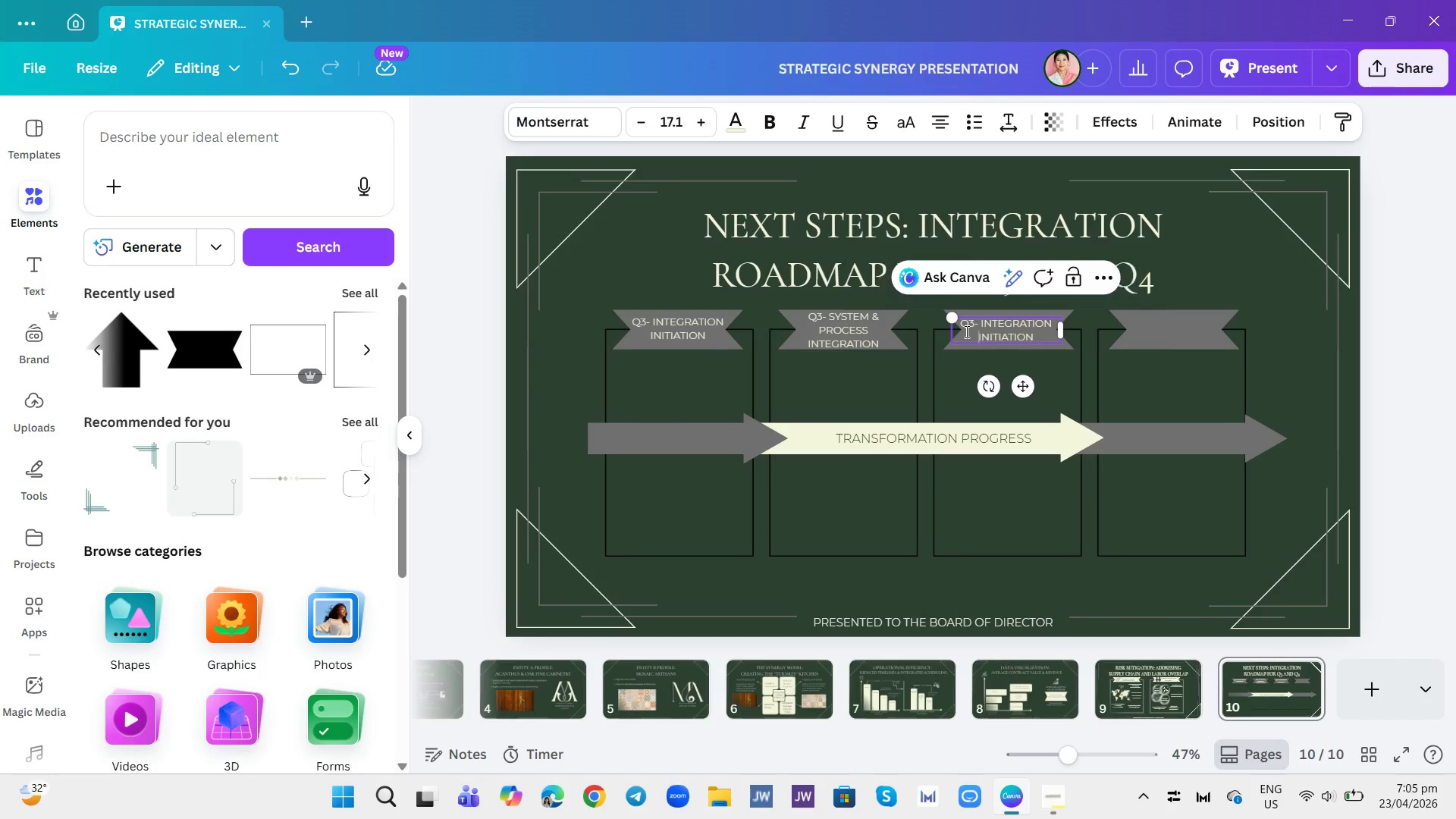 
triple_click([965, 331])
 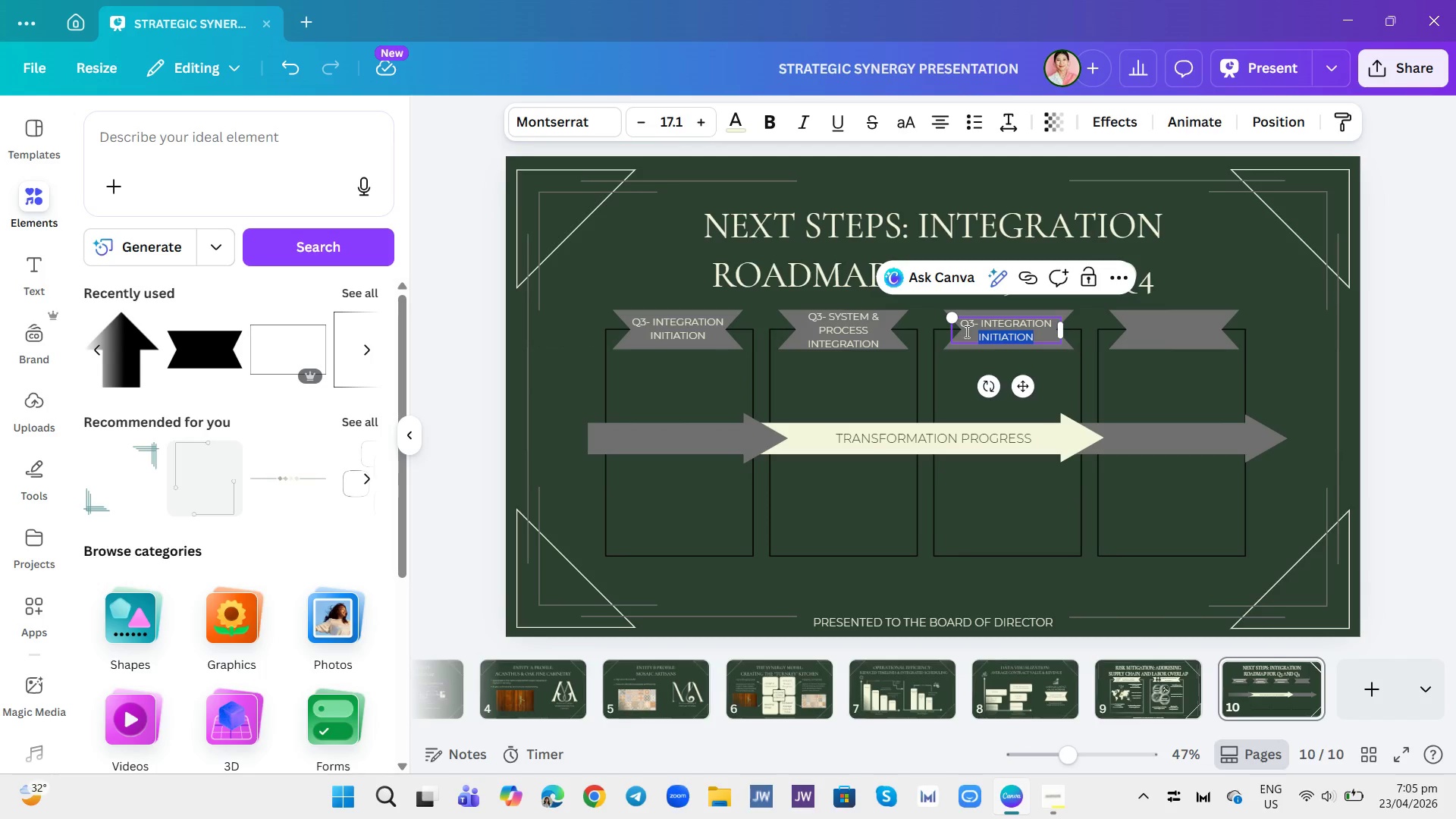 
triple_click([965, 331])
 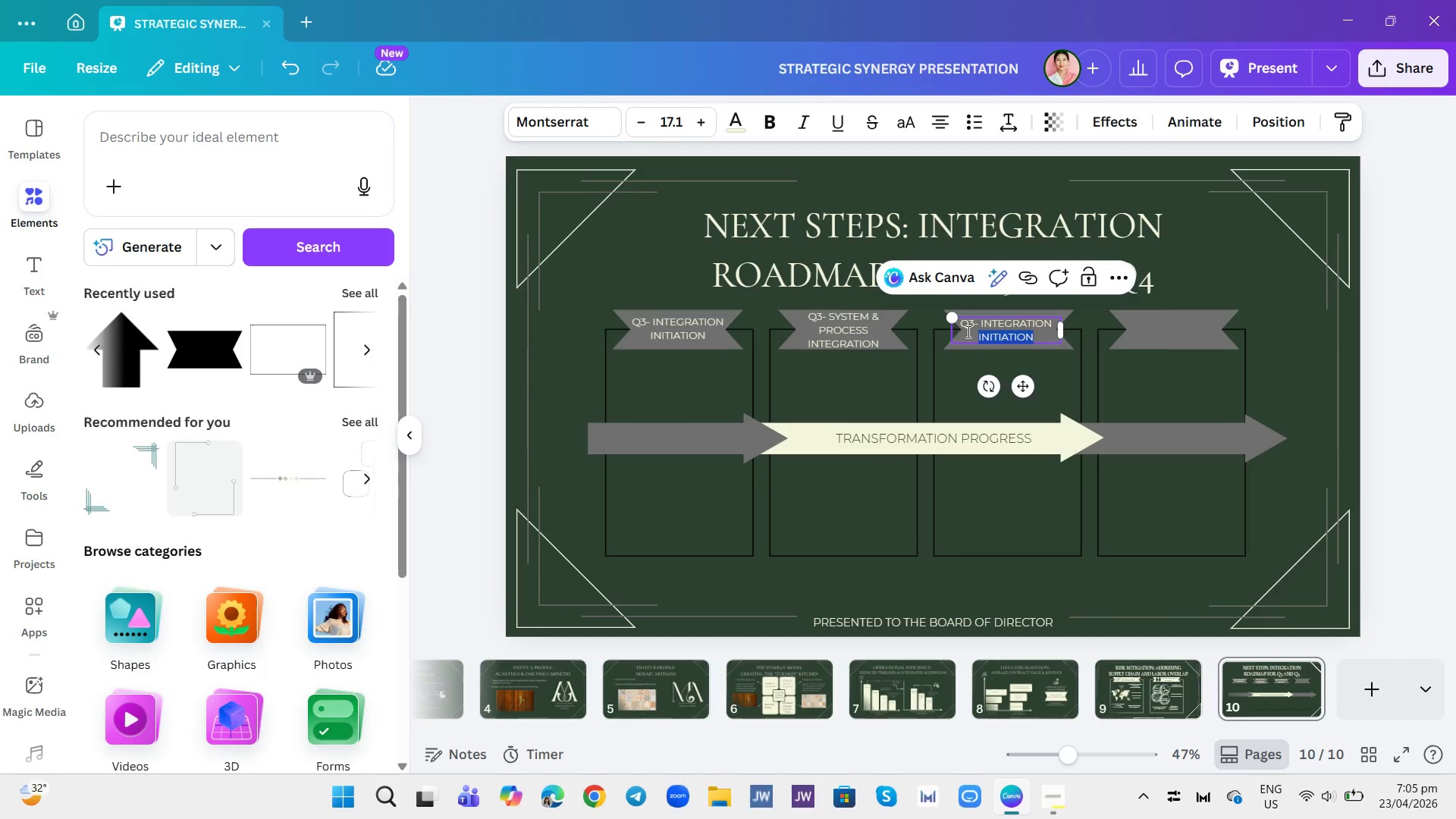 
triple_click([967, 331])
 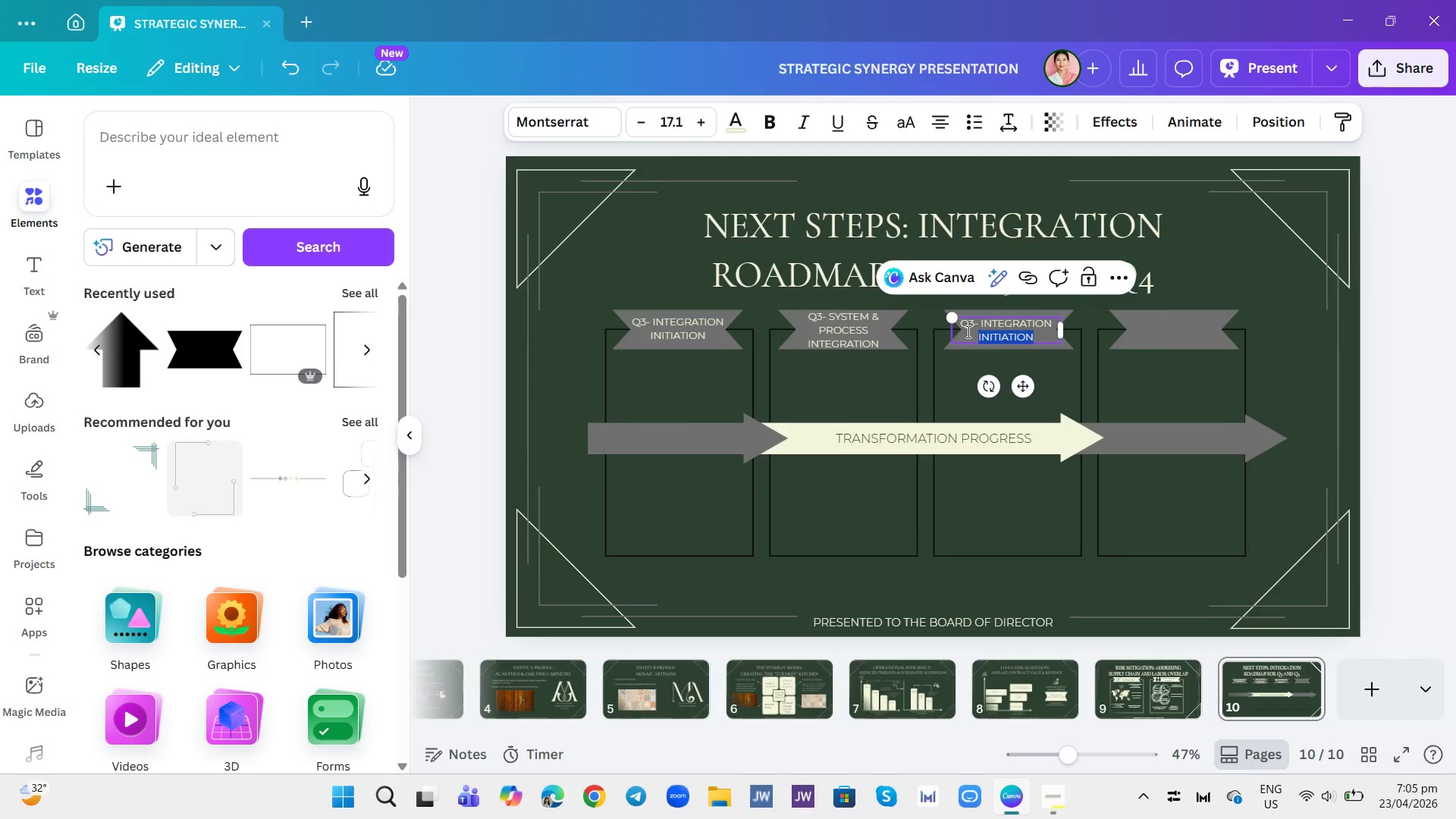 
triple_click([967, 331])
 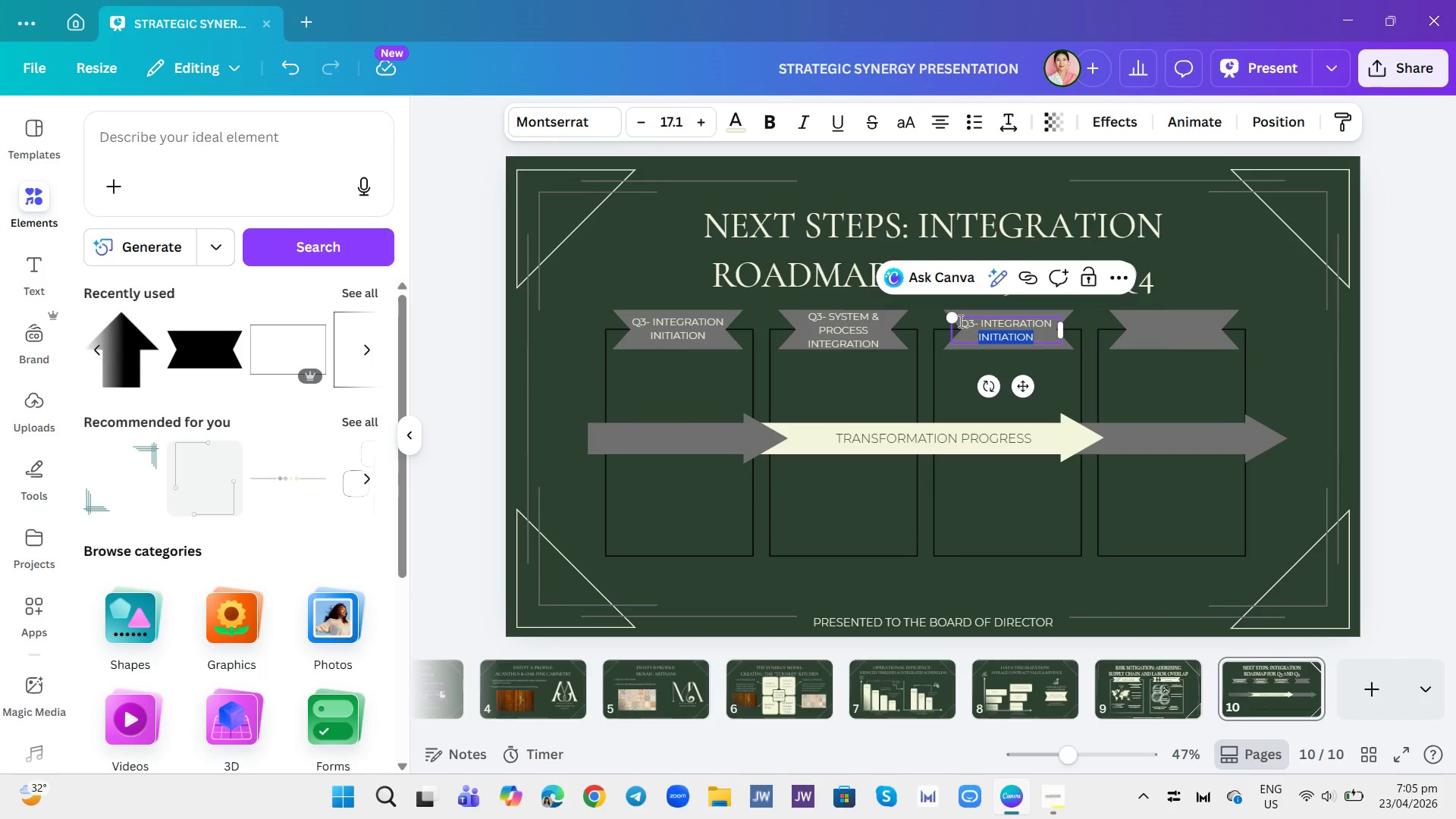 
left_click_drag(start_coordinate=[959, 321], to_coordinate=[1047, 344])
 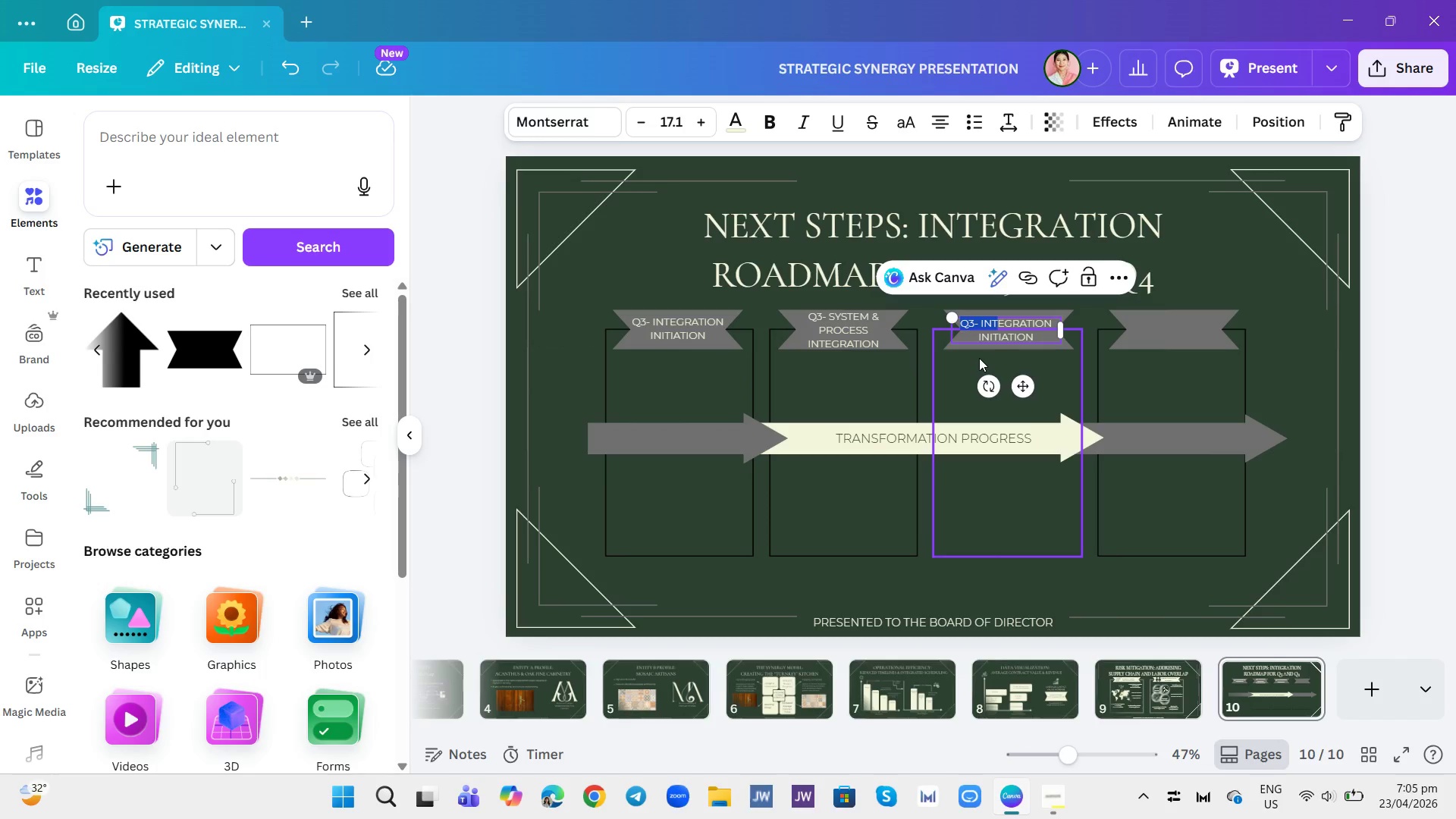 
left_click([977, 353])
 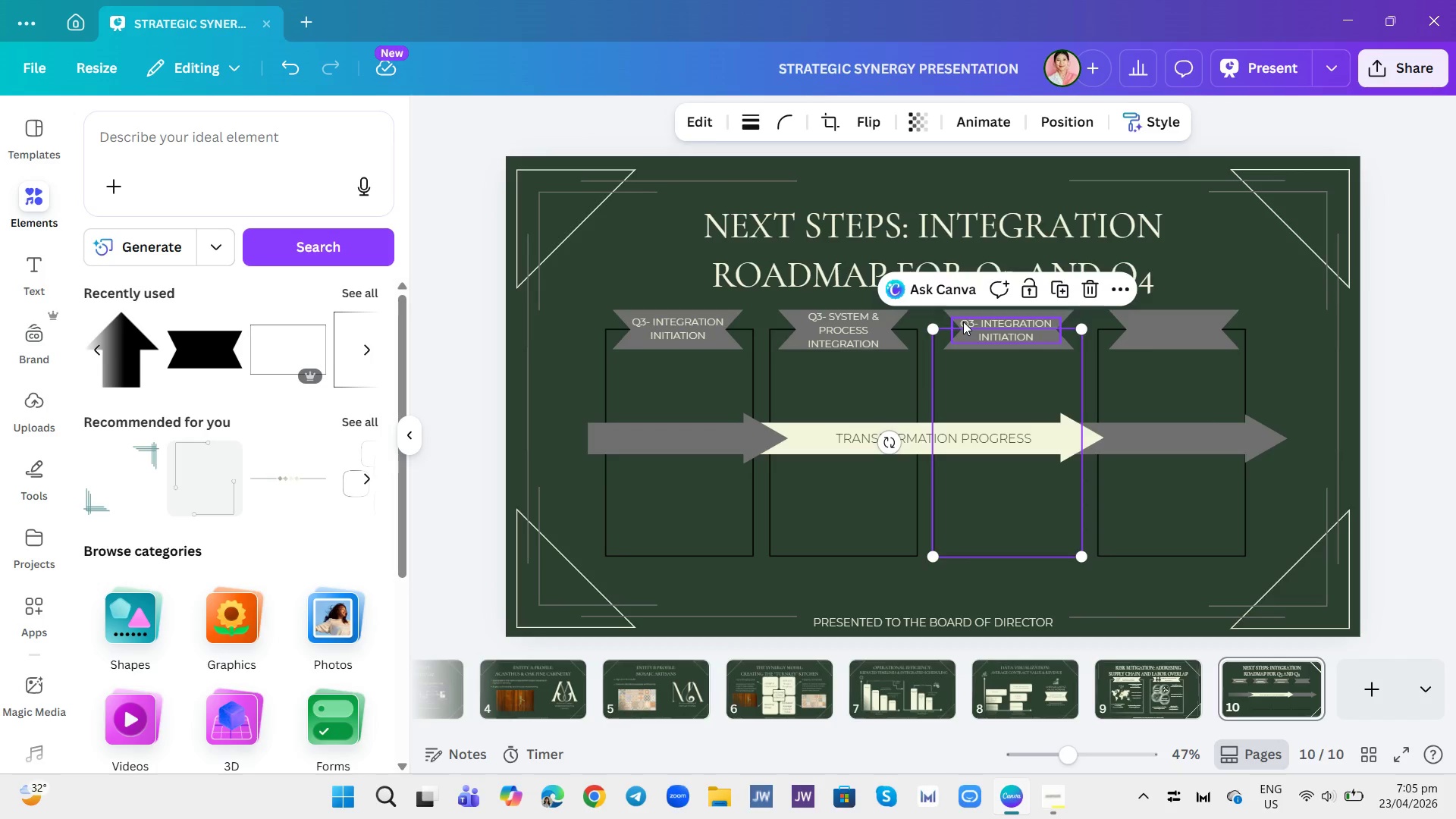 
double_click([963, 322])
 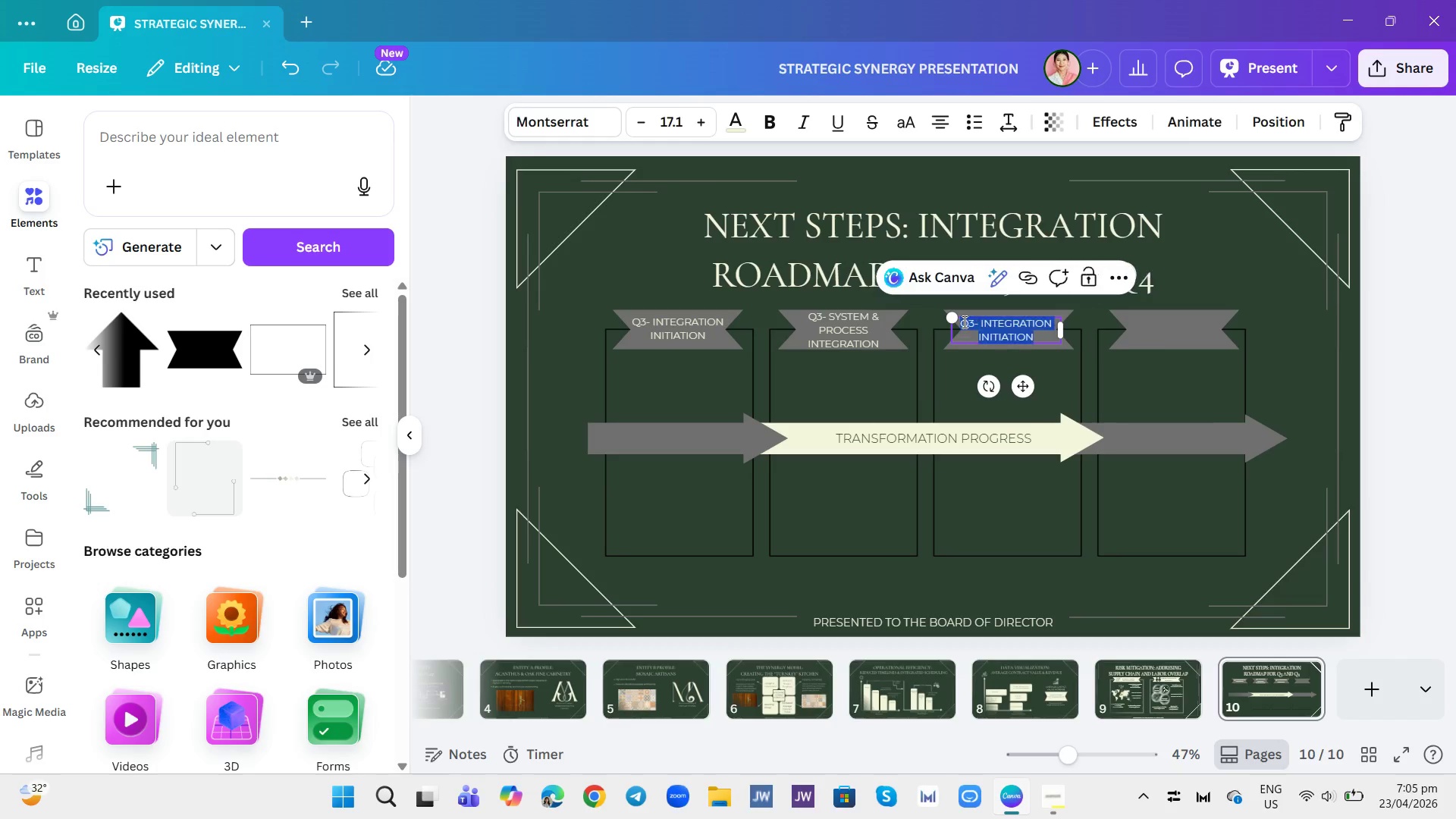 
triple_click([963, 322])
 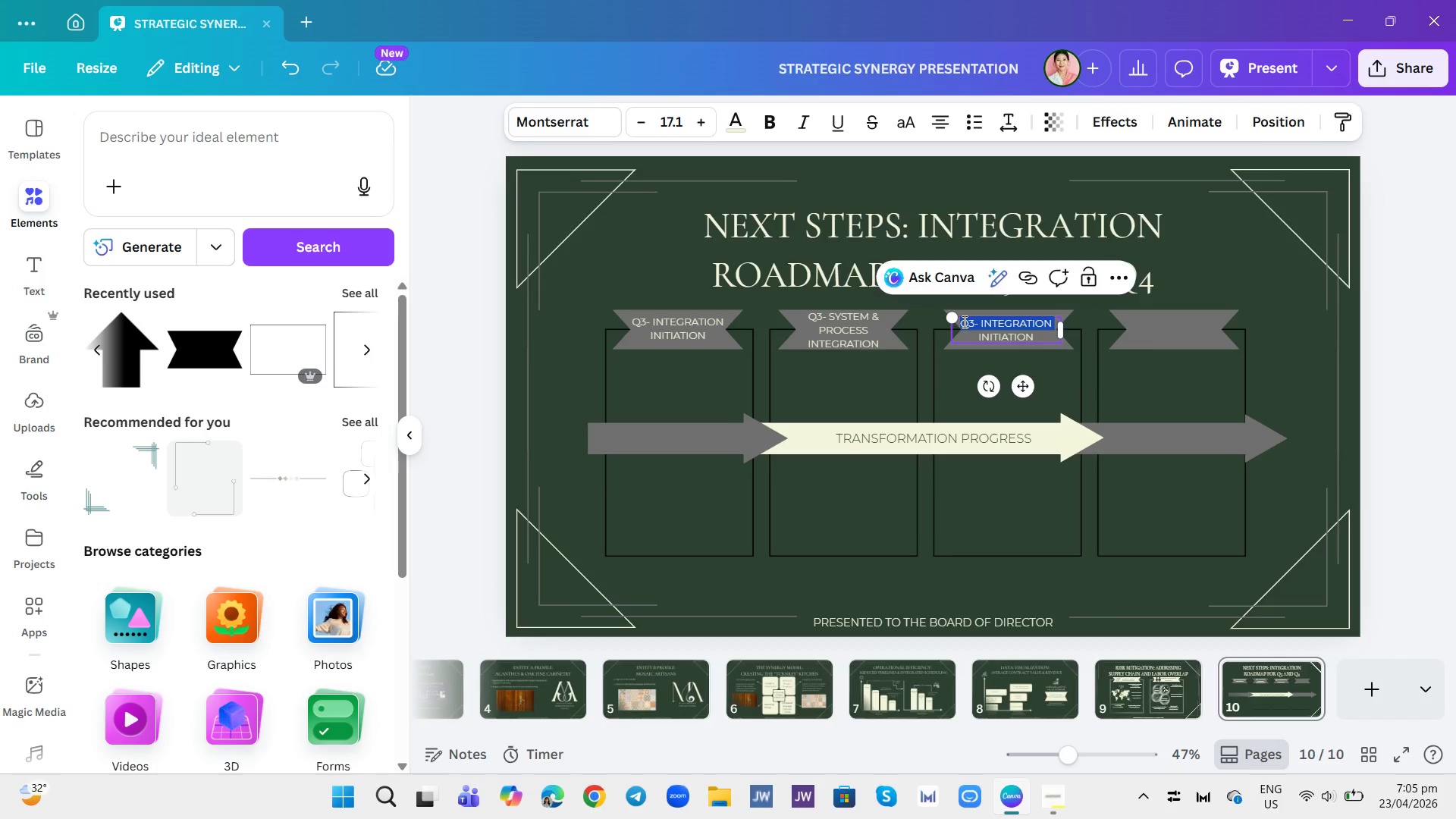 
left_click_drag(start_coordinate=[963, 322], to_coordinate=[1048, 342])
 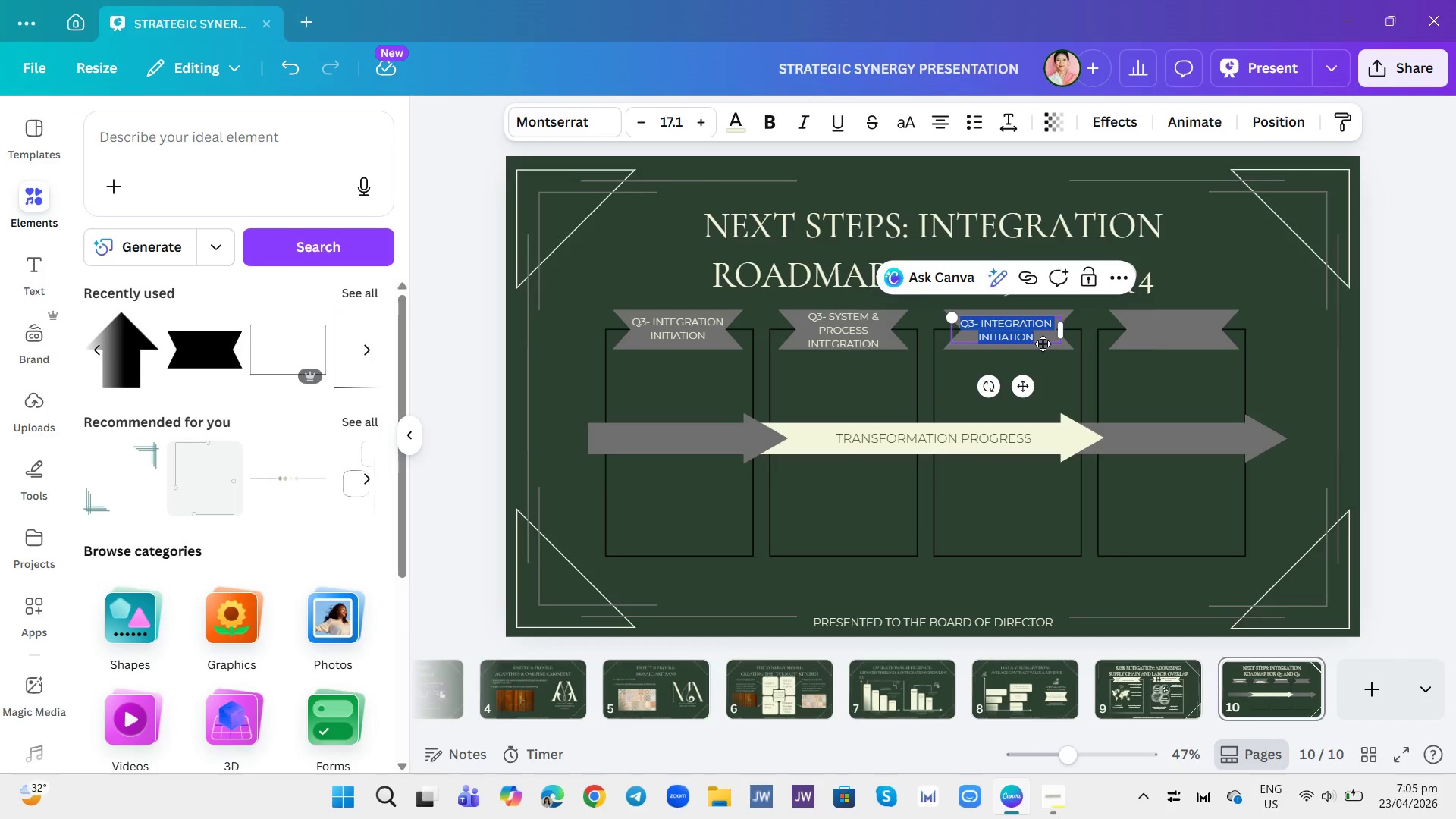 
key(Backspace)
type(Q4-)
 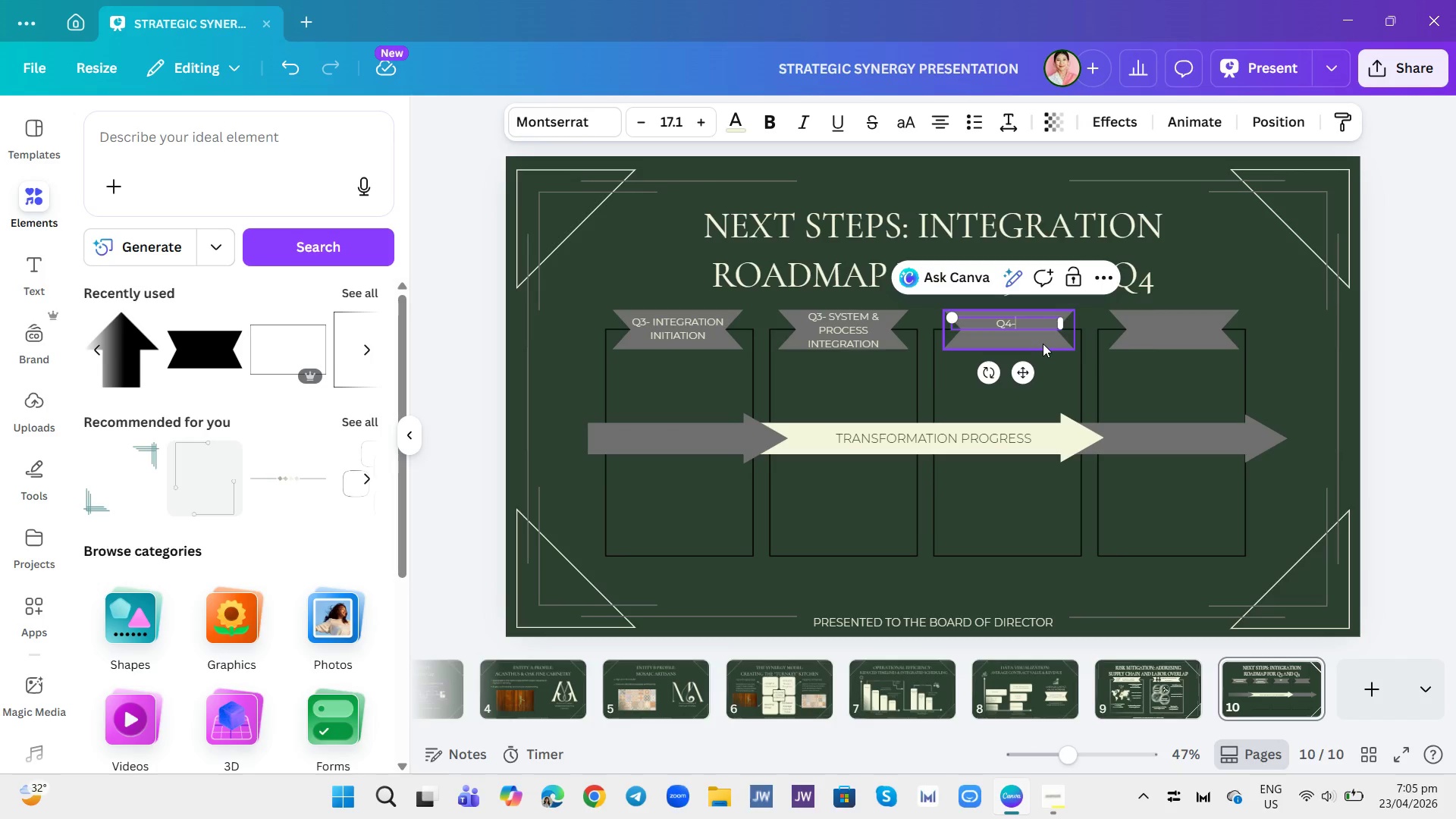 
type( BRAND & )
 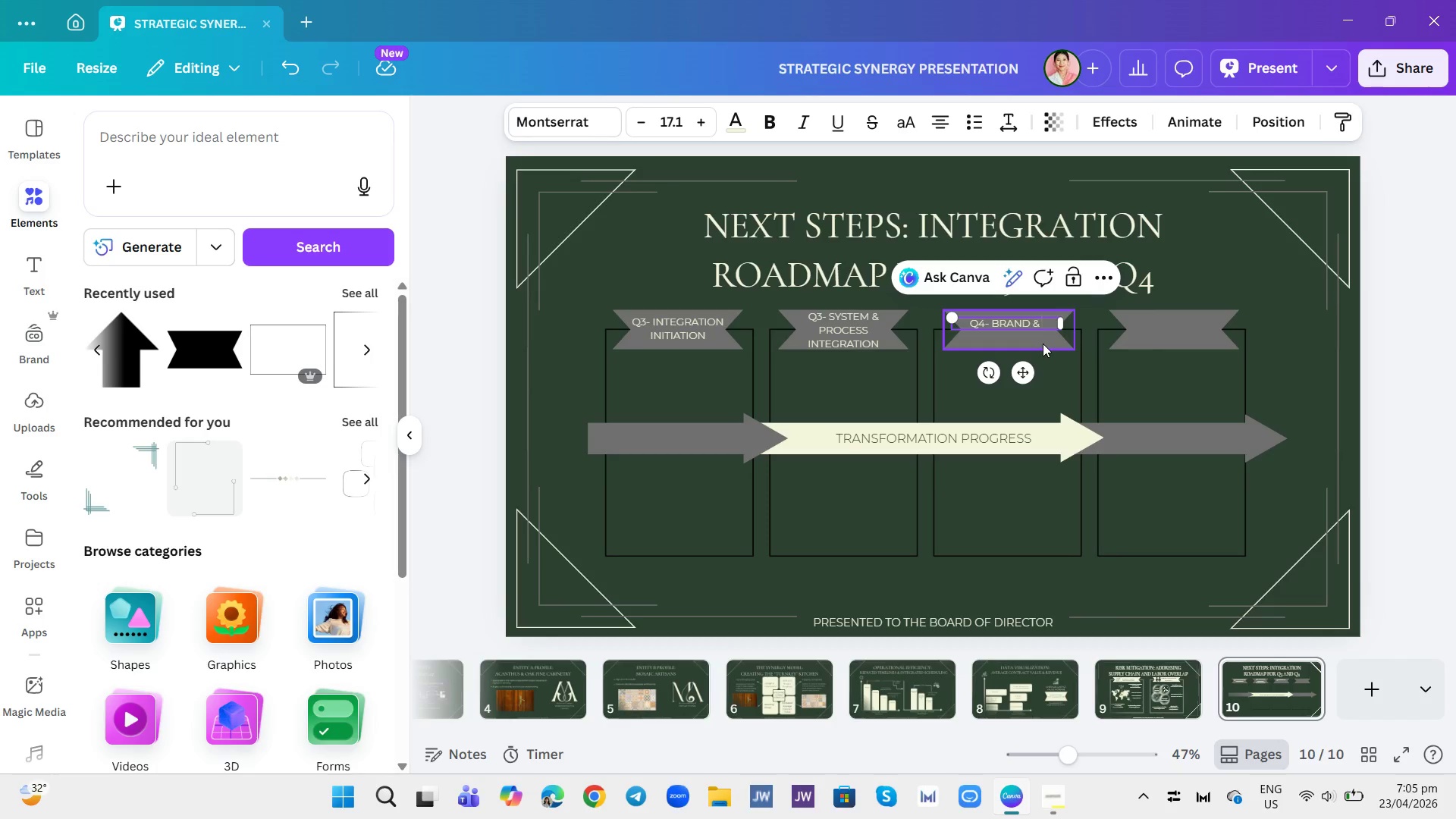 
key(Enter)
 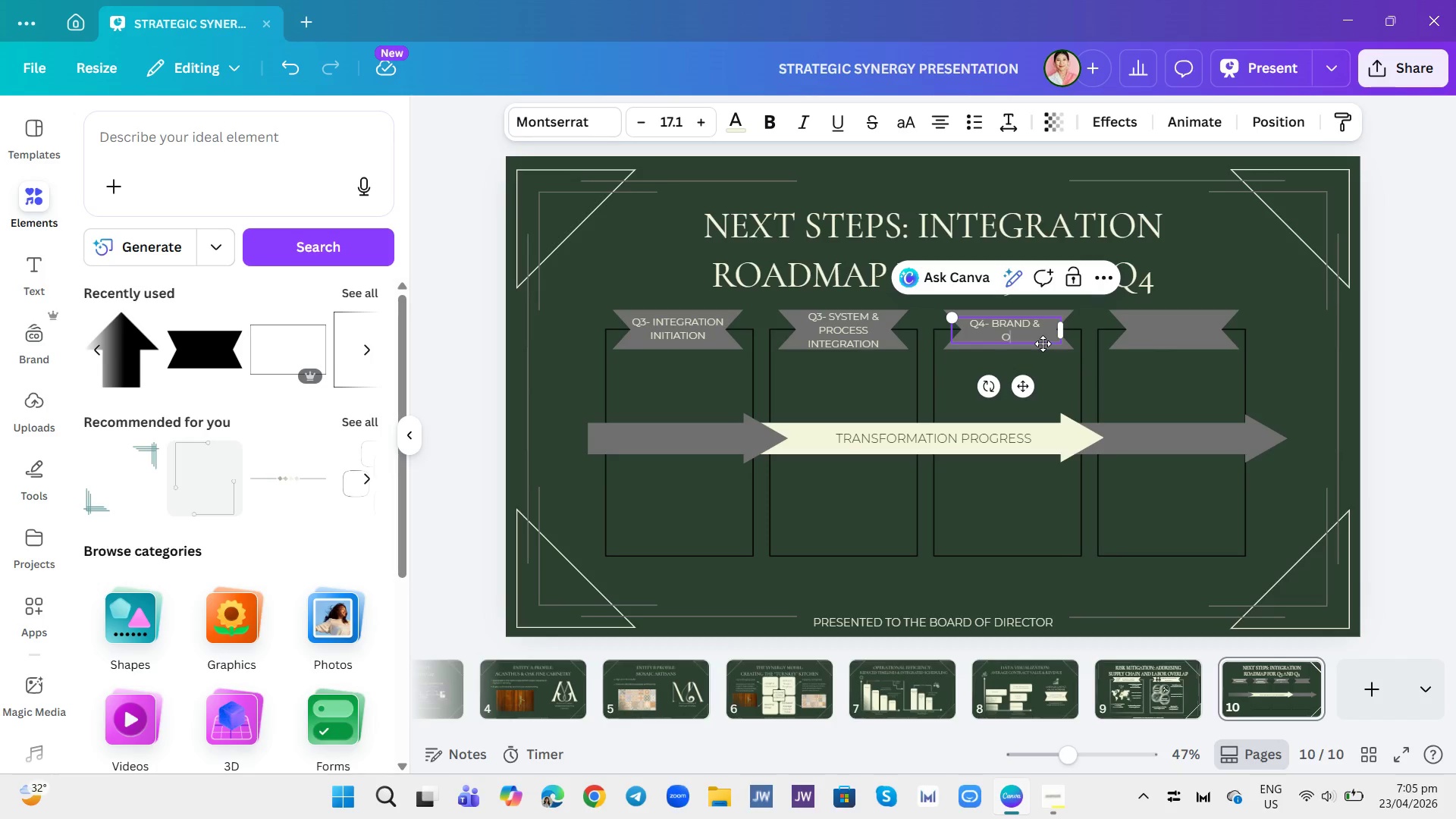 
type(OPERATIONAL HARMONG)
key(Backspace)
type(Y)
 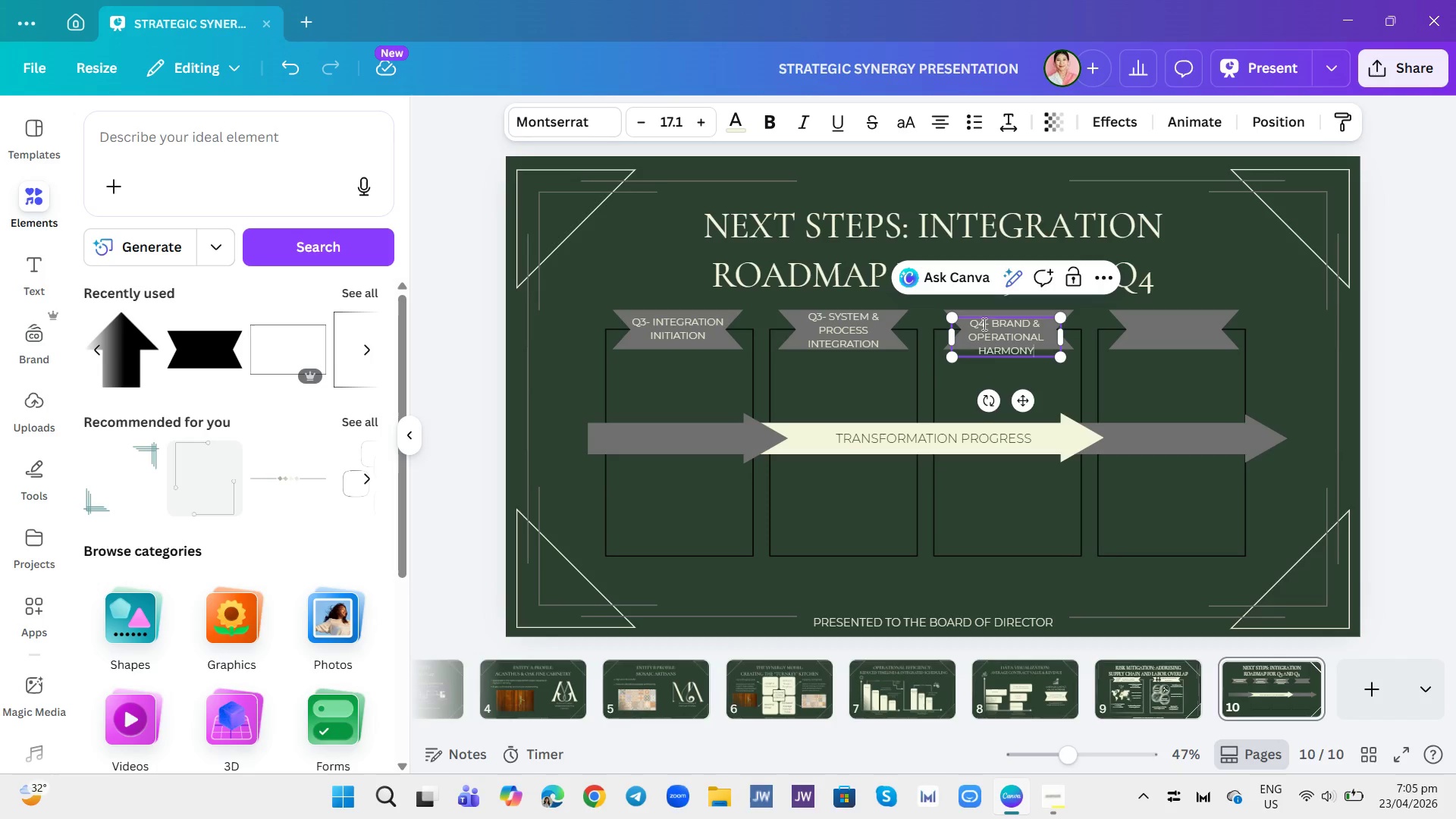 
left_click([986, 324])
 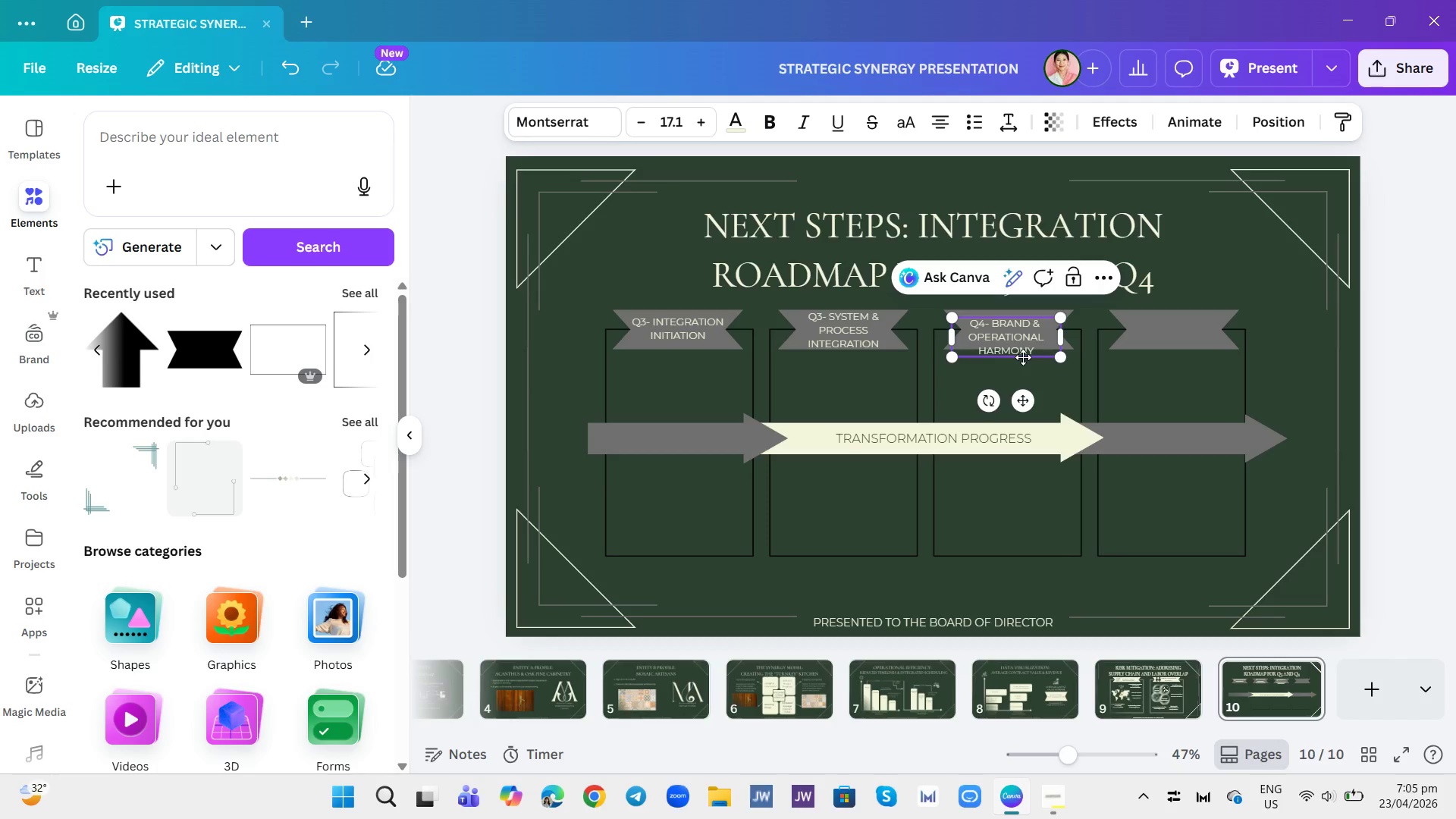 
key(Space)
 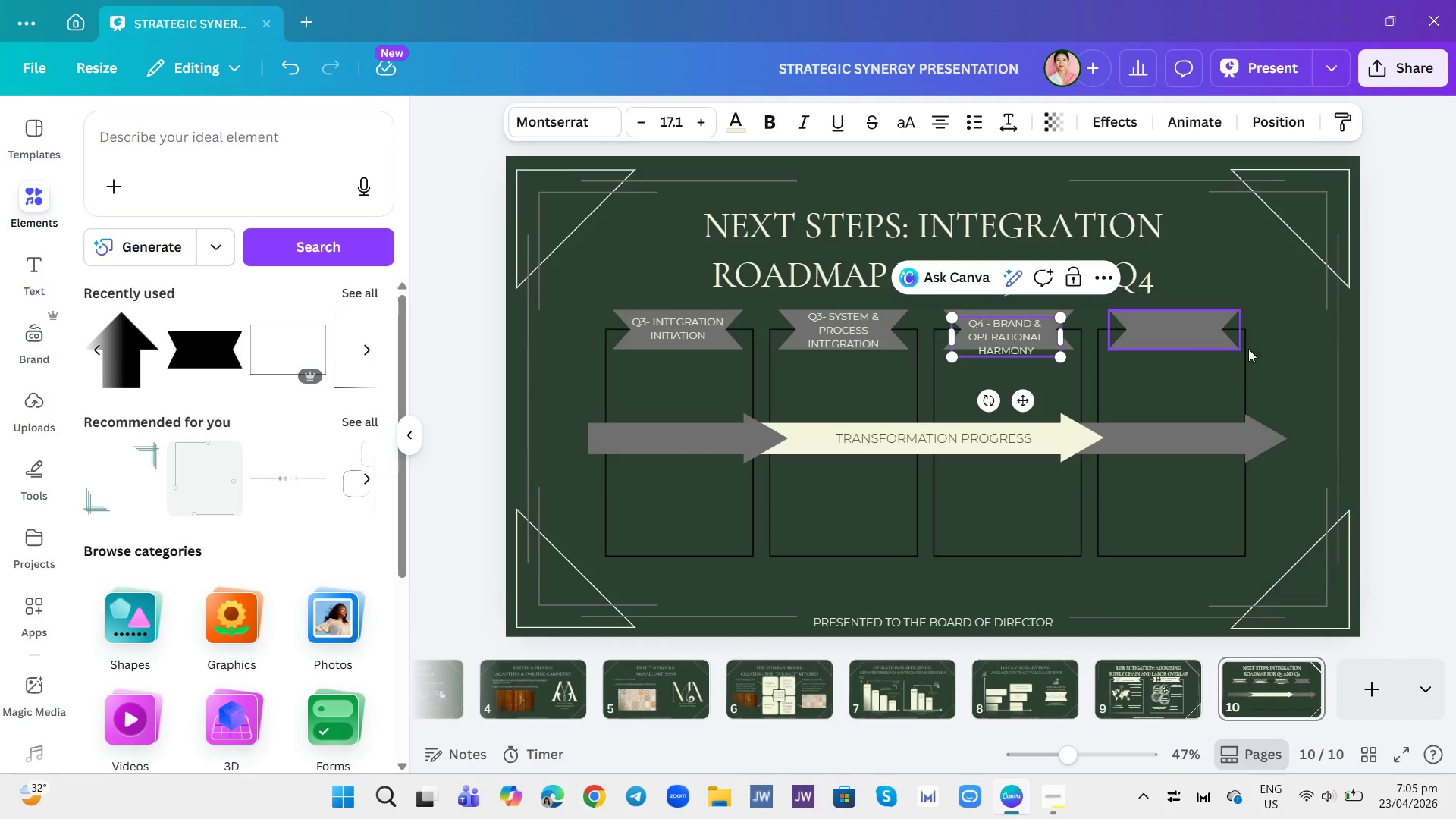 
left_click([1346, 347])
 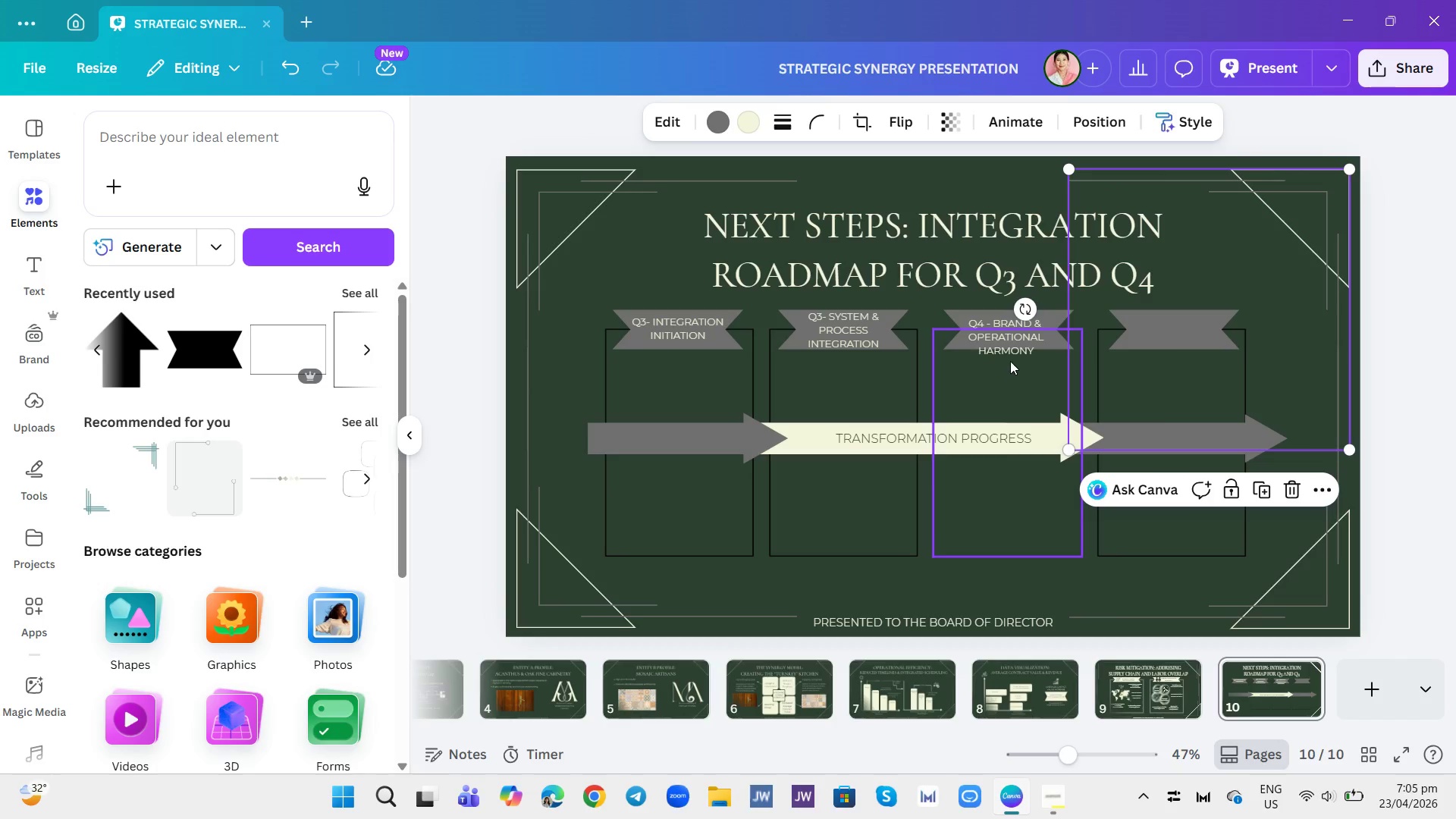 
left_click([1013, 345])
 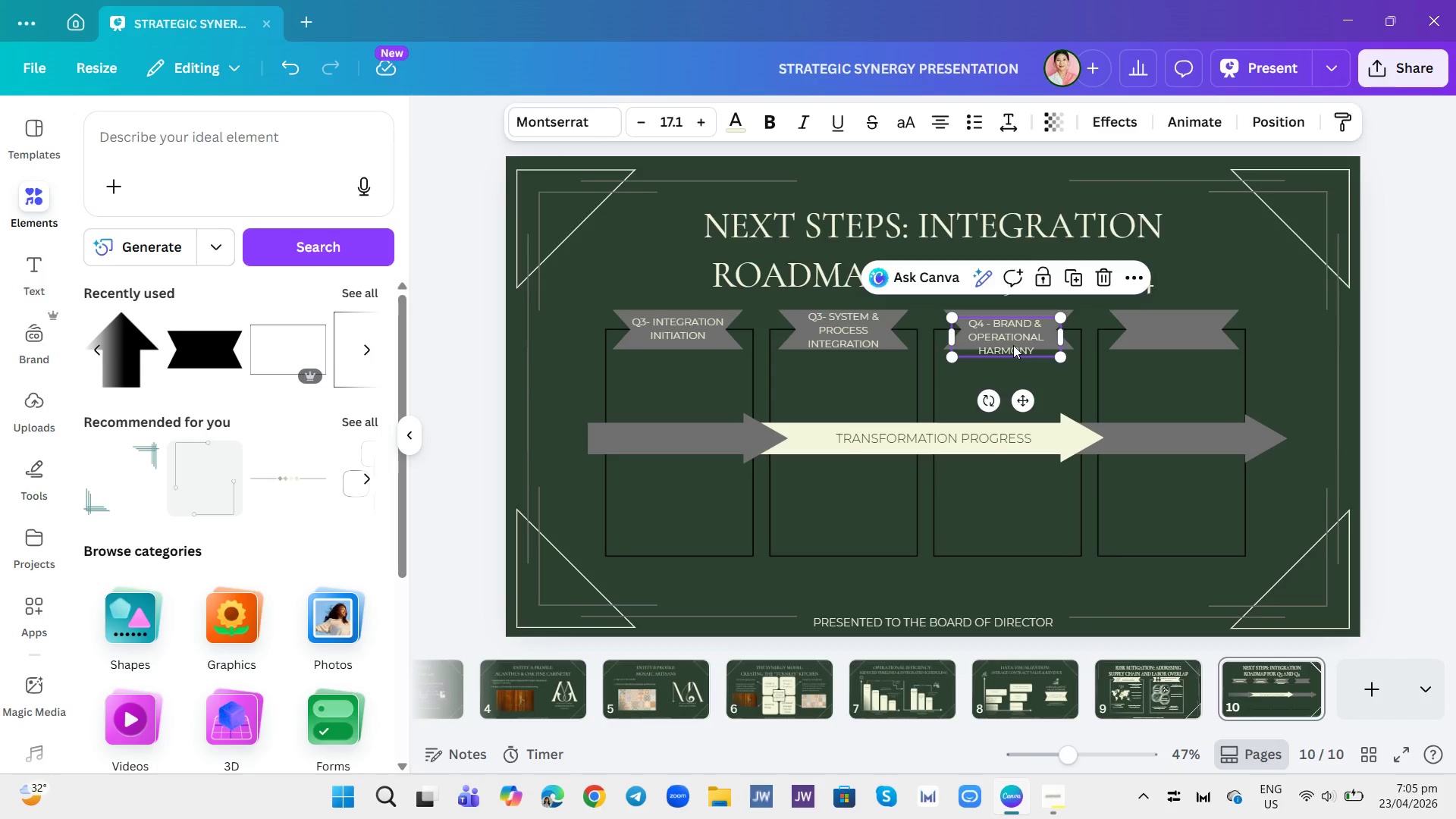 
left_click_drag(start_coordinate=[1013, 345], to_coordinate=[1017, 338])
 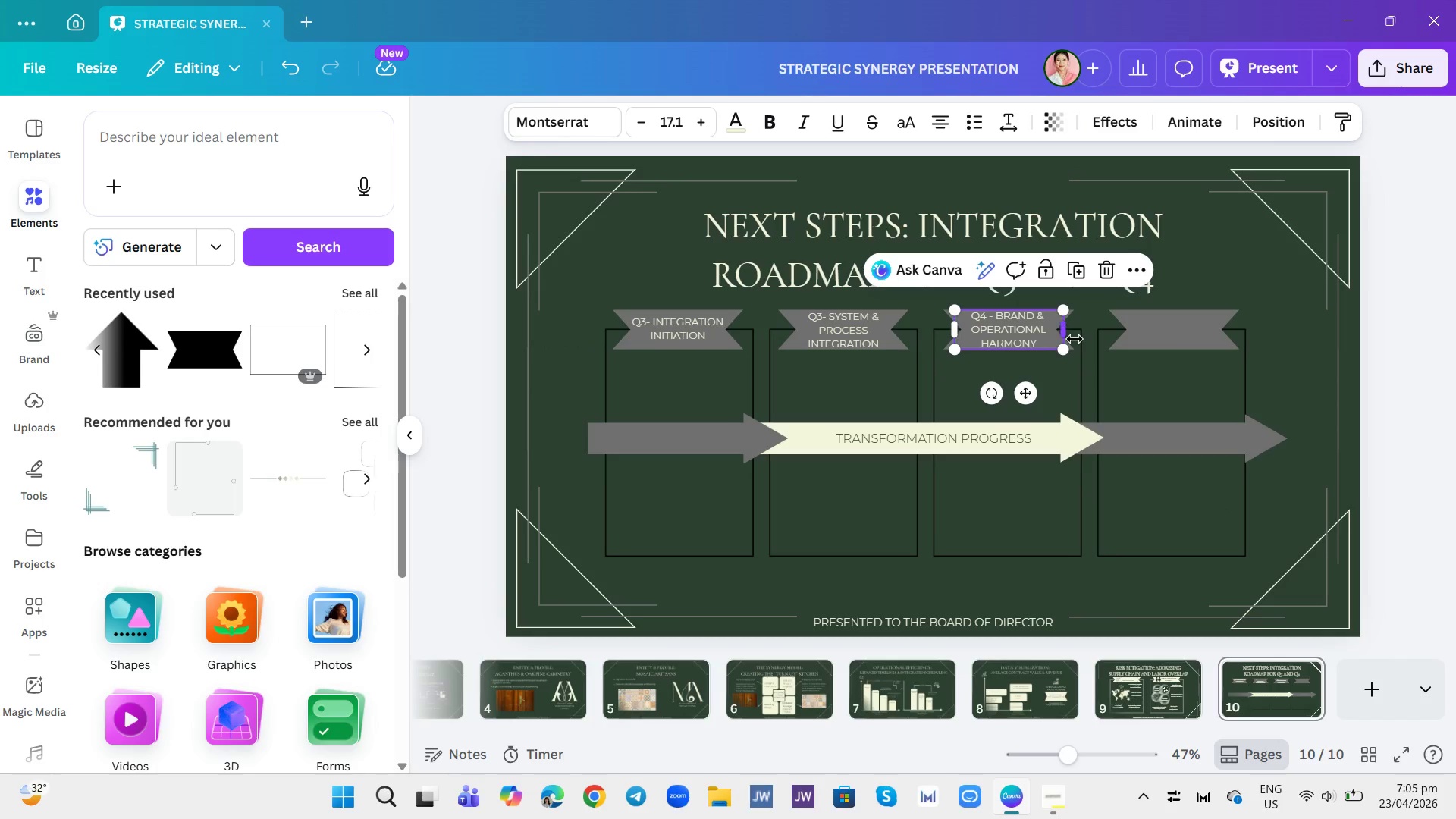 
left_click([1075, 339])
 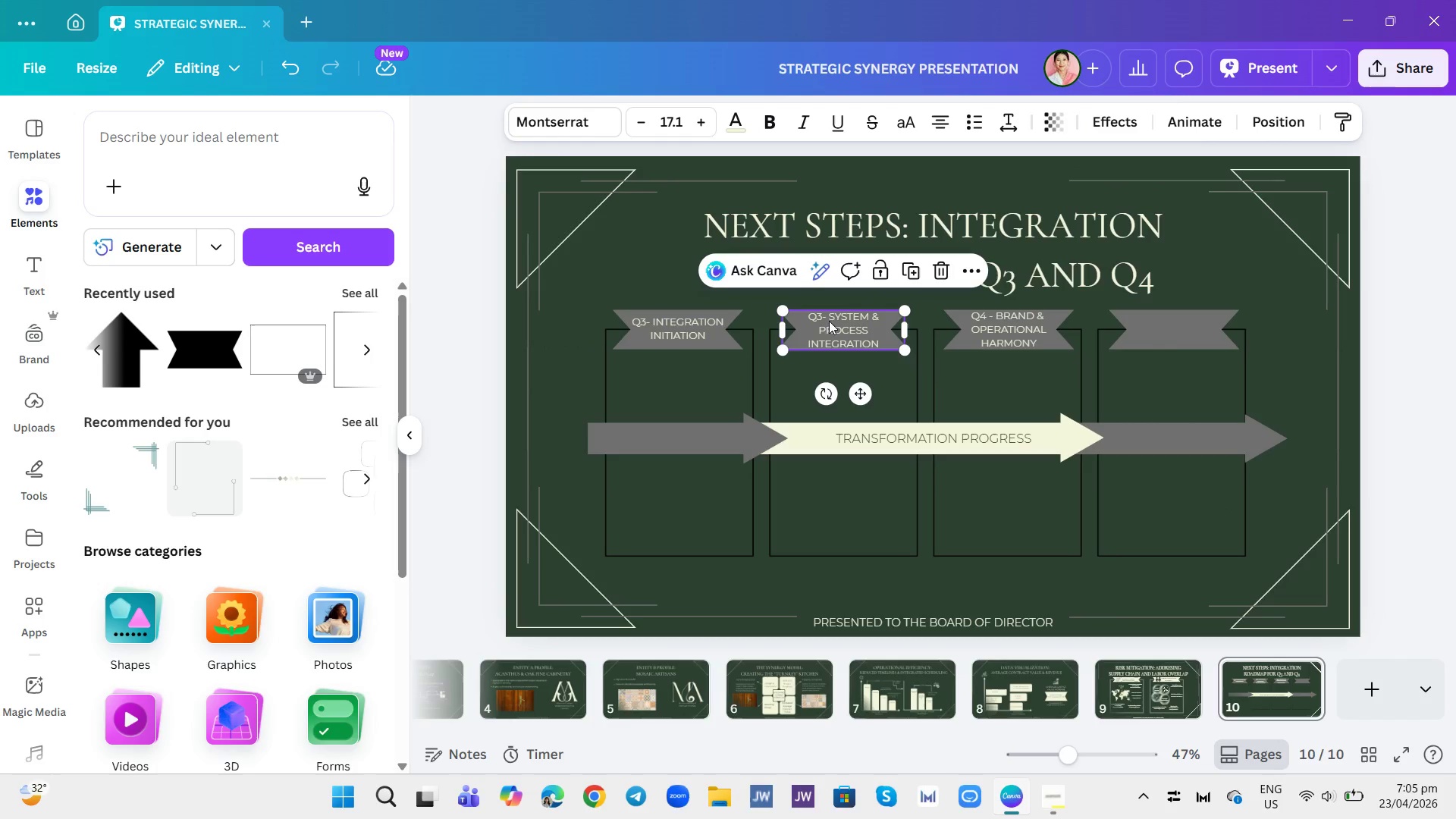 
double_click([825, 317])
 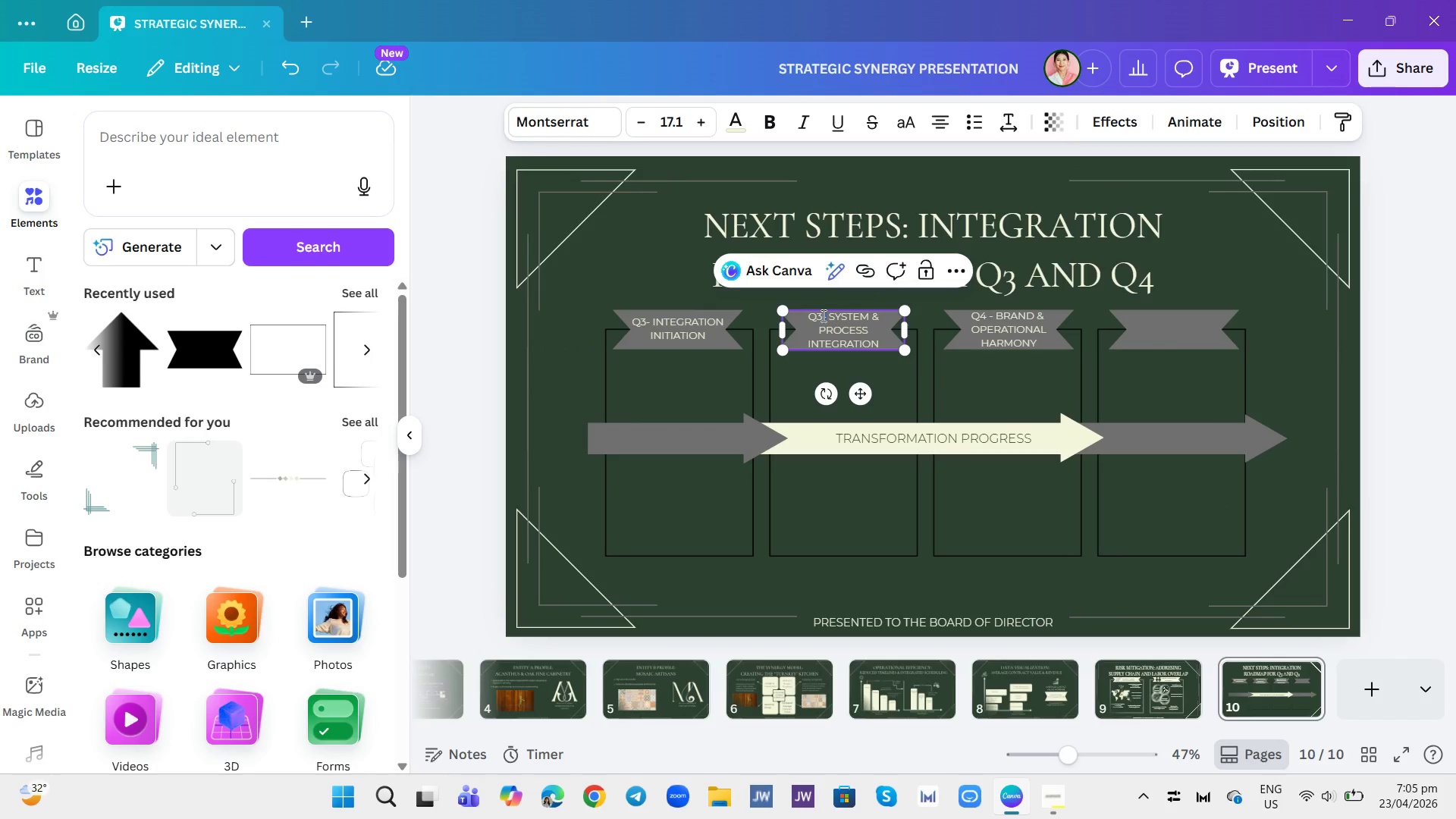 
triple_click([822, 315])
 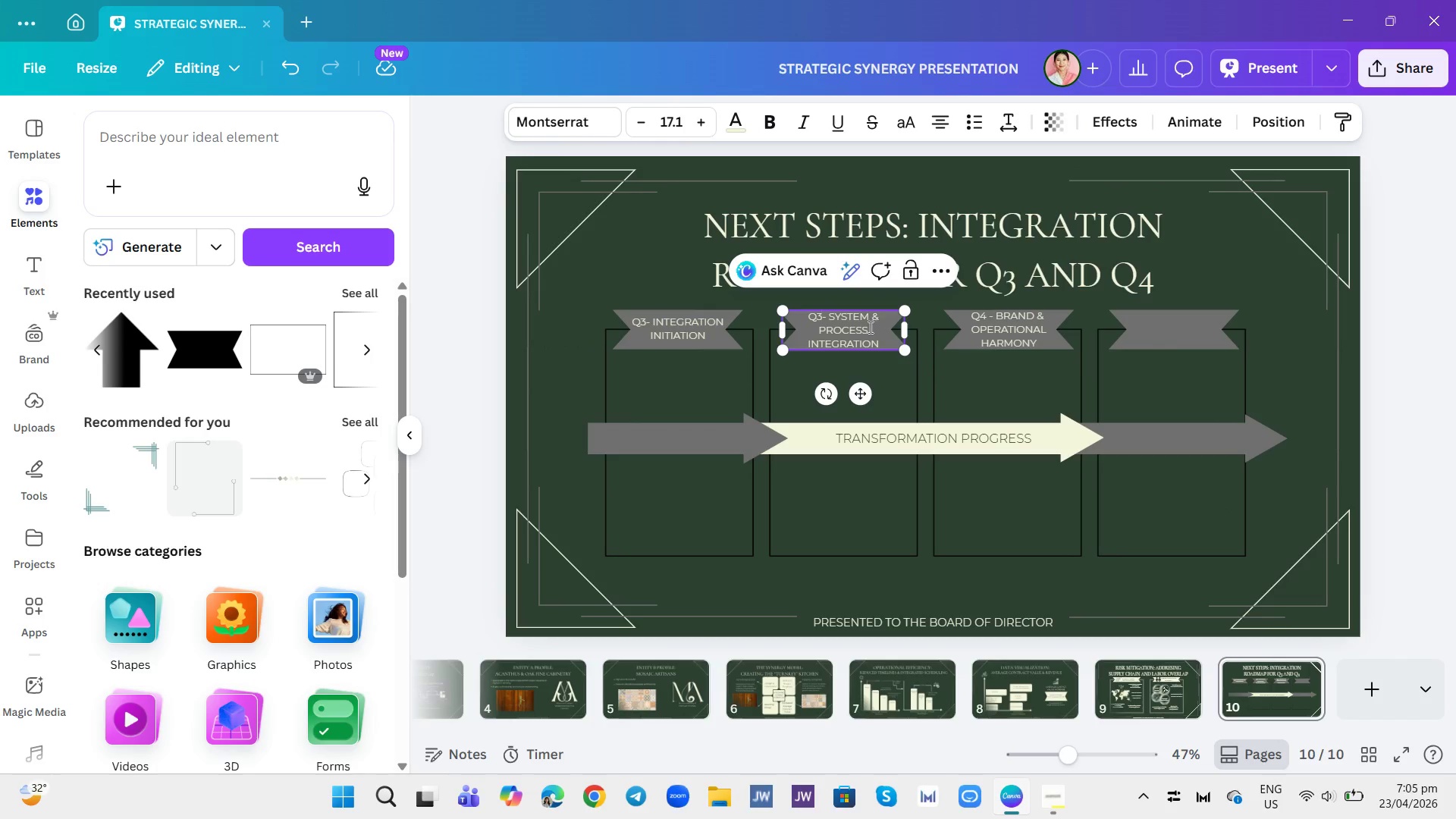 
key(Space)
 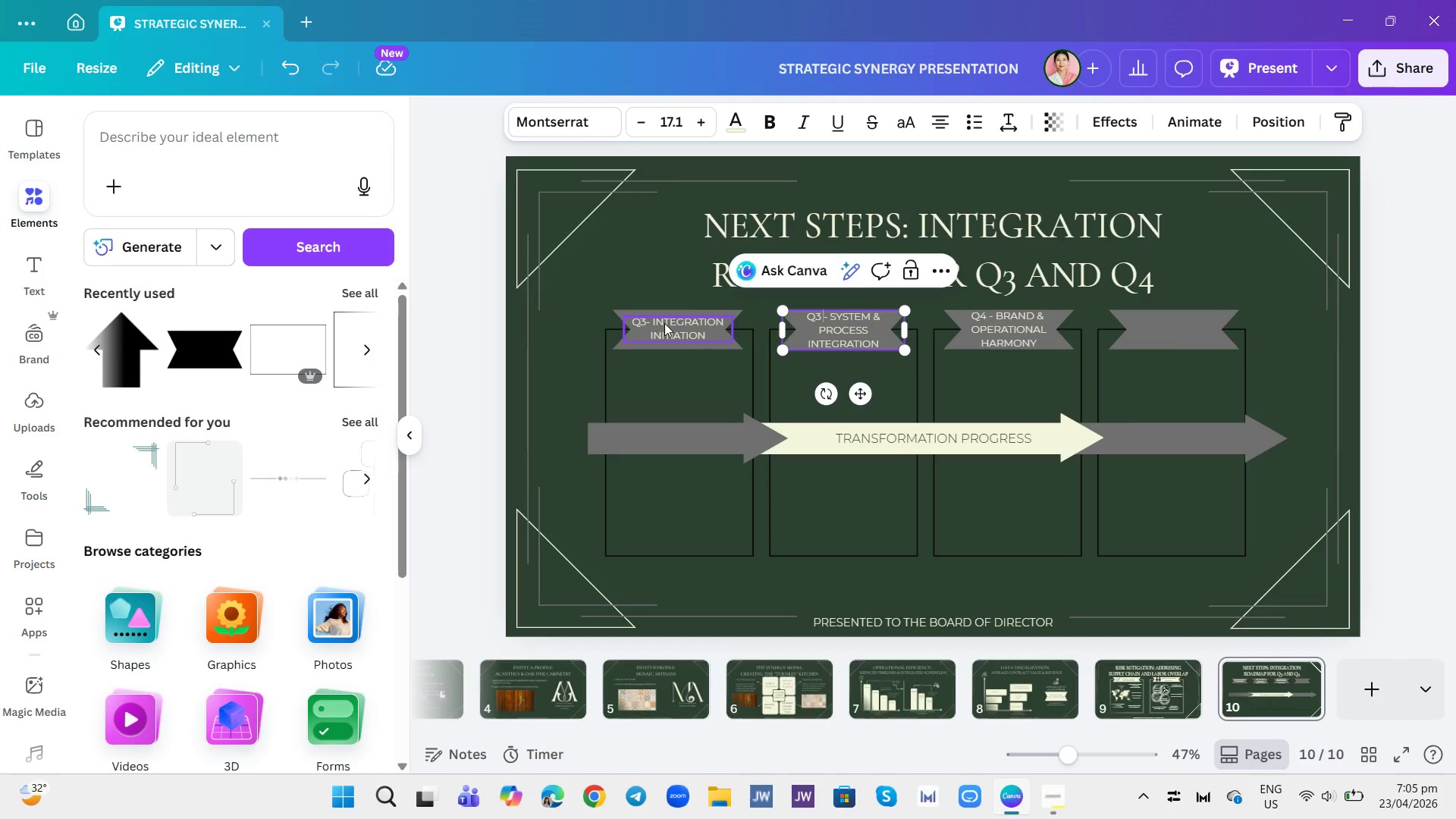 
left_click([648, 318])
 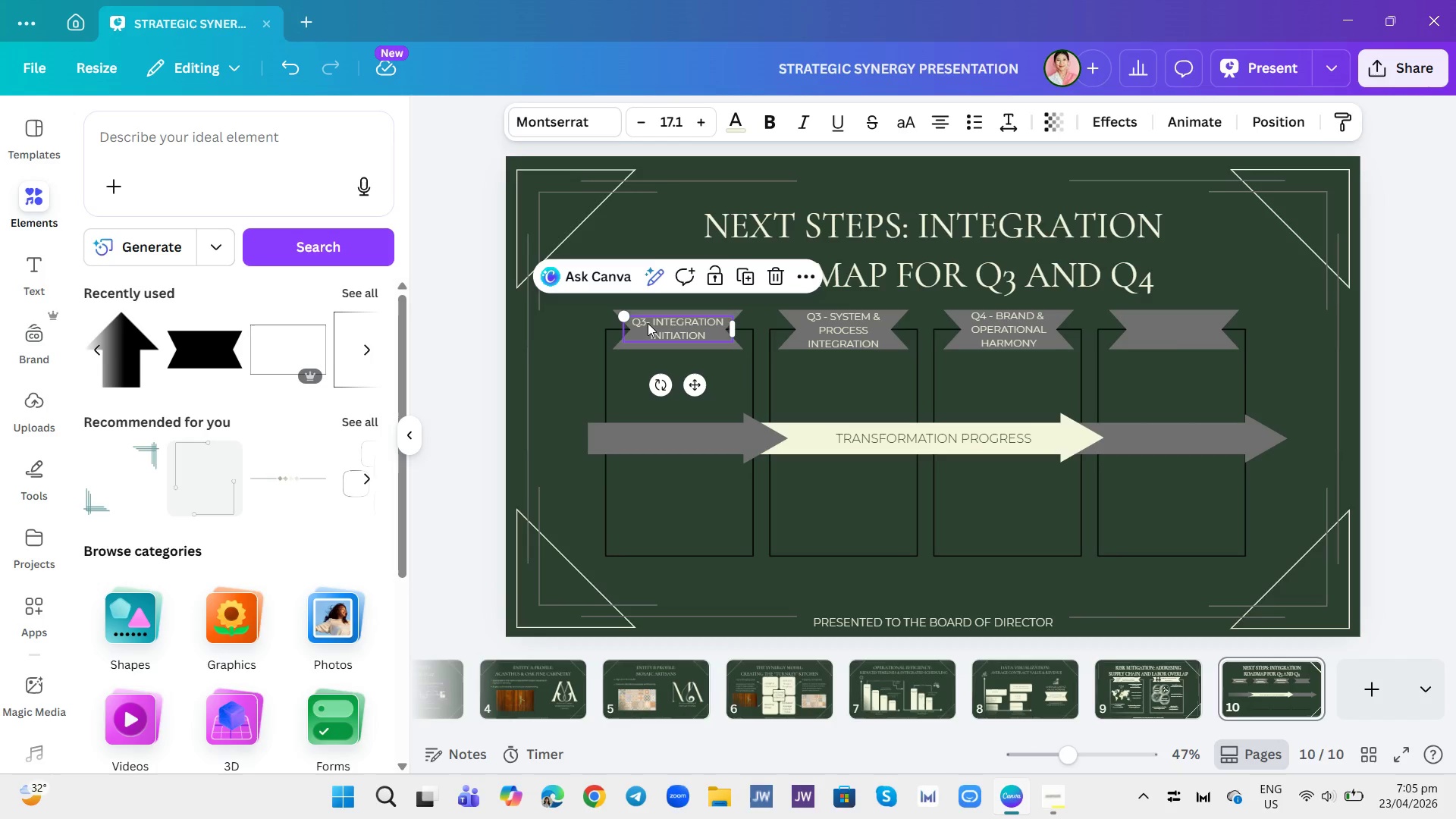 
left_click([648, 323])
 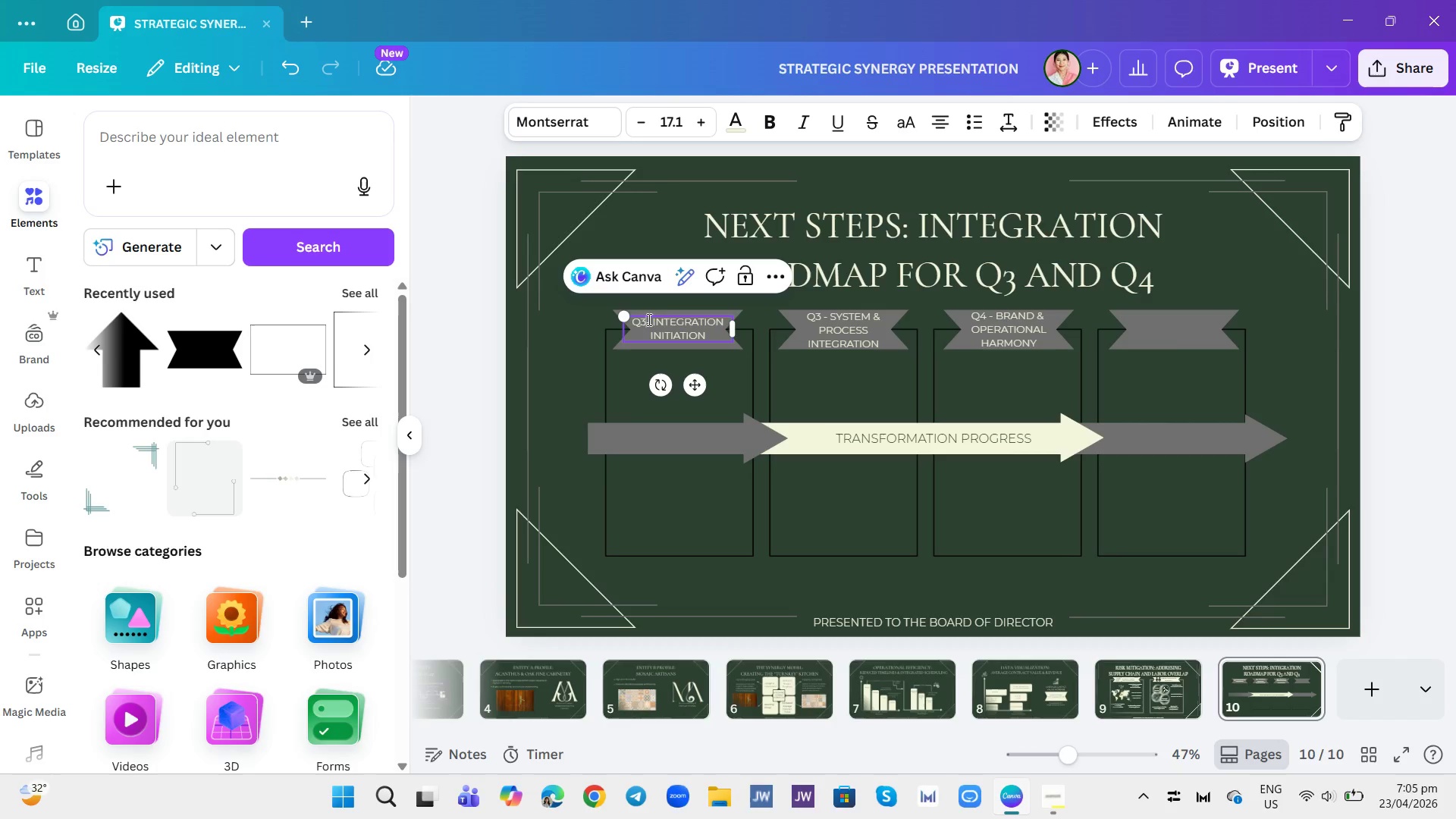 
key(Space)
 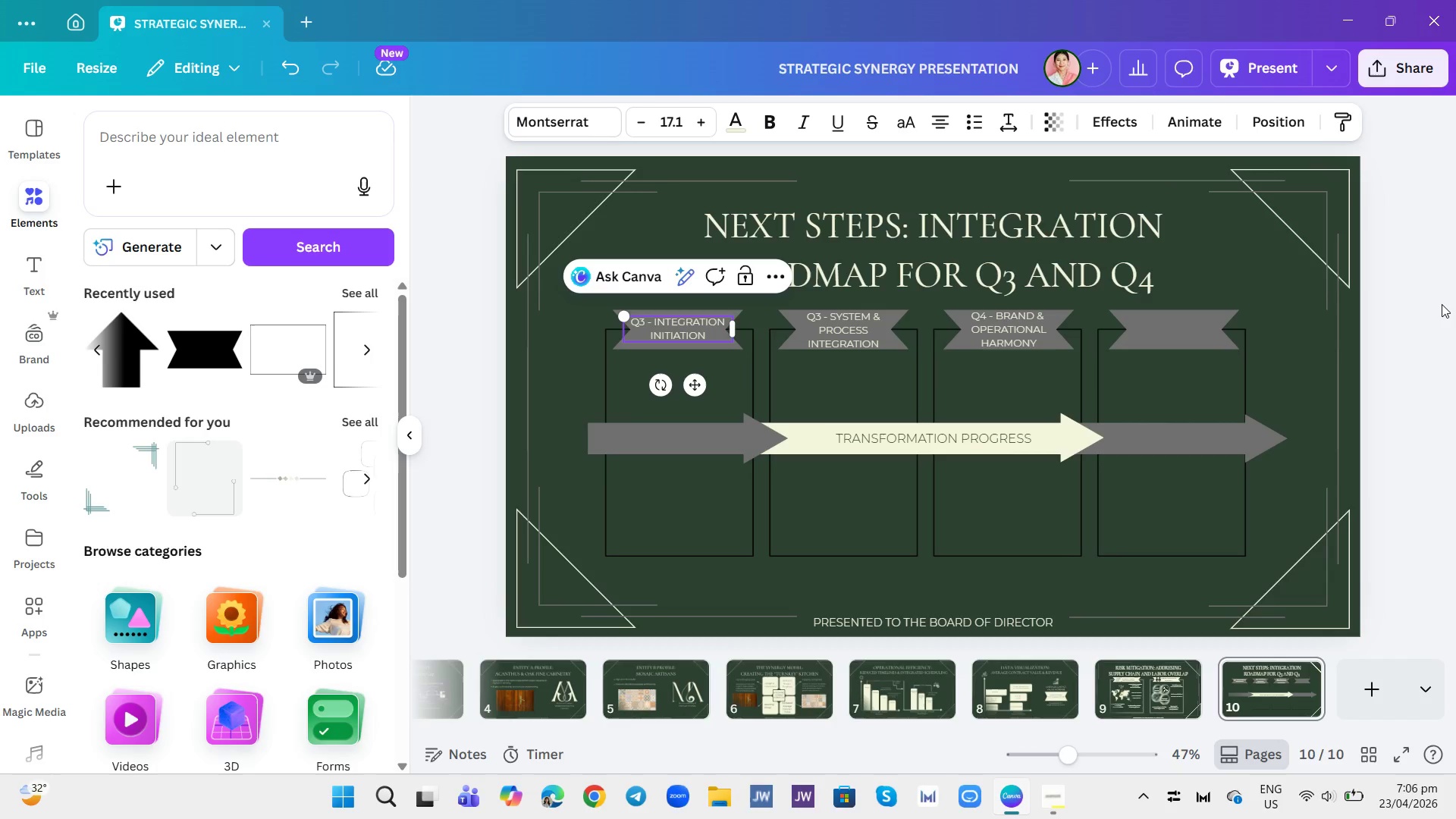 
left_click([1442, 304])
 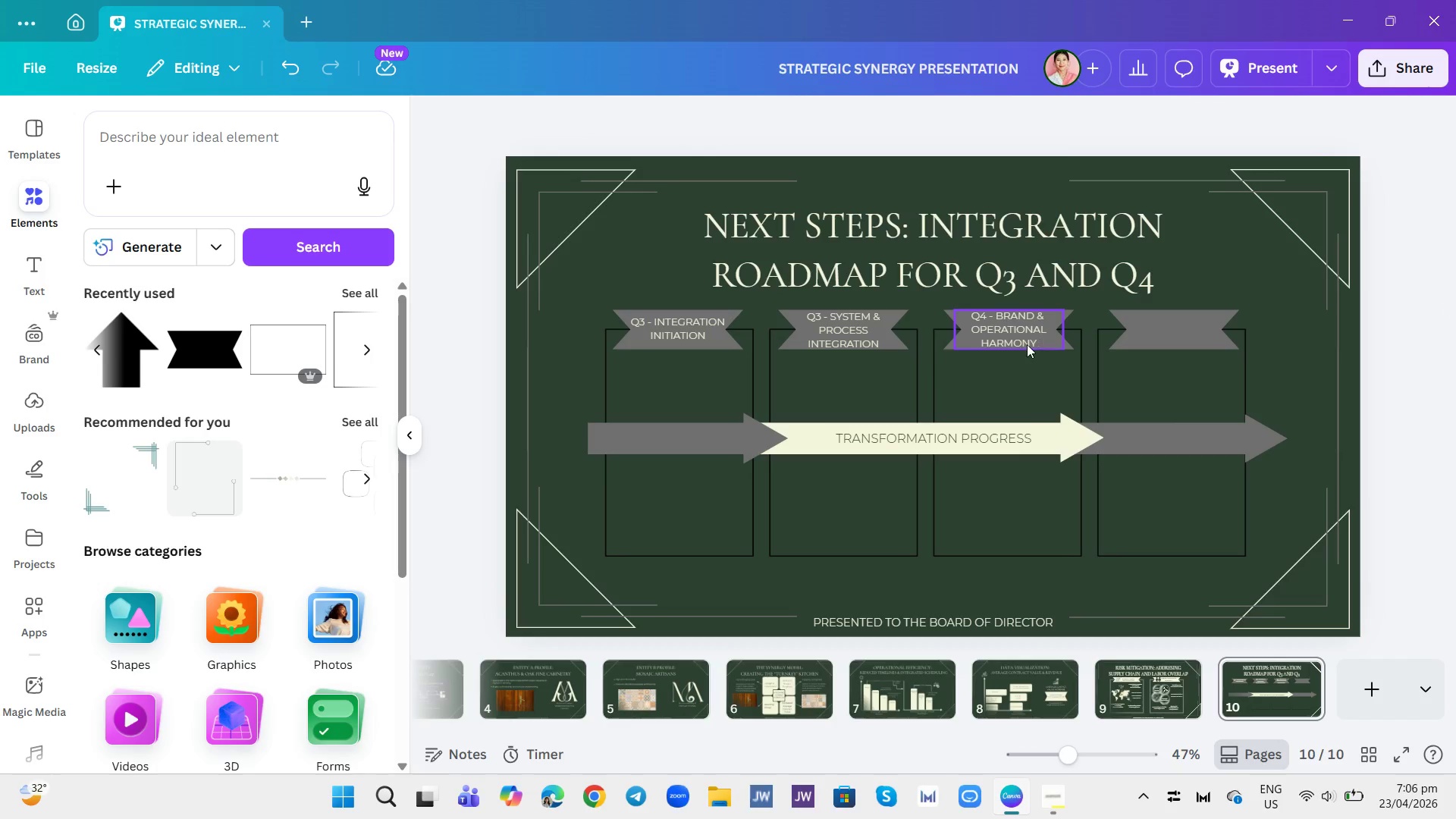 
left_click([1027, 344])
 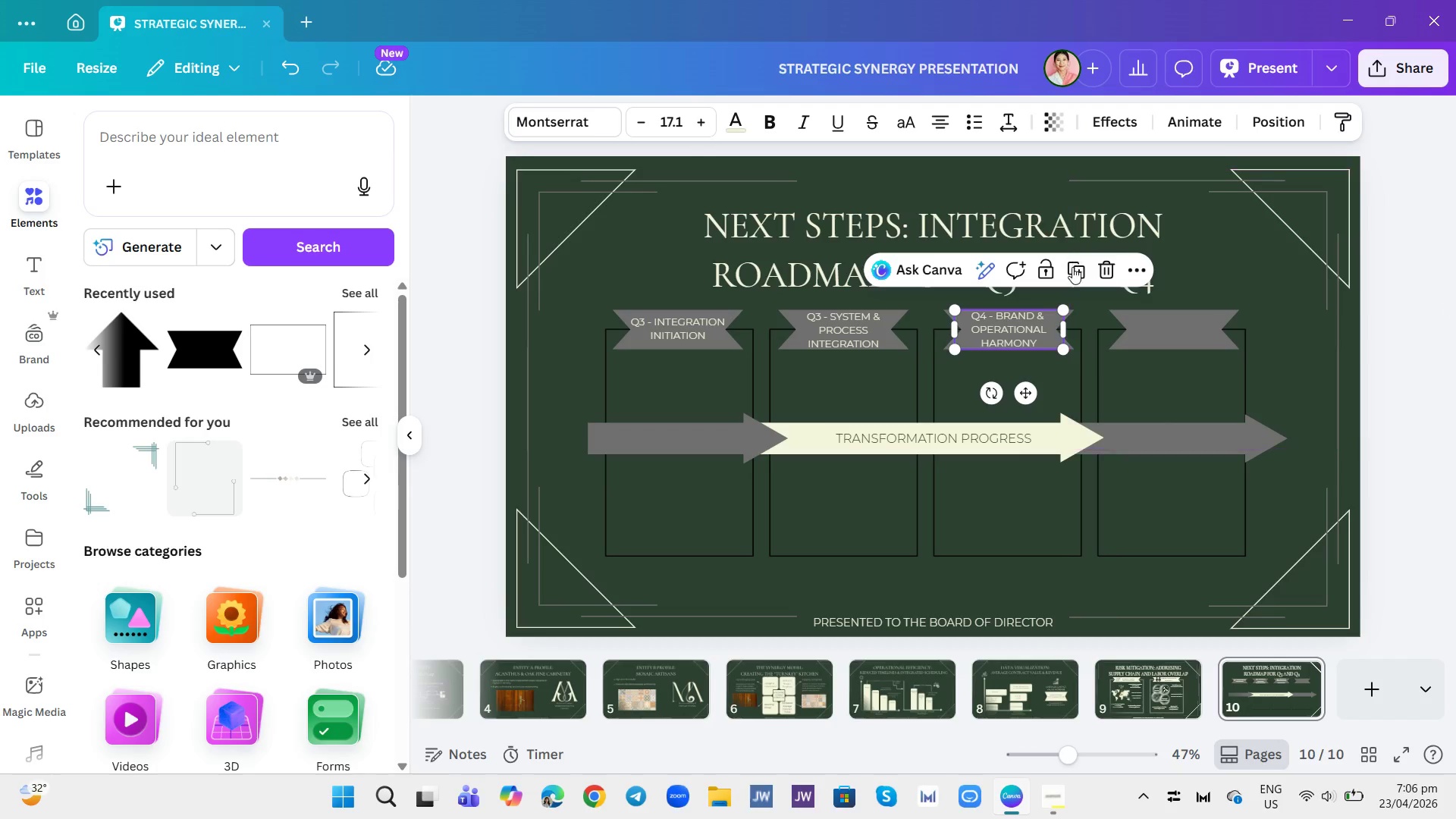 
left_click([1072, 268])
 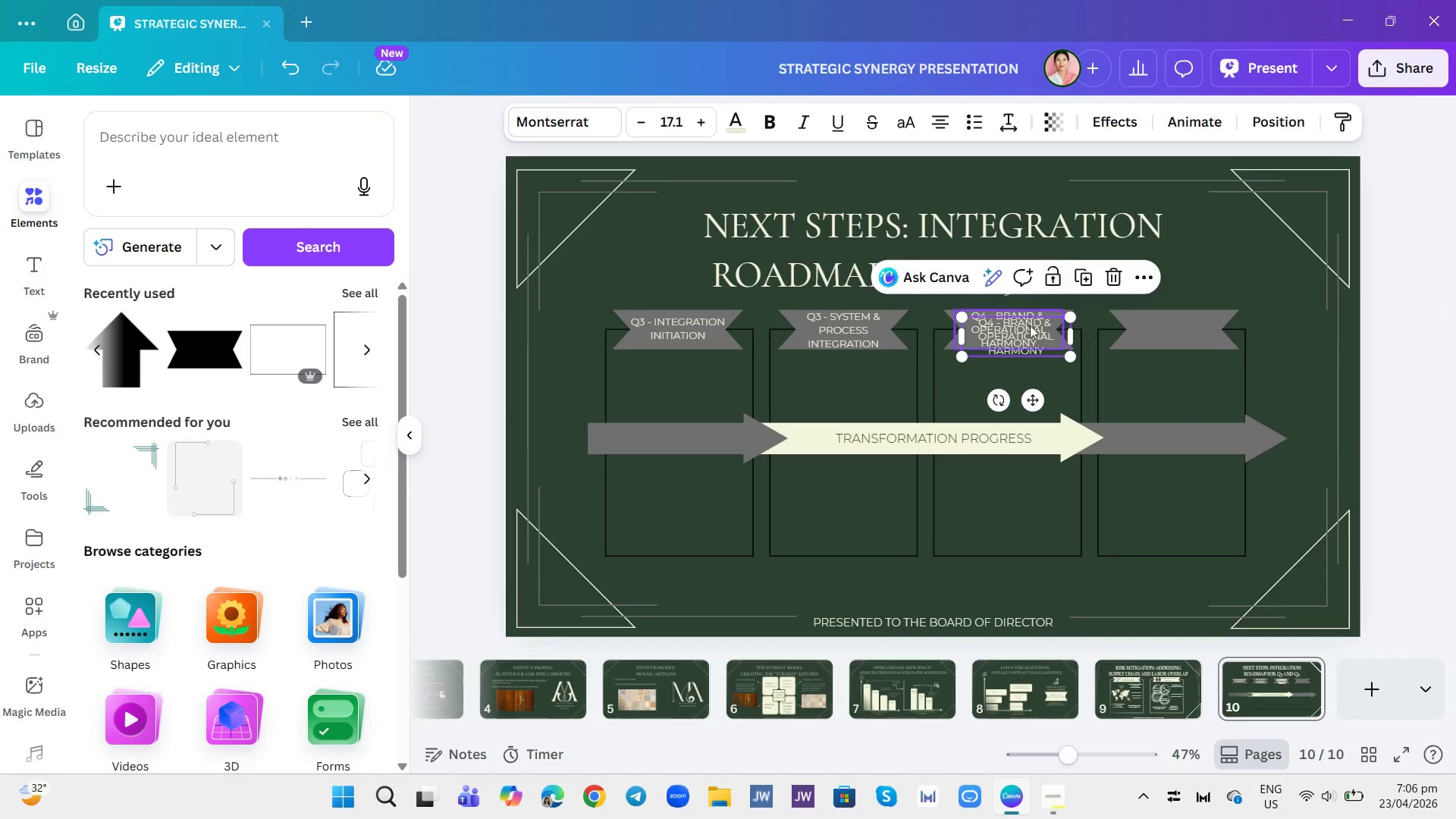 
left_click_drag(start_coordinate=[1025, 336], to_coordinate=[1183, 330])
 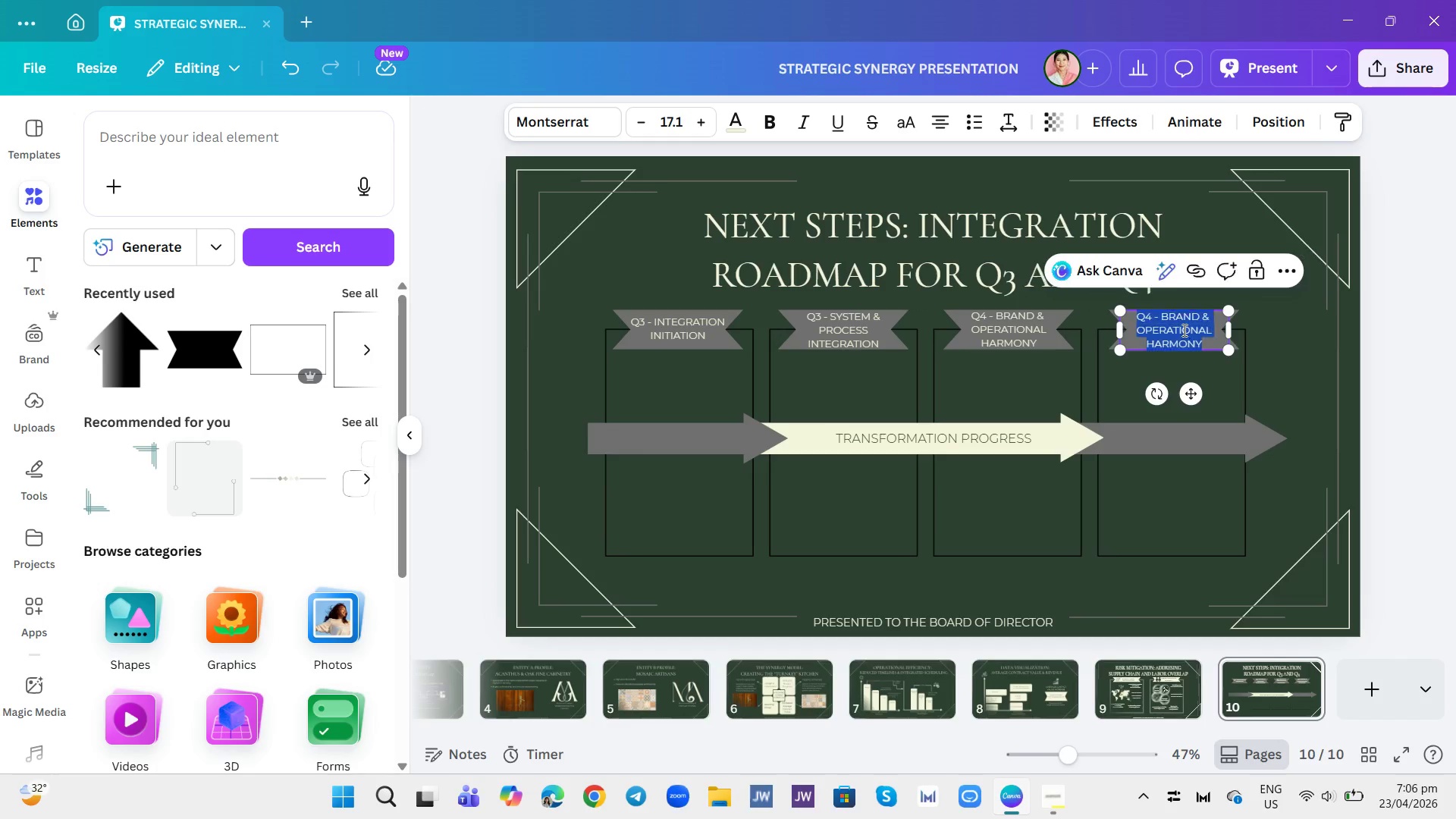 
double_click([1183, 330])
 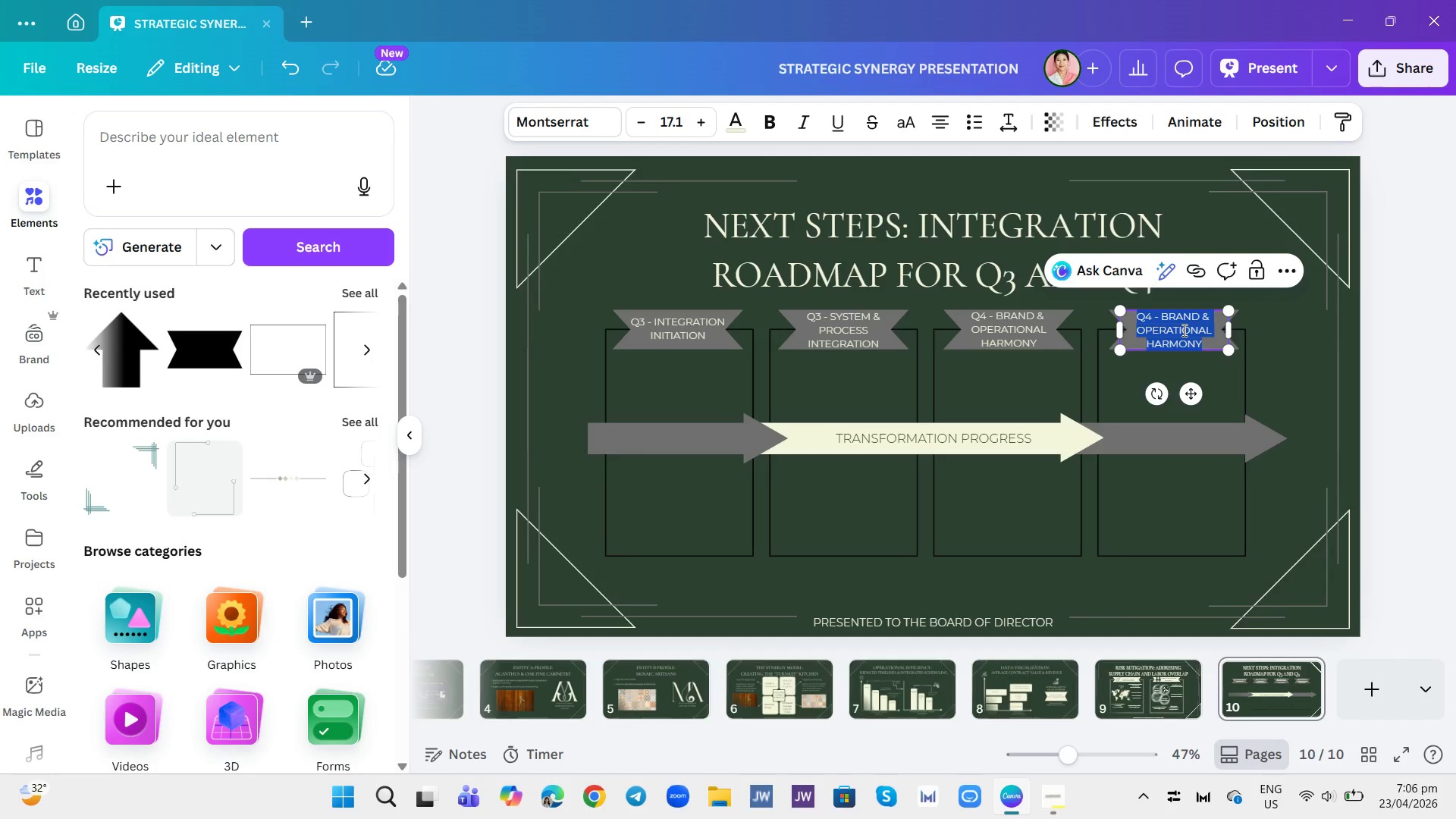 
key(Backspace)
type(Q4 - MERGER)
 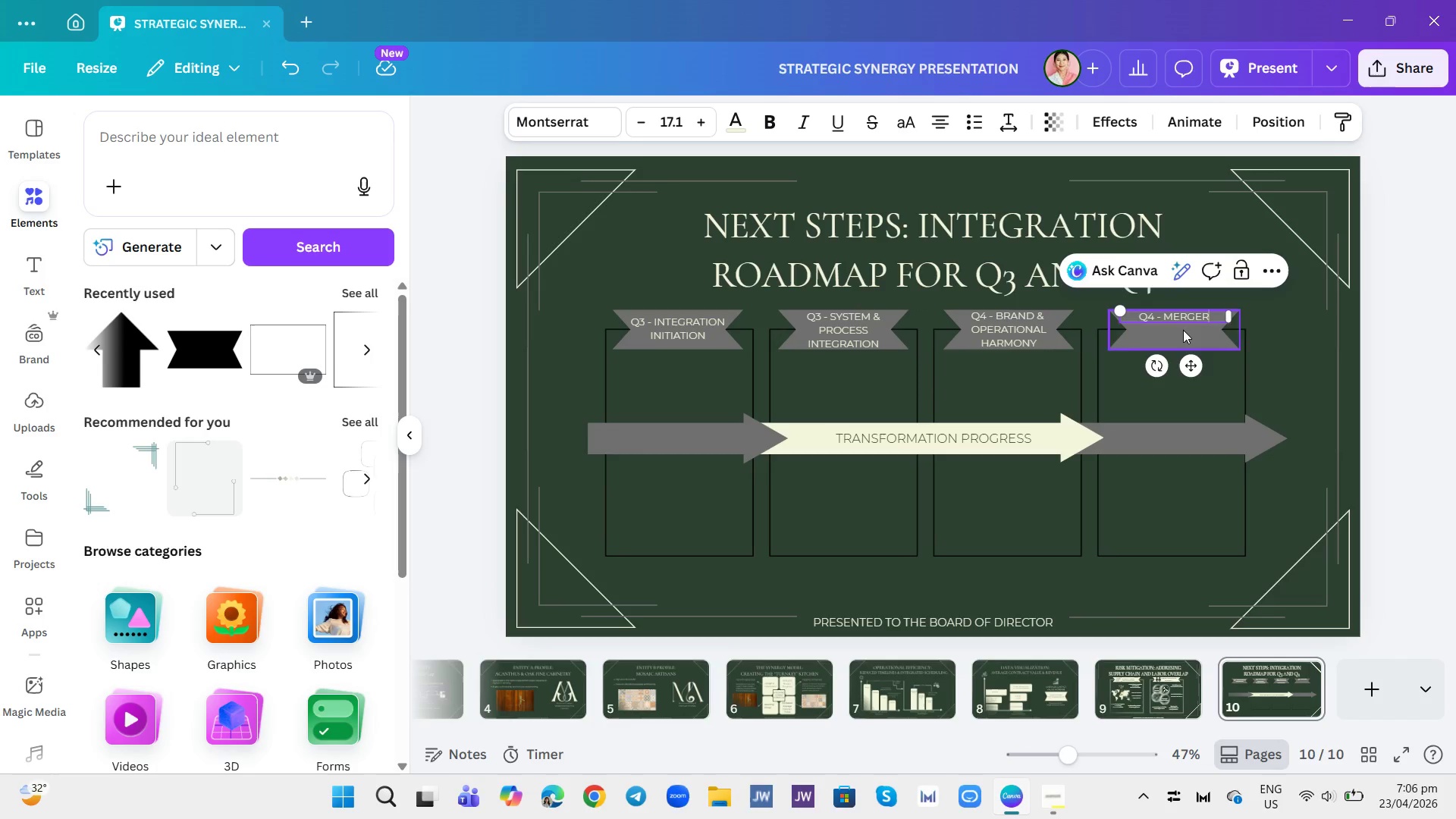 
key(Enter)
 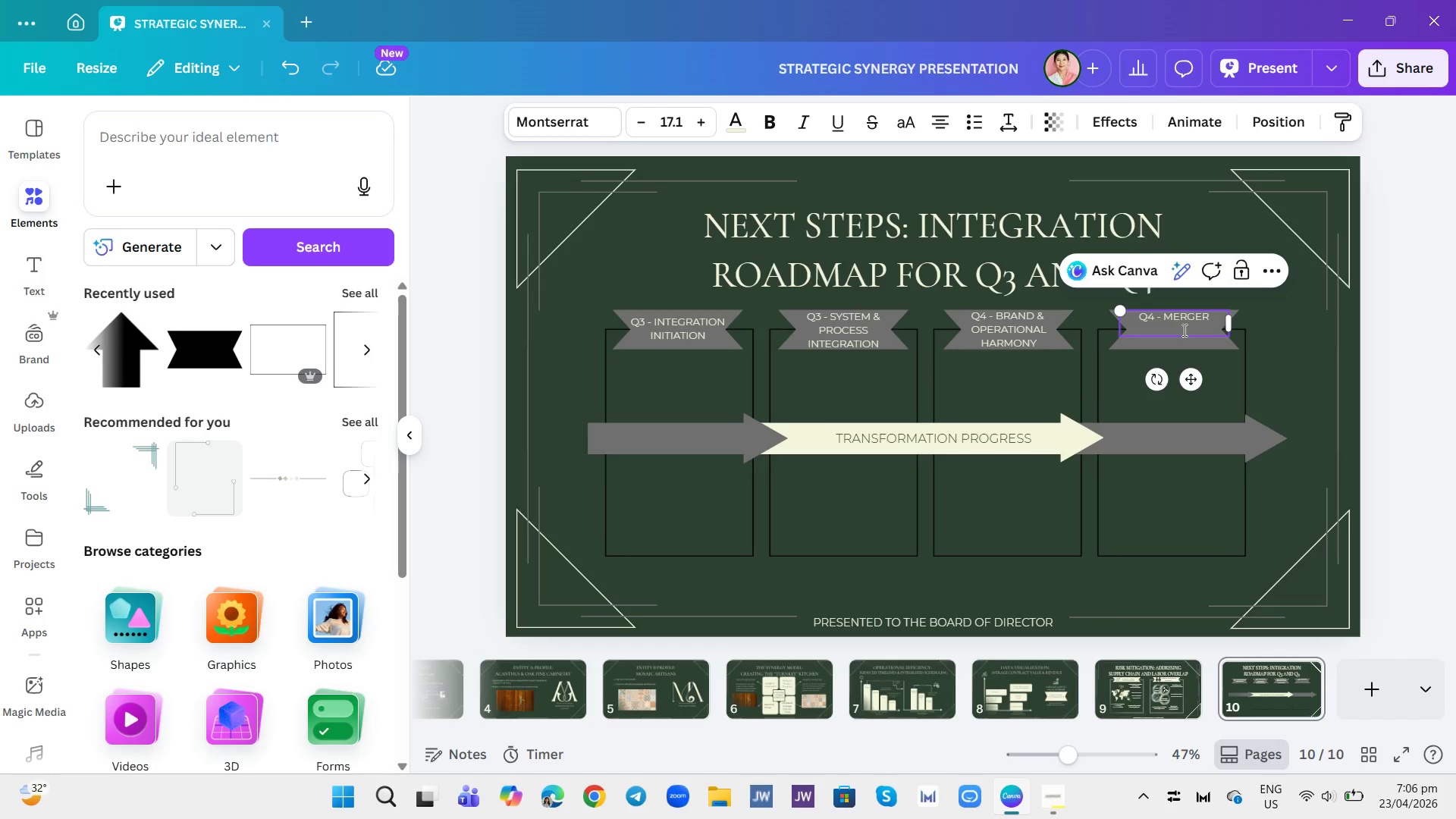 
type(STABILIZATION)
 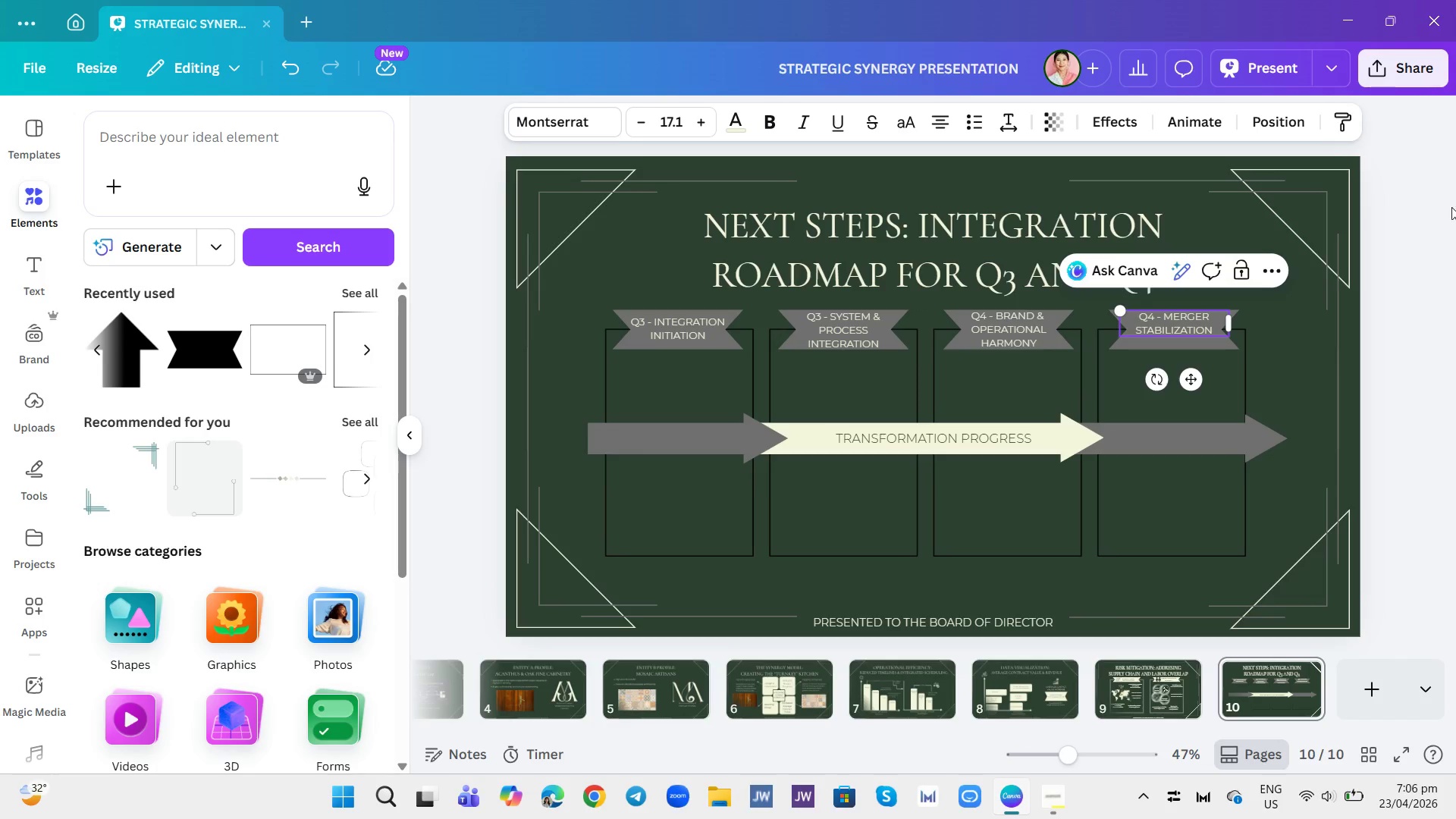 
left_click([1438, 225])
 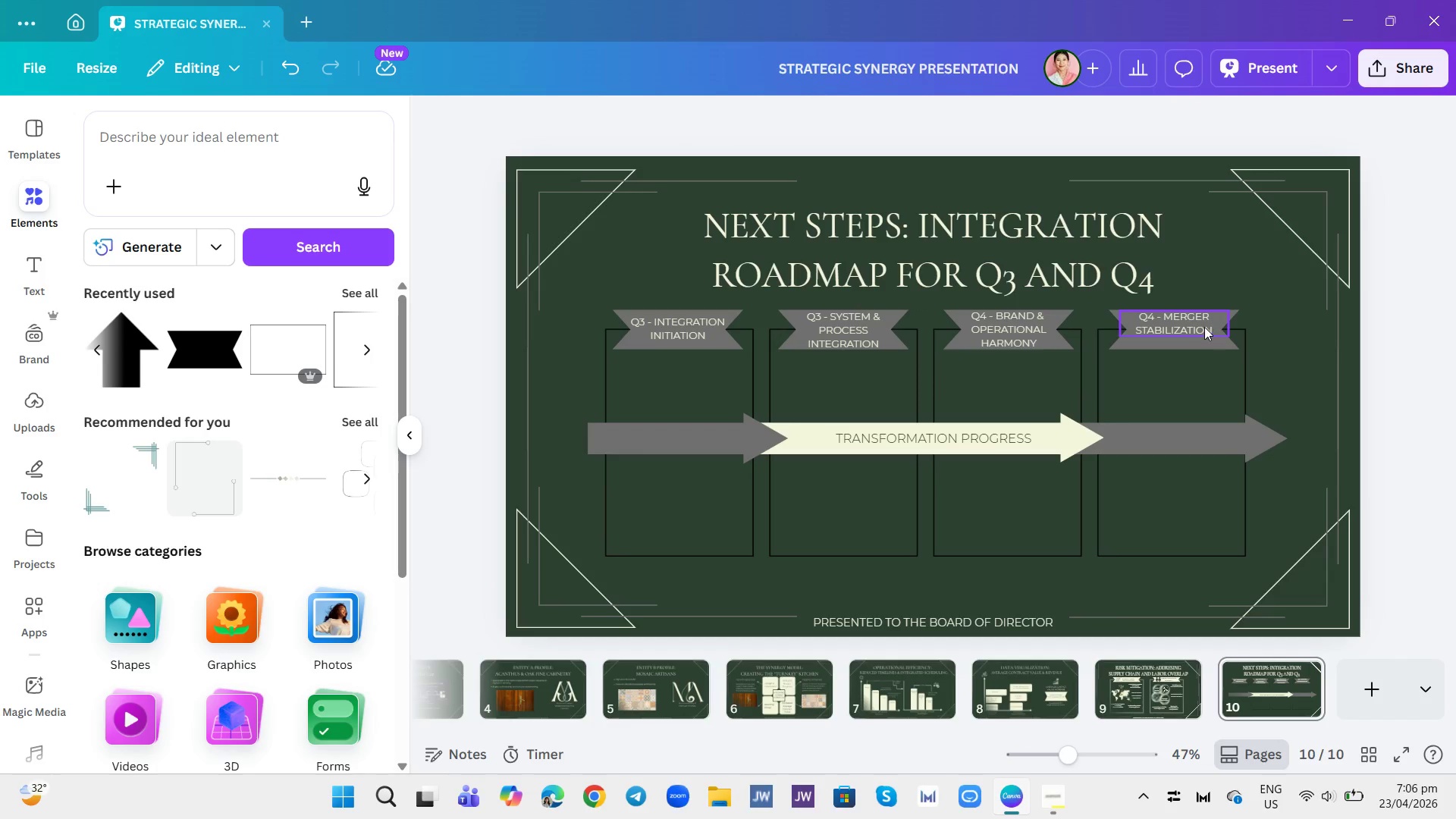 
left_click([1204, 325])
 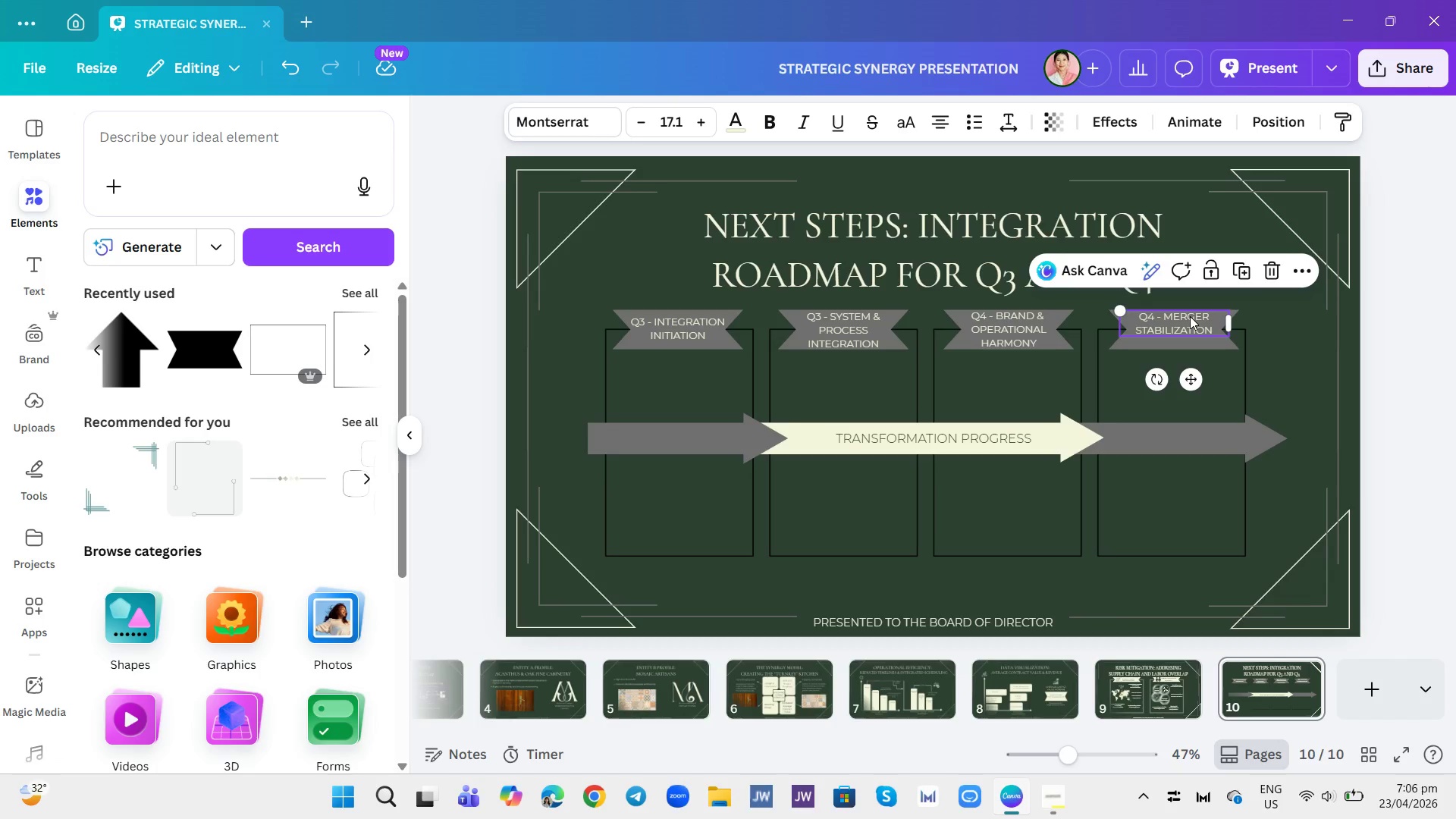 
left_click_drag(start_coordinate=[1190, 316], to_coordinate=[1190, 327])
 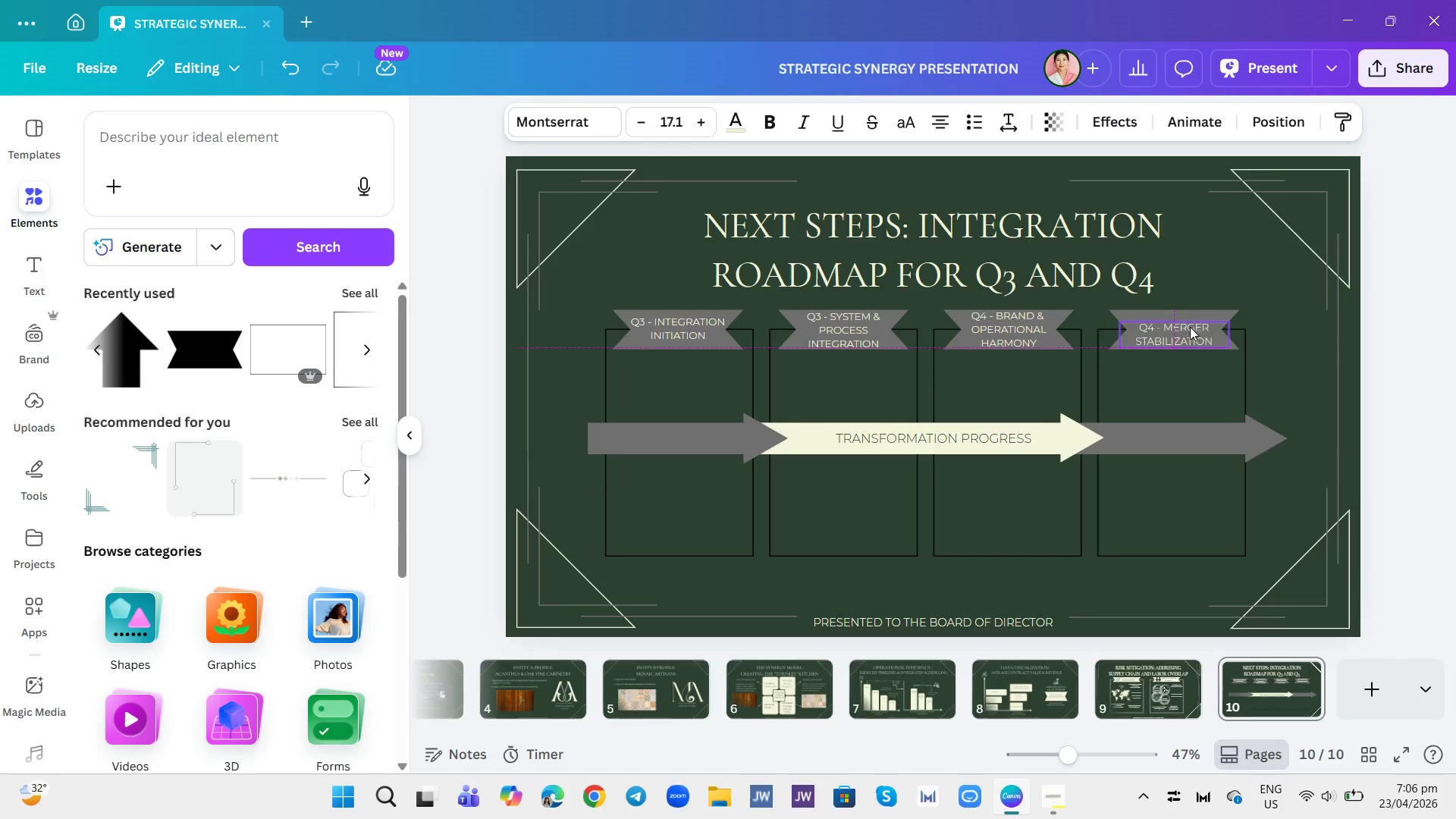 
left_click([1190, 327])
 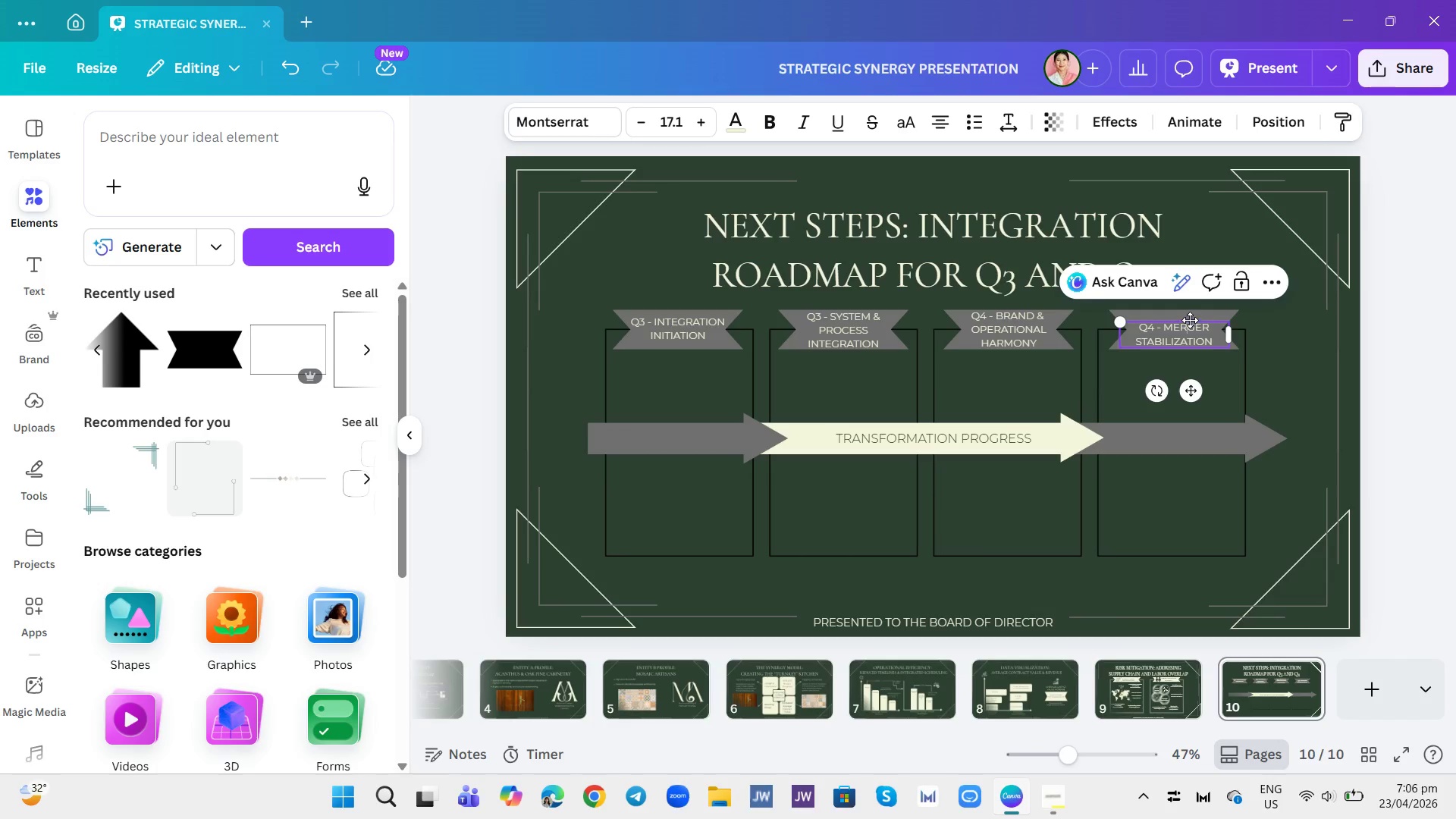 
left_click([1190, 320])
 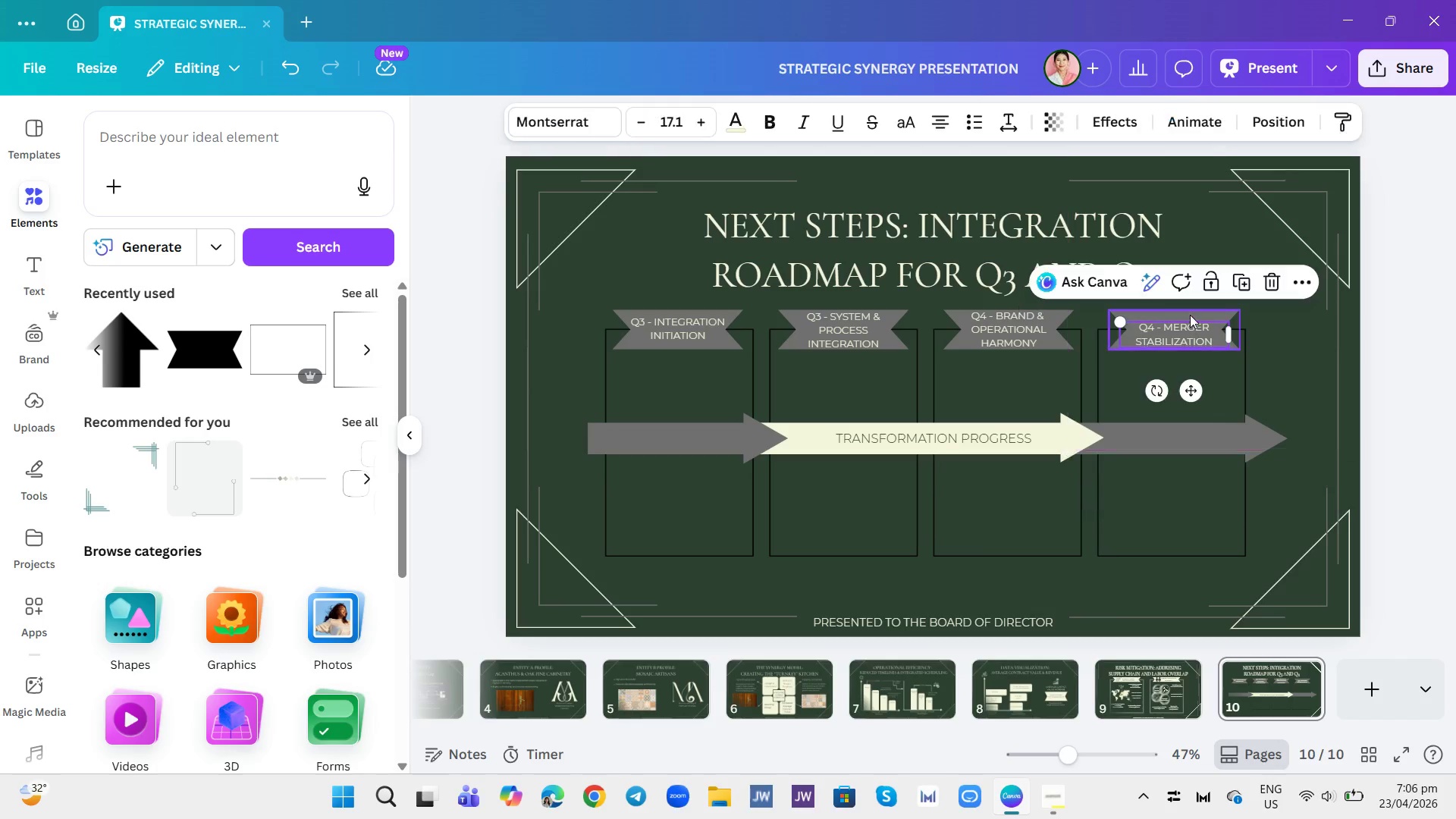 
triple_click([1190, 313])
 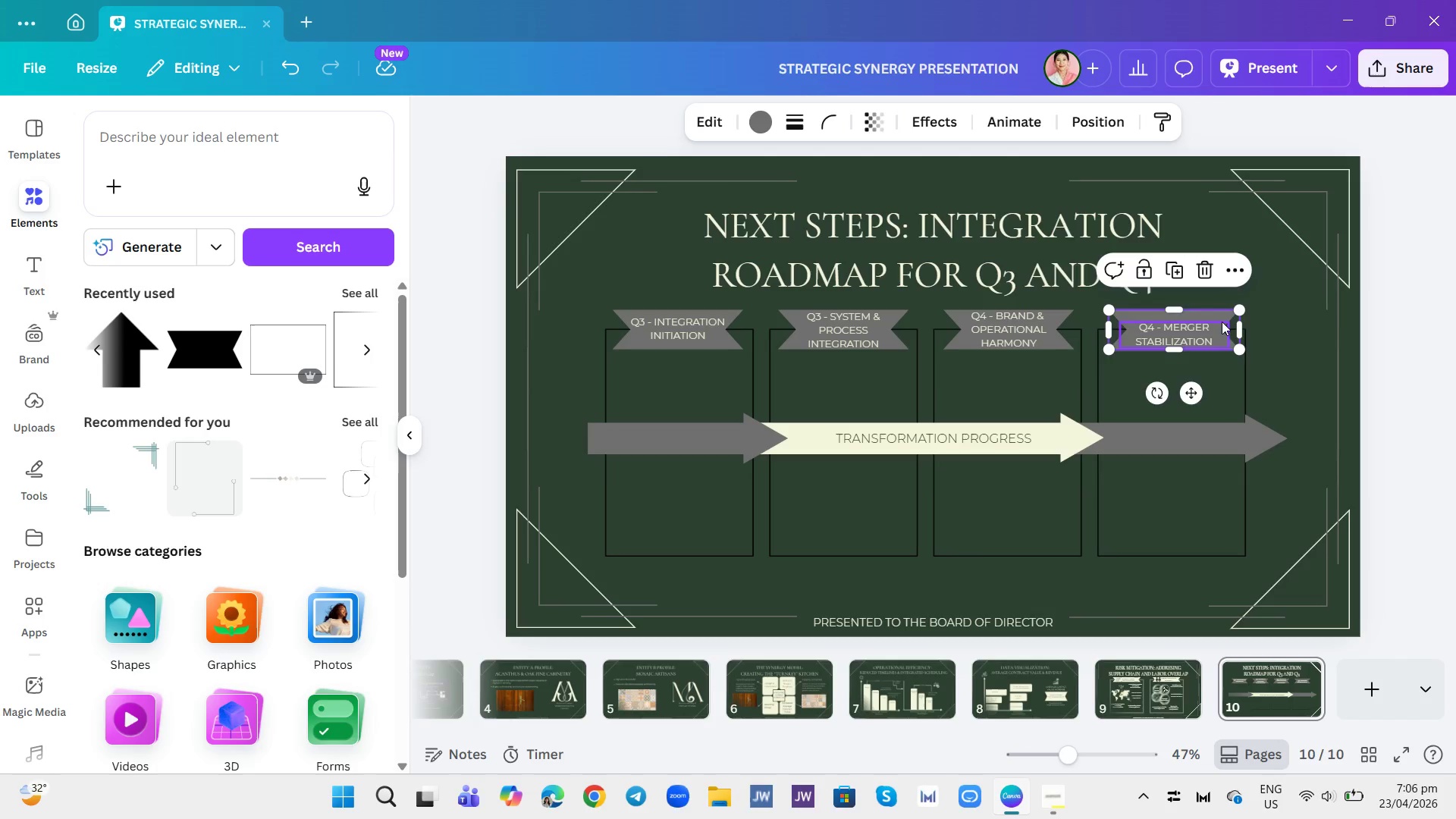 
left_click([1343, 320])
 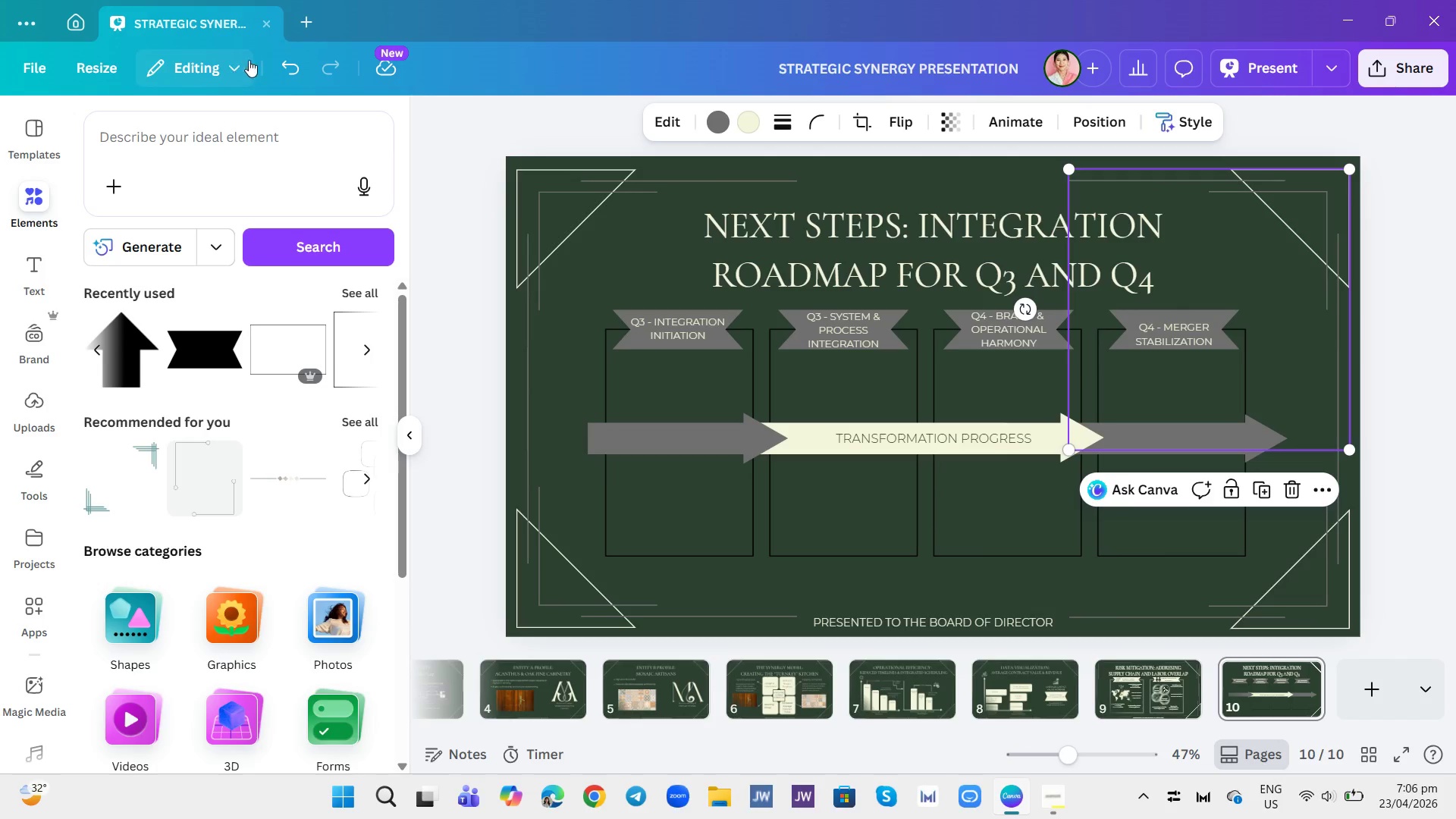 
left_click([287, 66])
 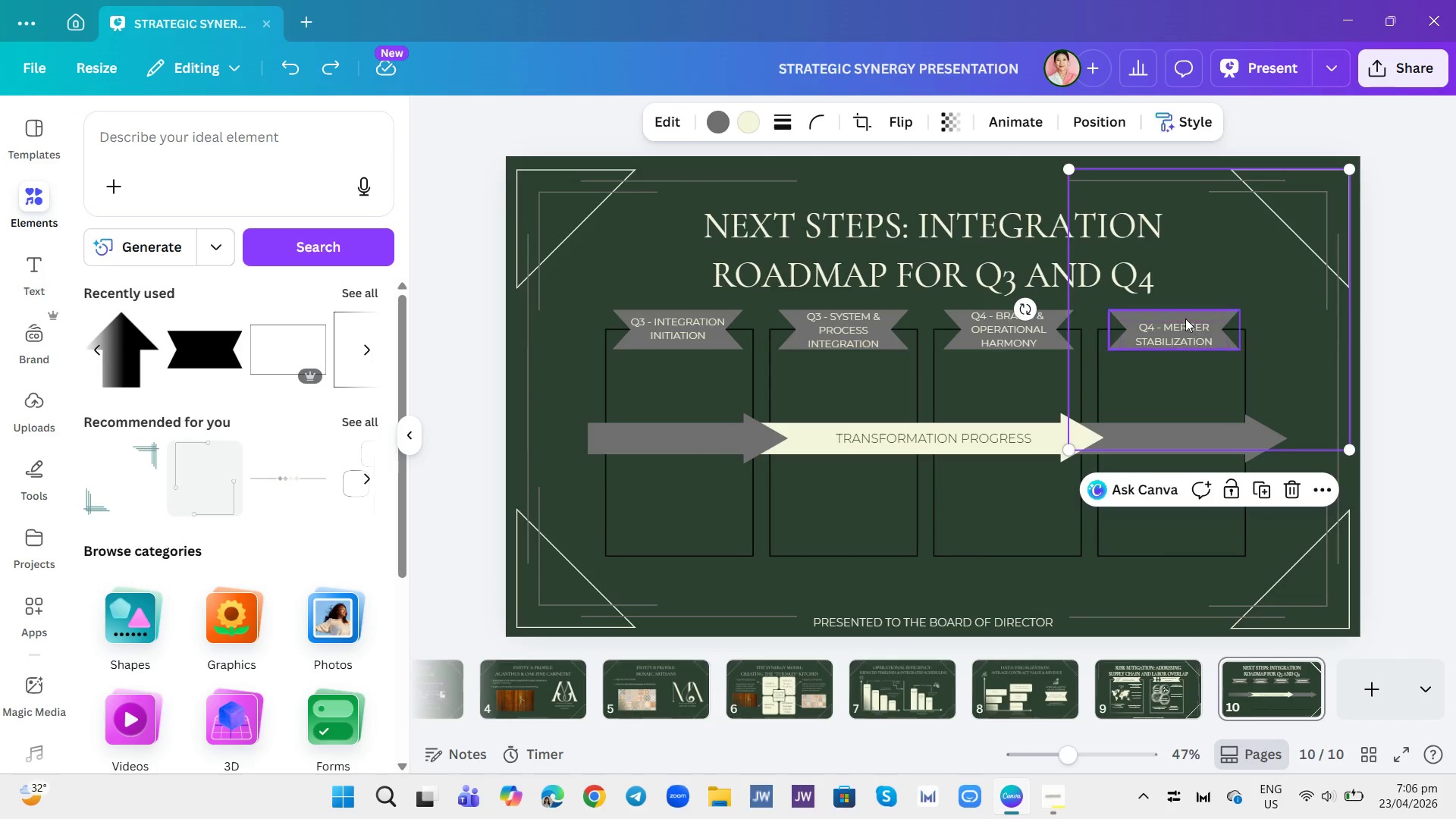 
double_click([1180, 331])
 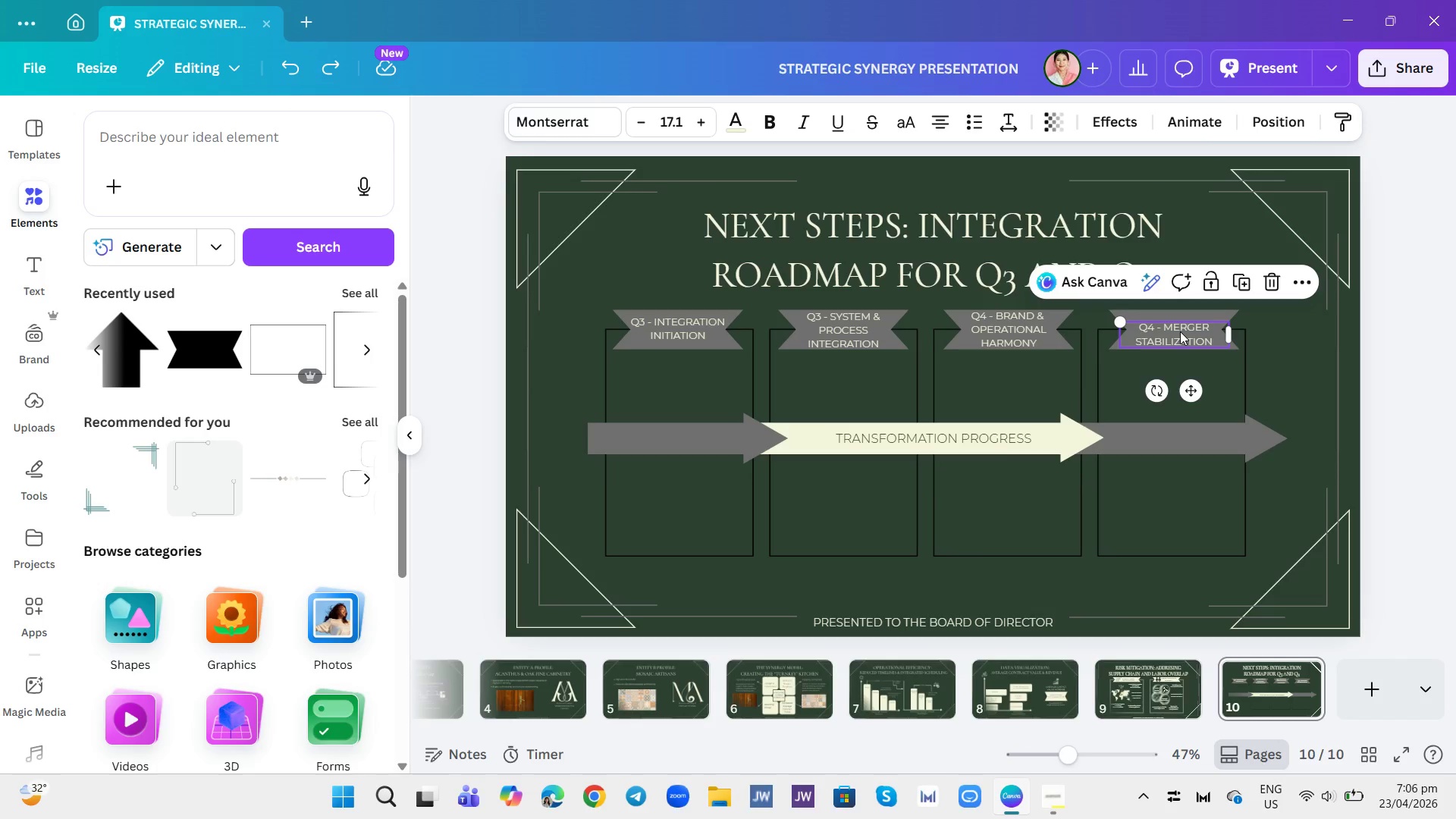 
left_click_drag(start_coordinate=[1180, 331], to_coordinate=[1181, 326])
 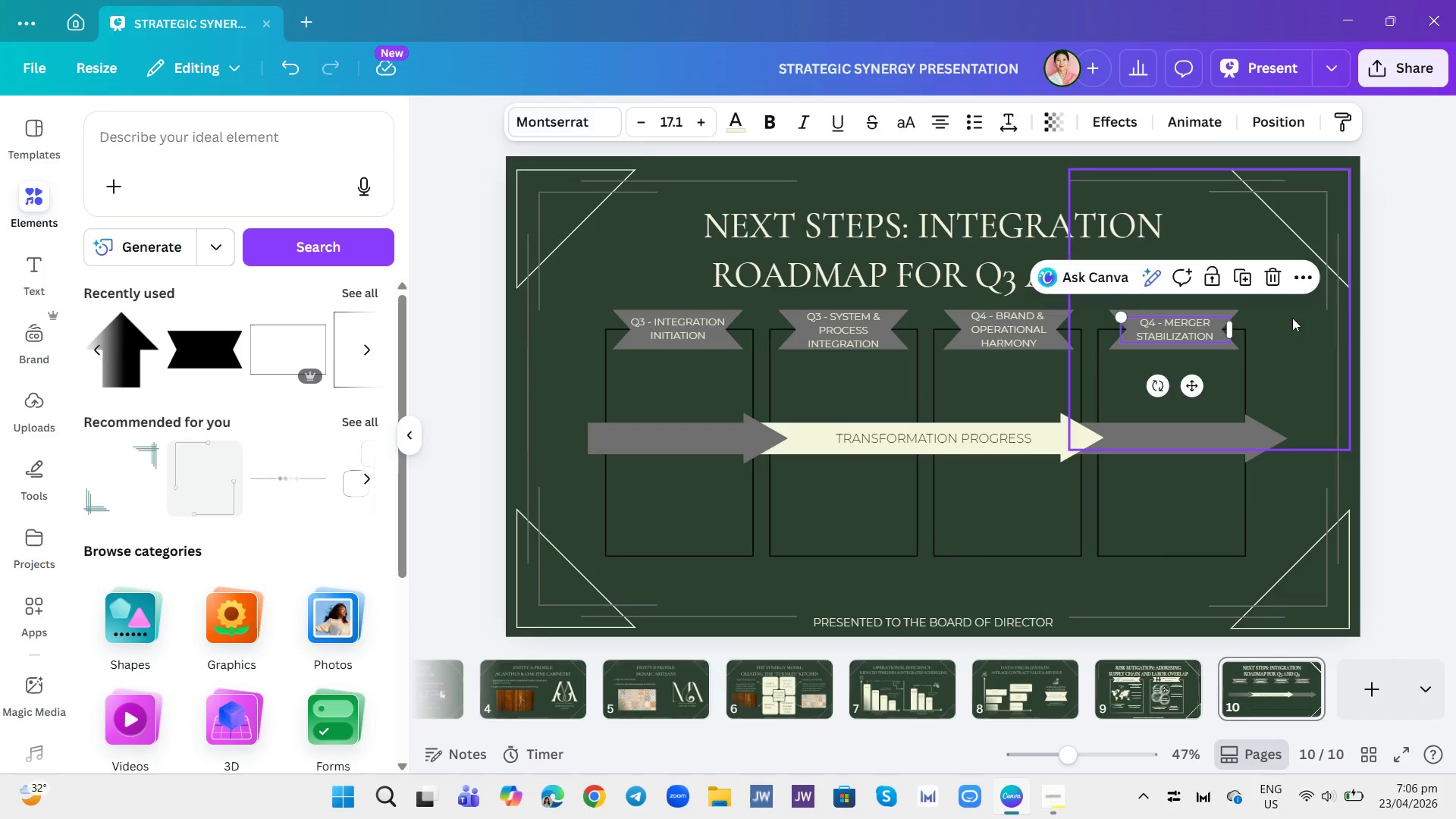 
left_click([1292, 318])
 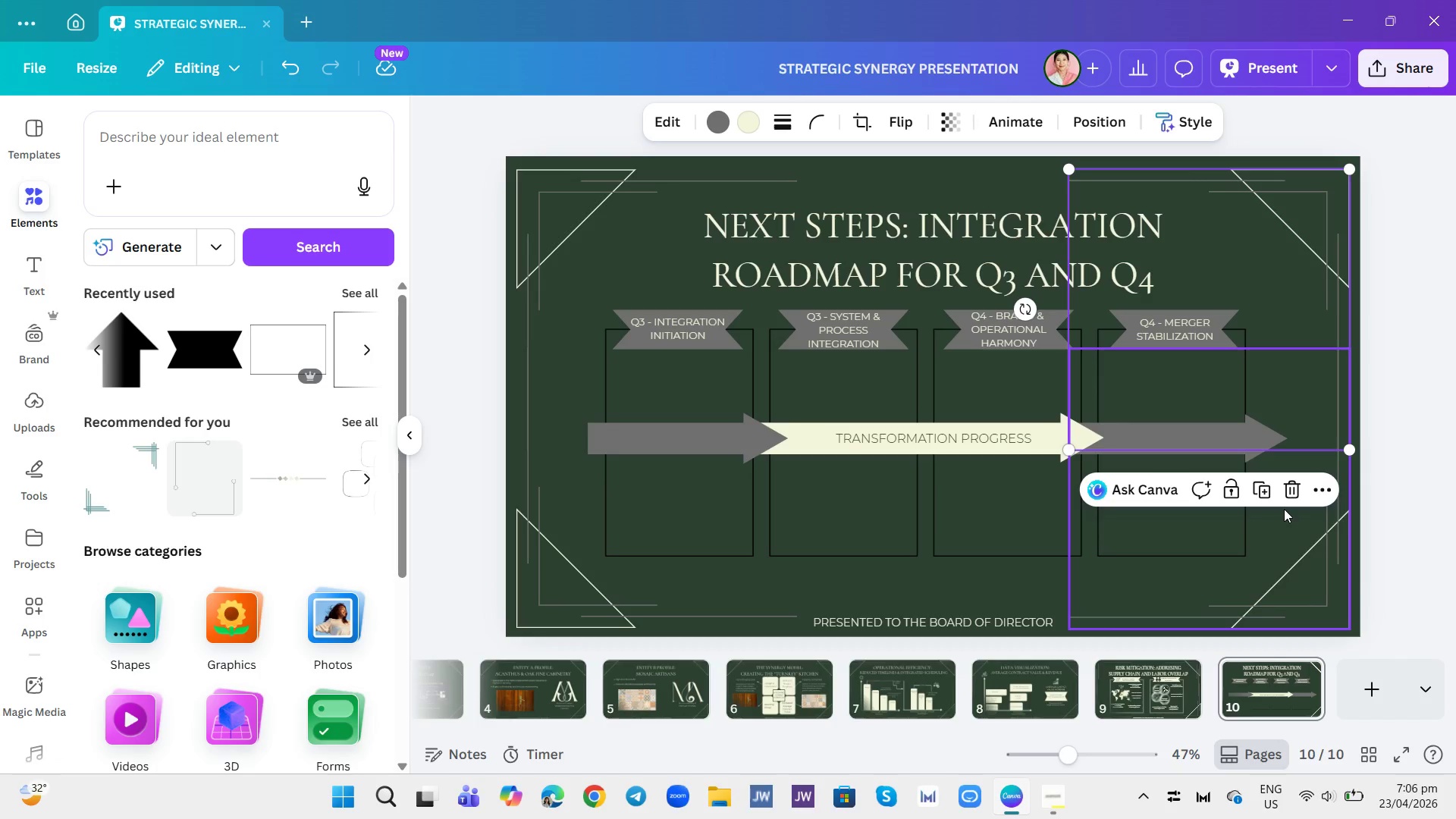 
left_click([1380, 397])
 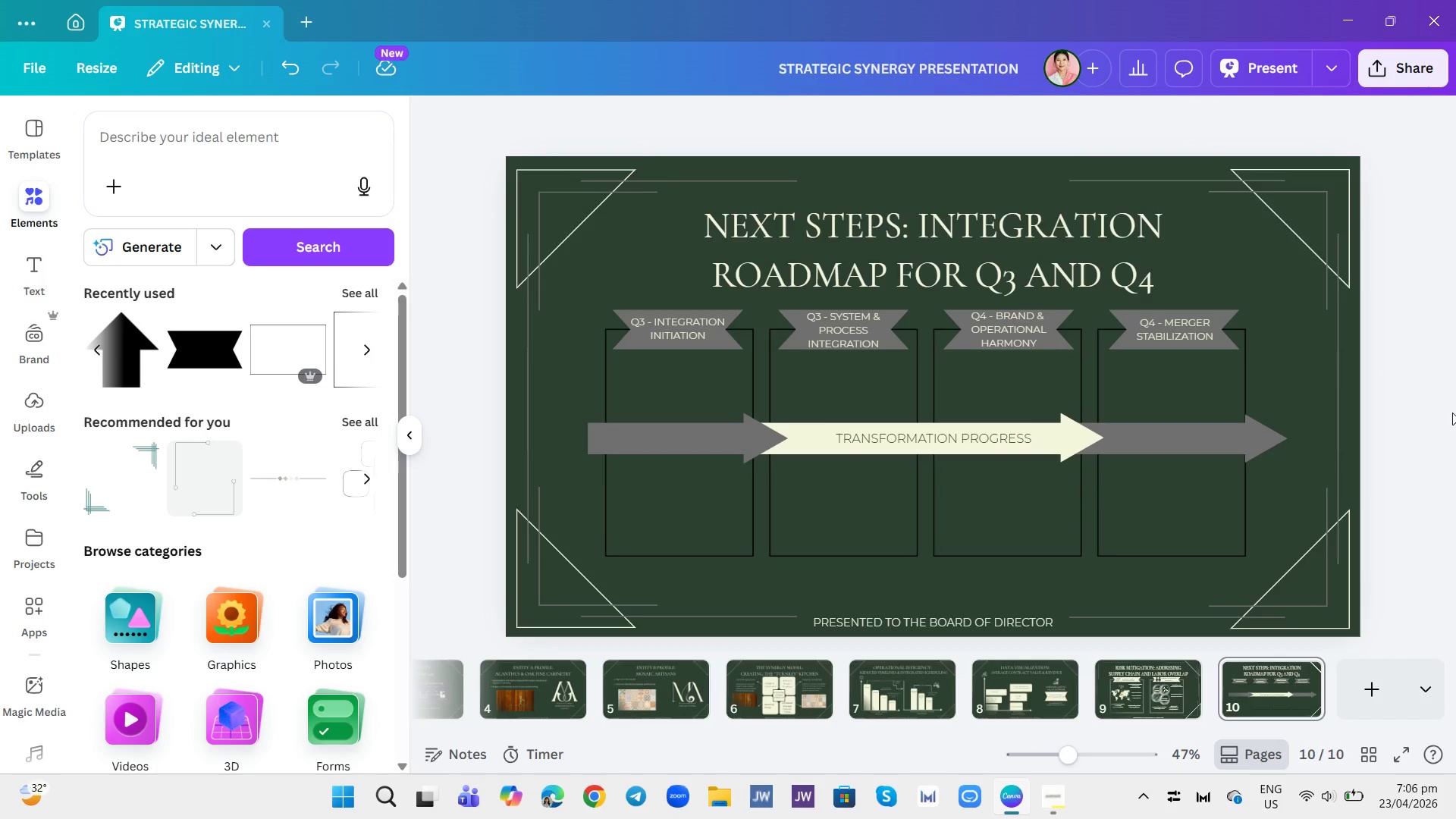 
wait(9.48)
 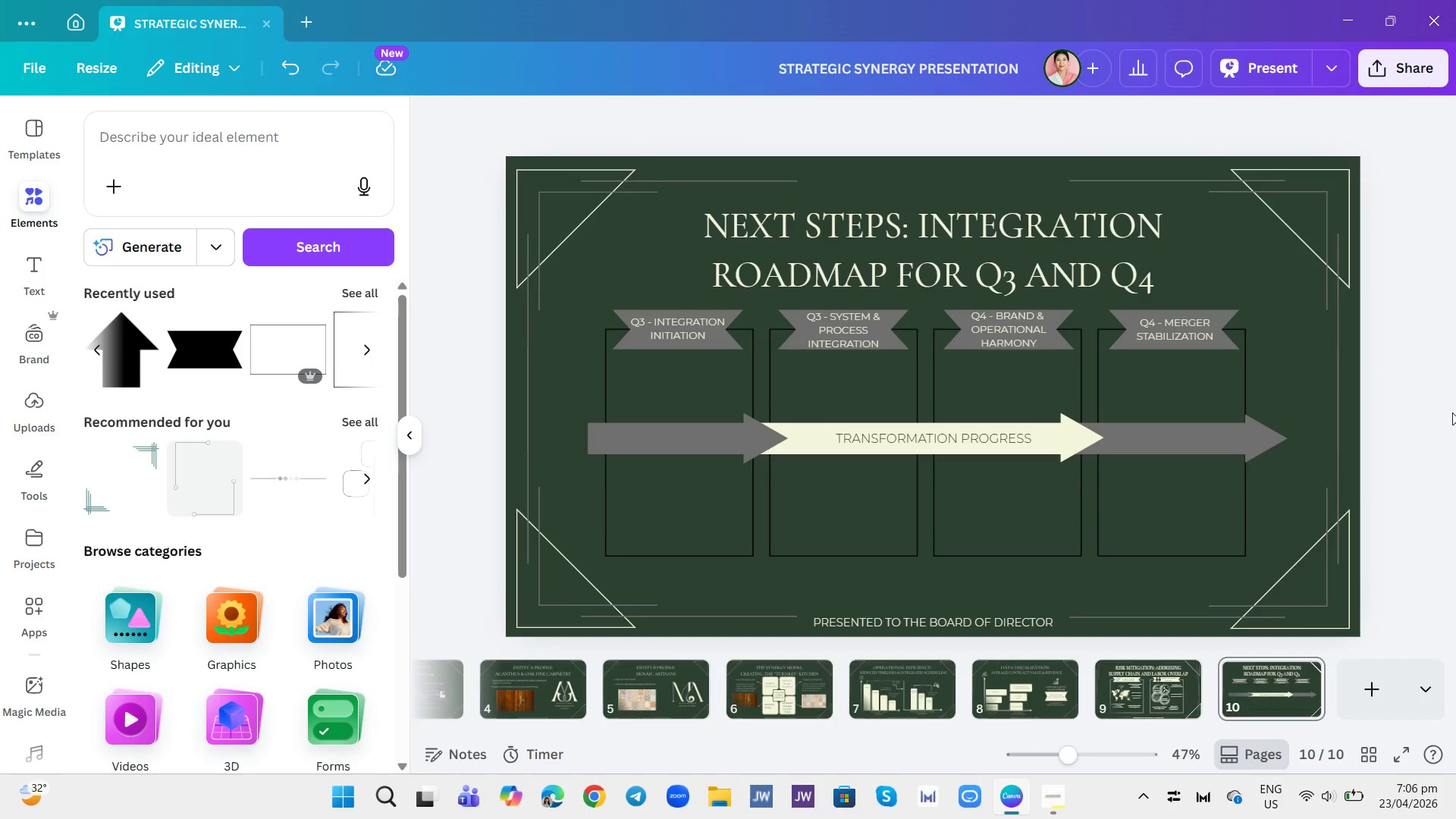 
left_click([742, 283])
 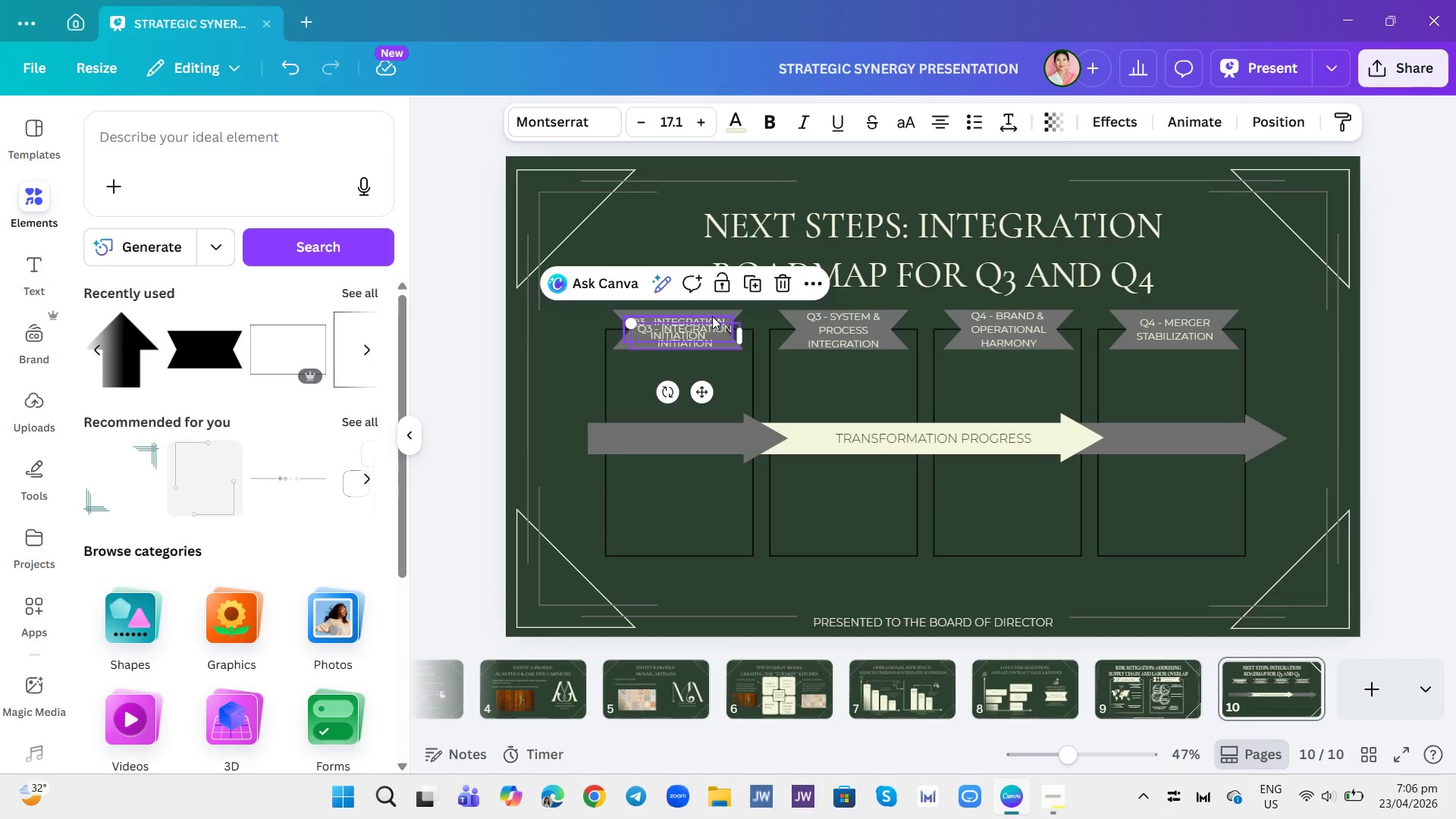 
left_click_drag(start_coordinate=[712, 316], to_coordinate=[723, 480])
 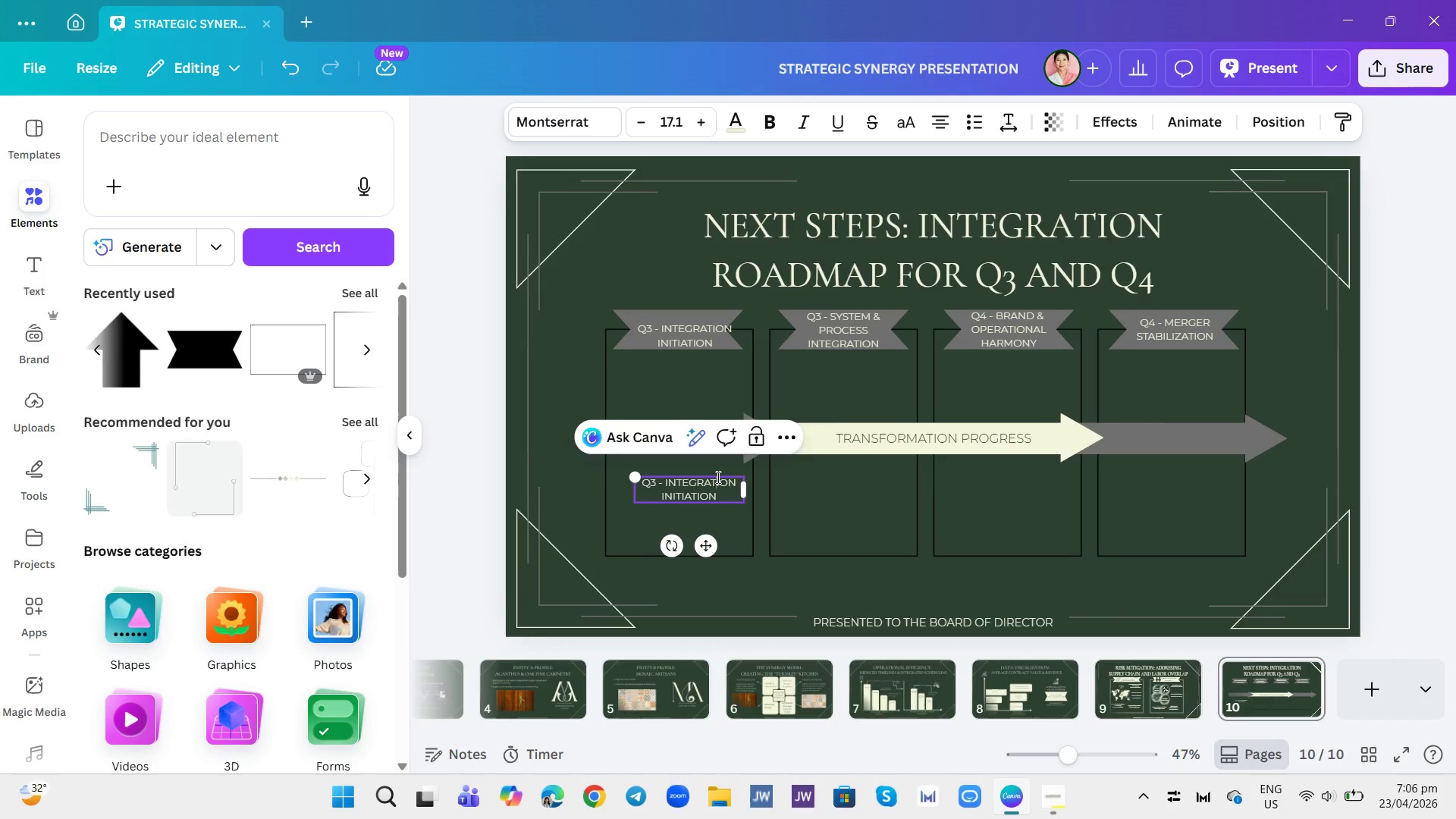 
double_click([717, 477])
 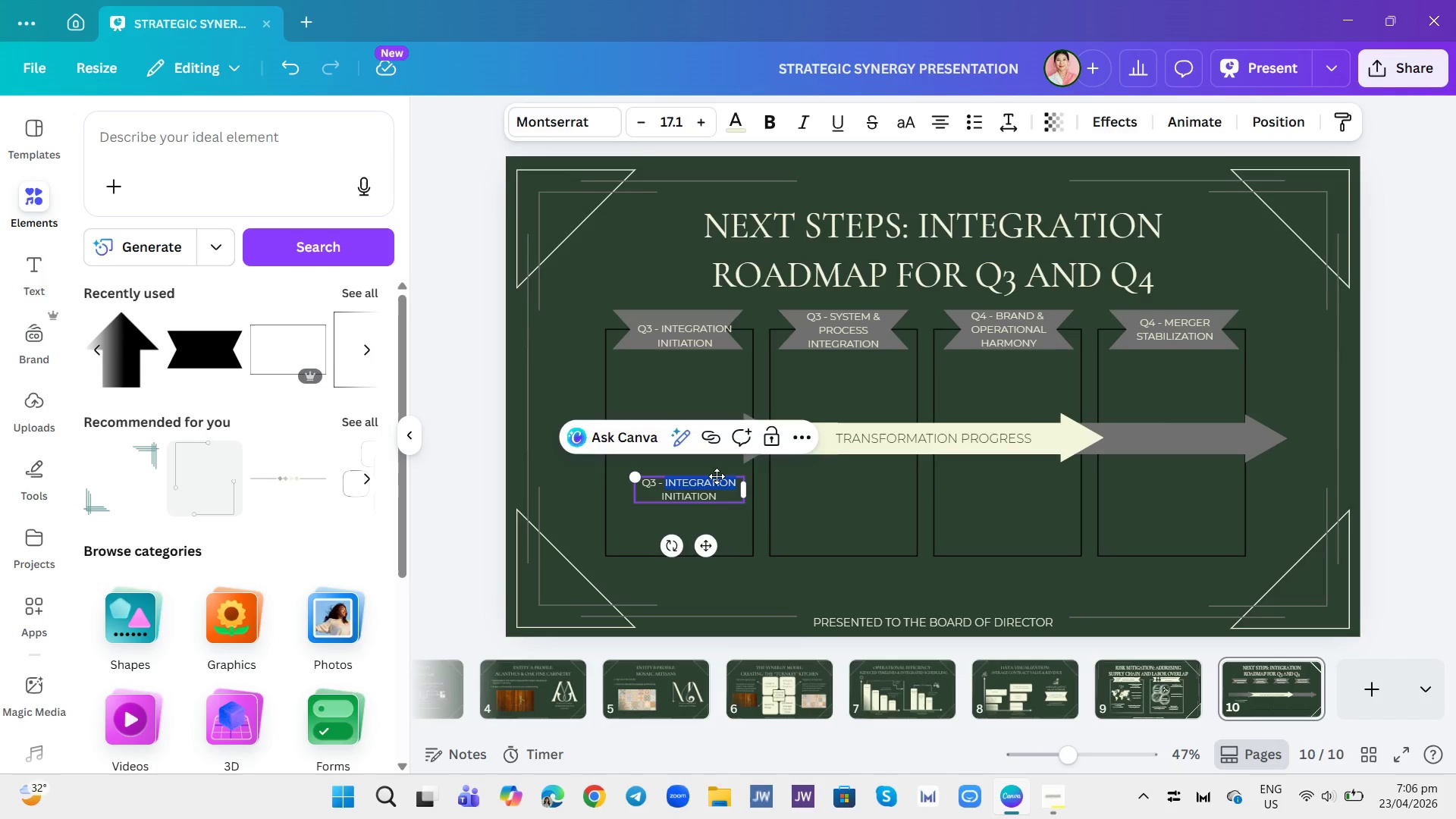 
left_click([717, 476])
 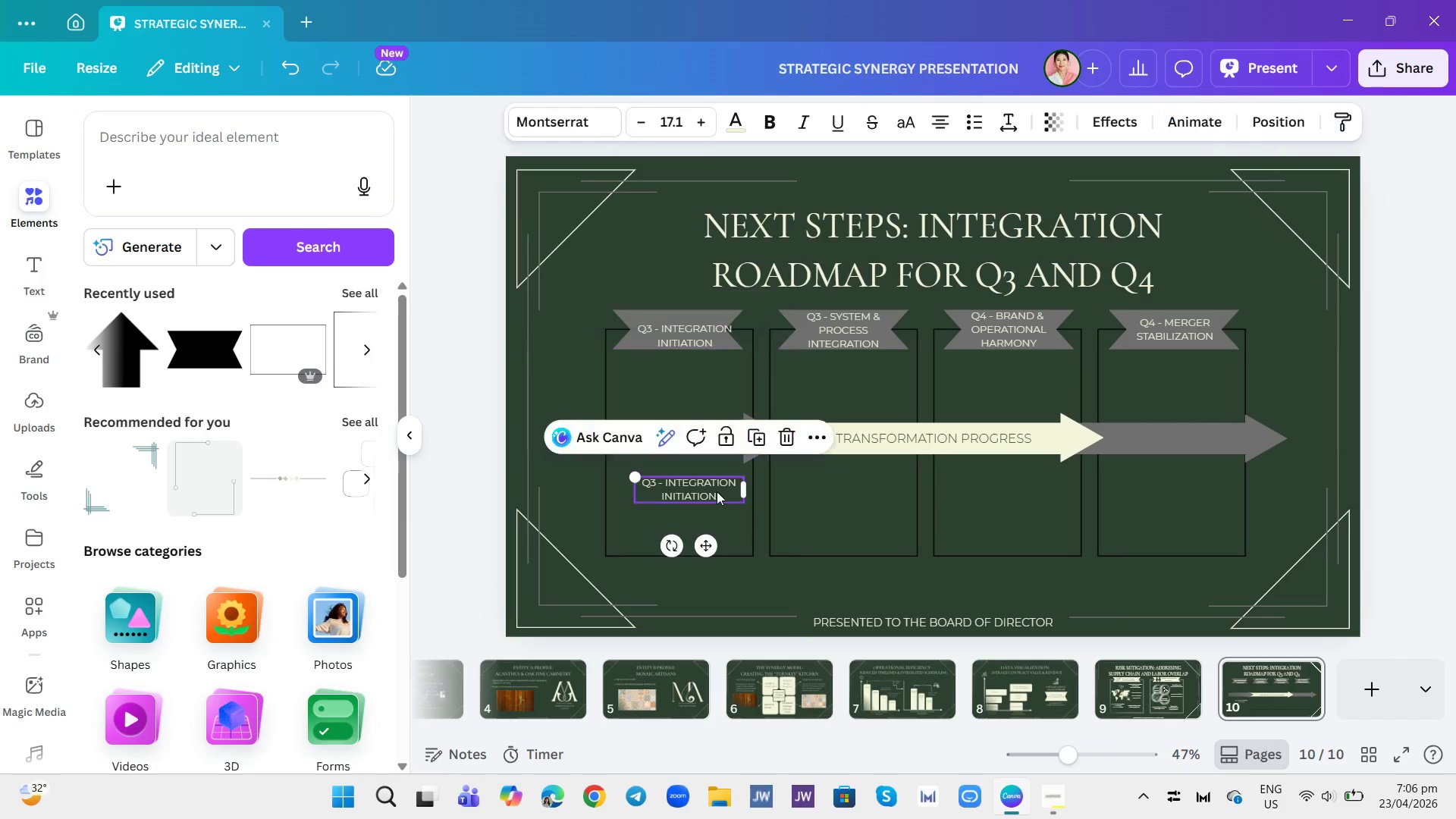 
double_click([717, 491])
 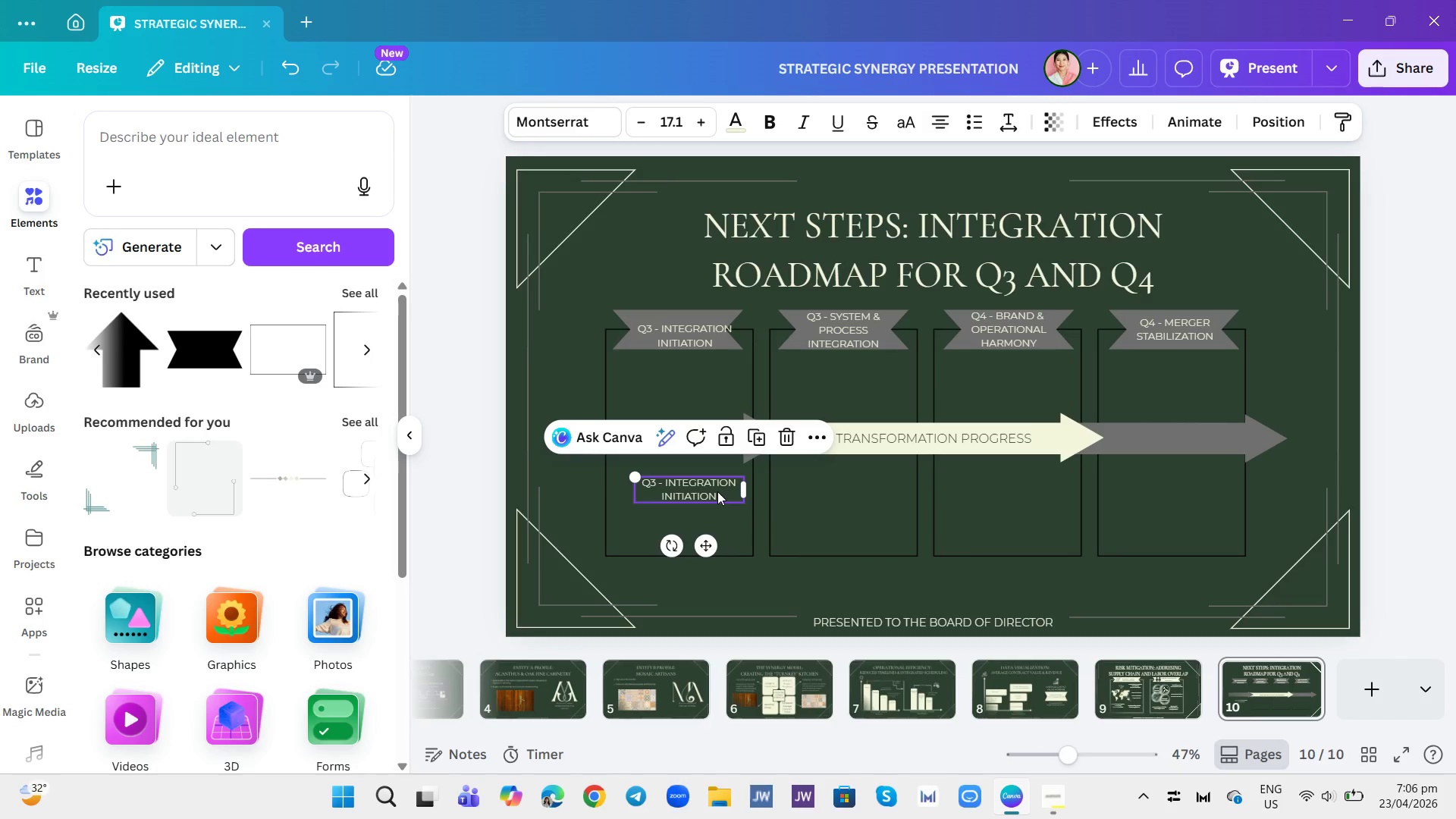 
triple_click([717, 491])
 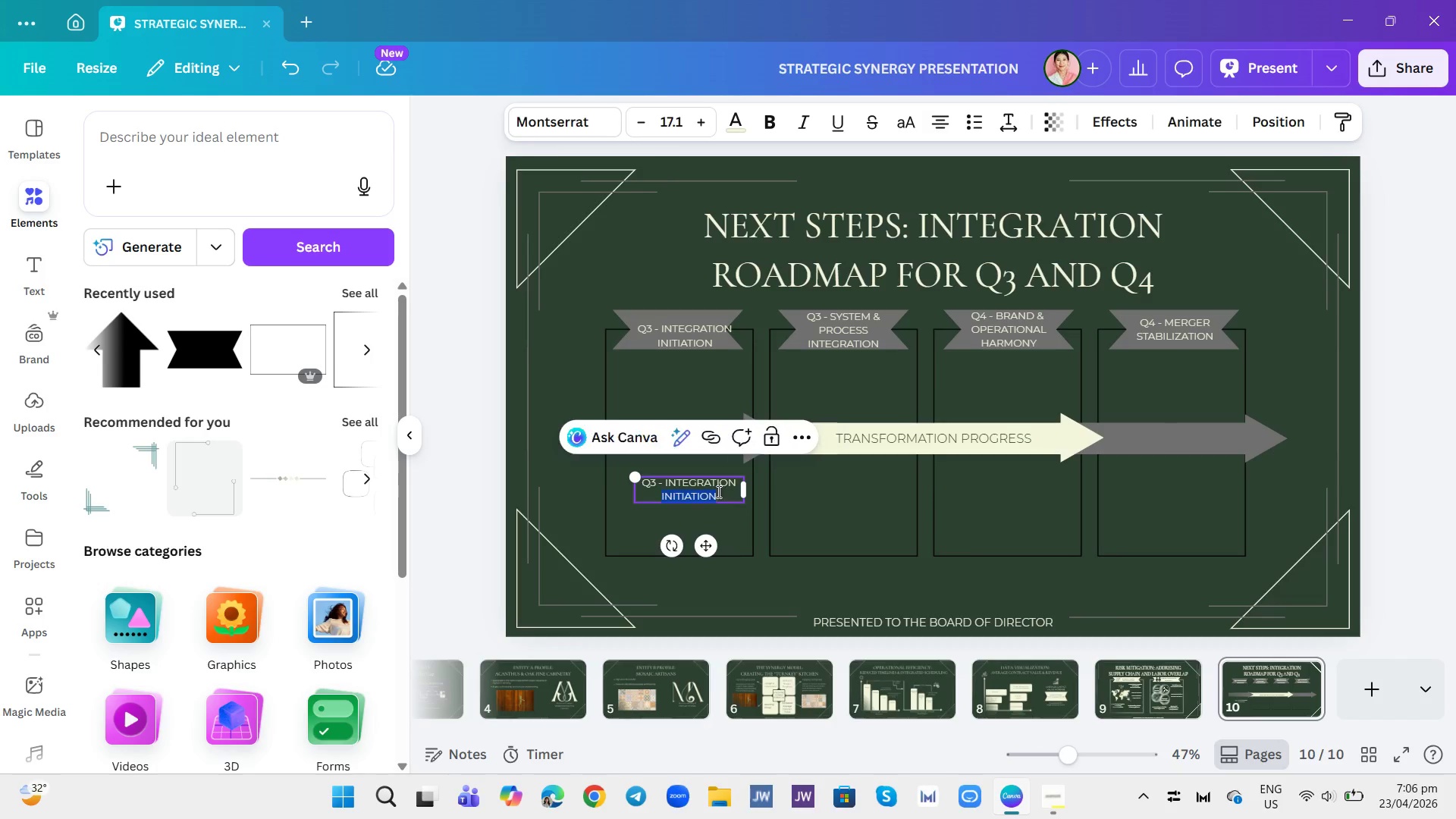 
triple_click([717, 491])
 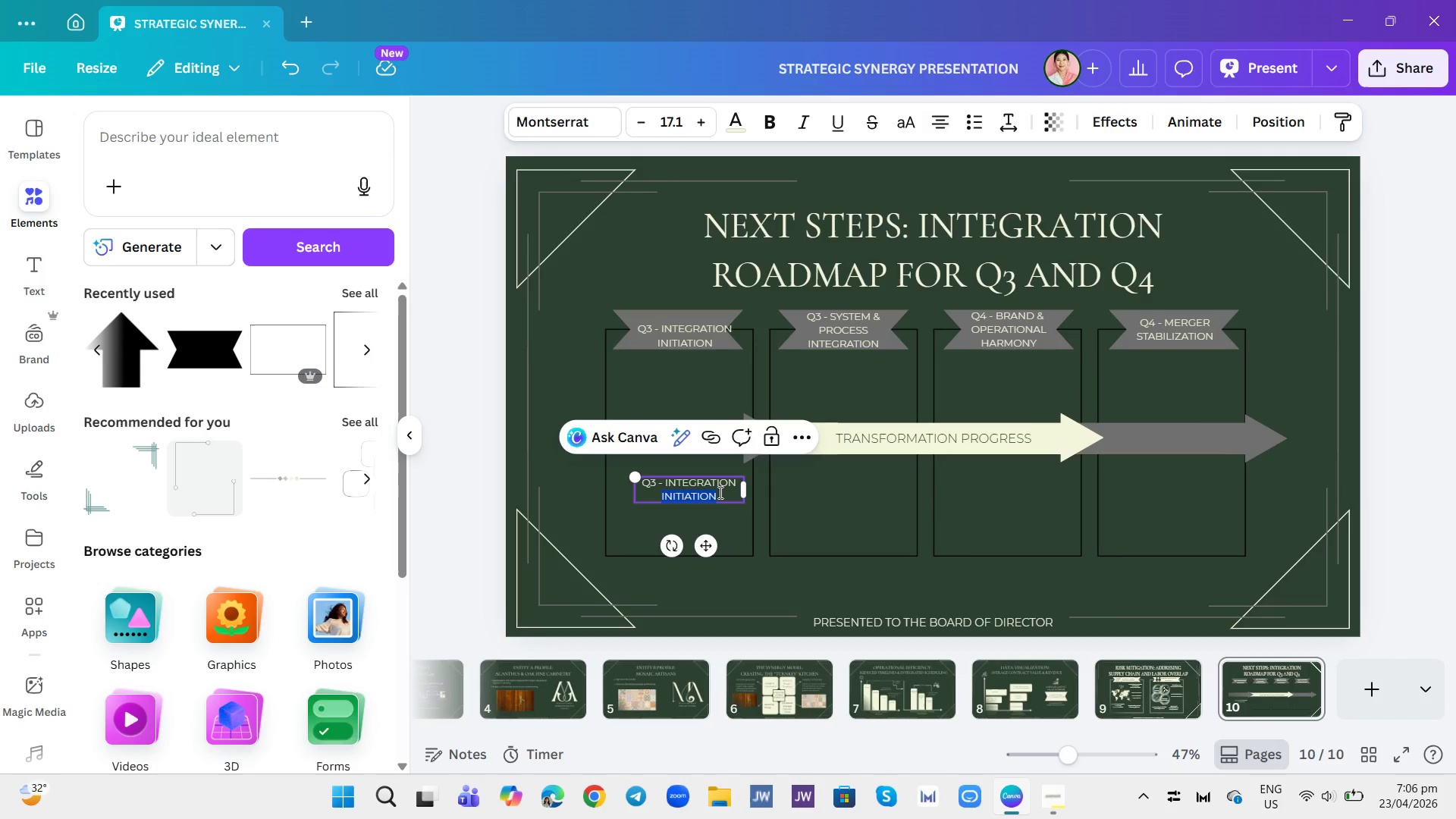 
left_click_drag(start_coordinate=[719, 492], to_coordinate=[665, 471])
 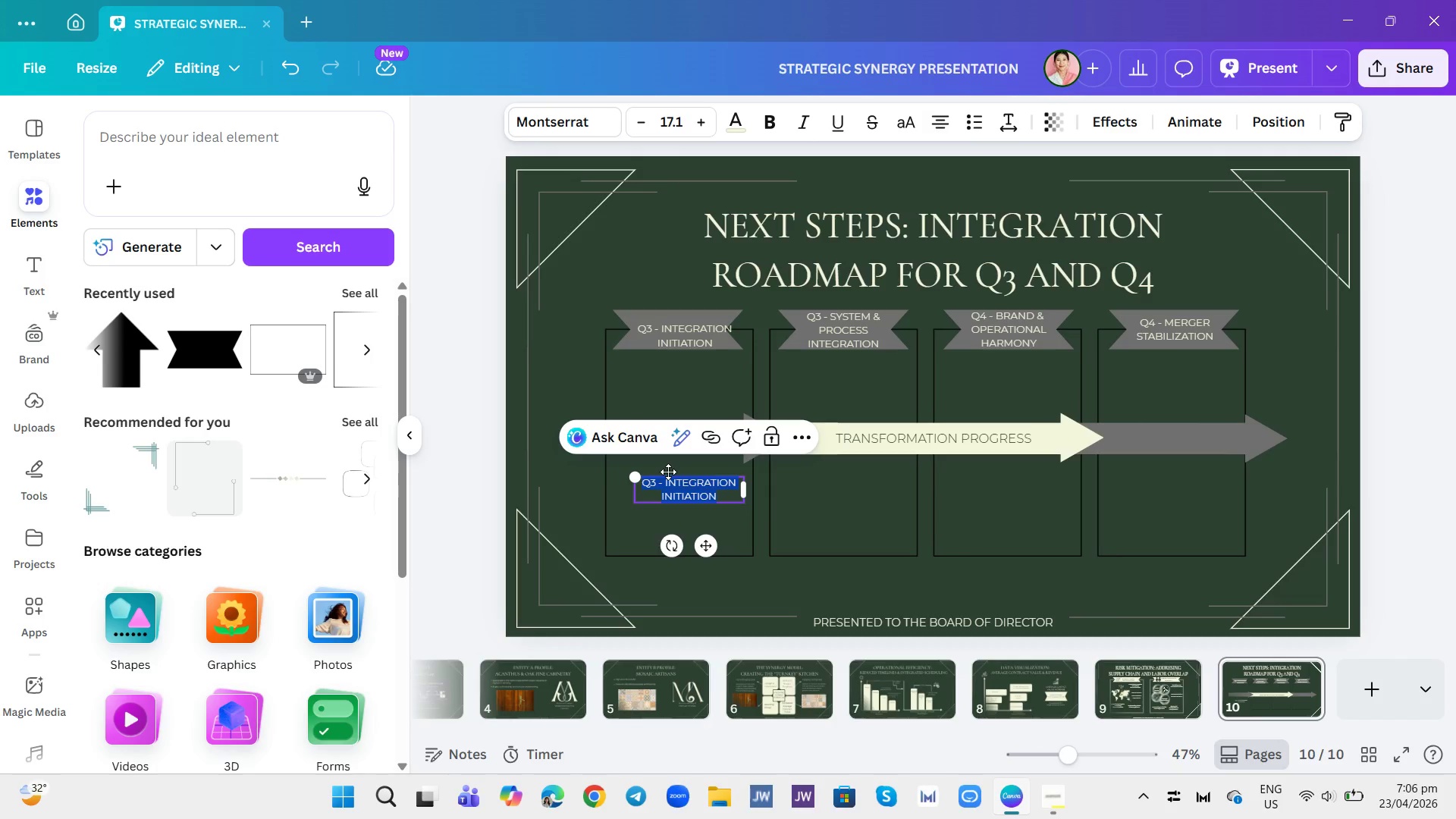 
key(Backspace)
type(- Establish)
 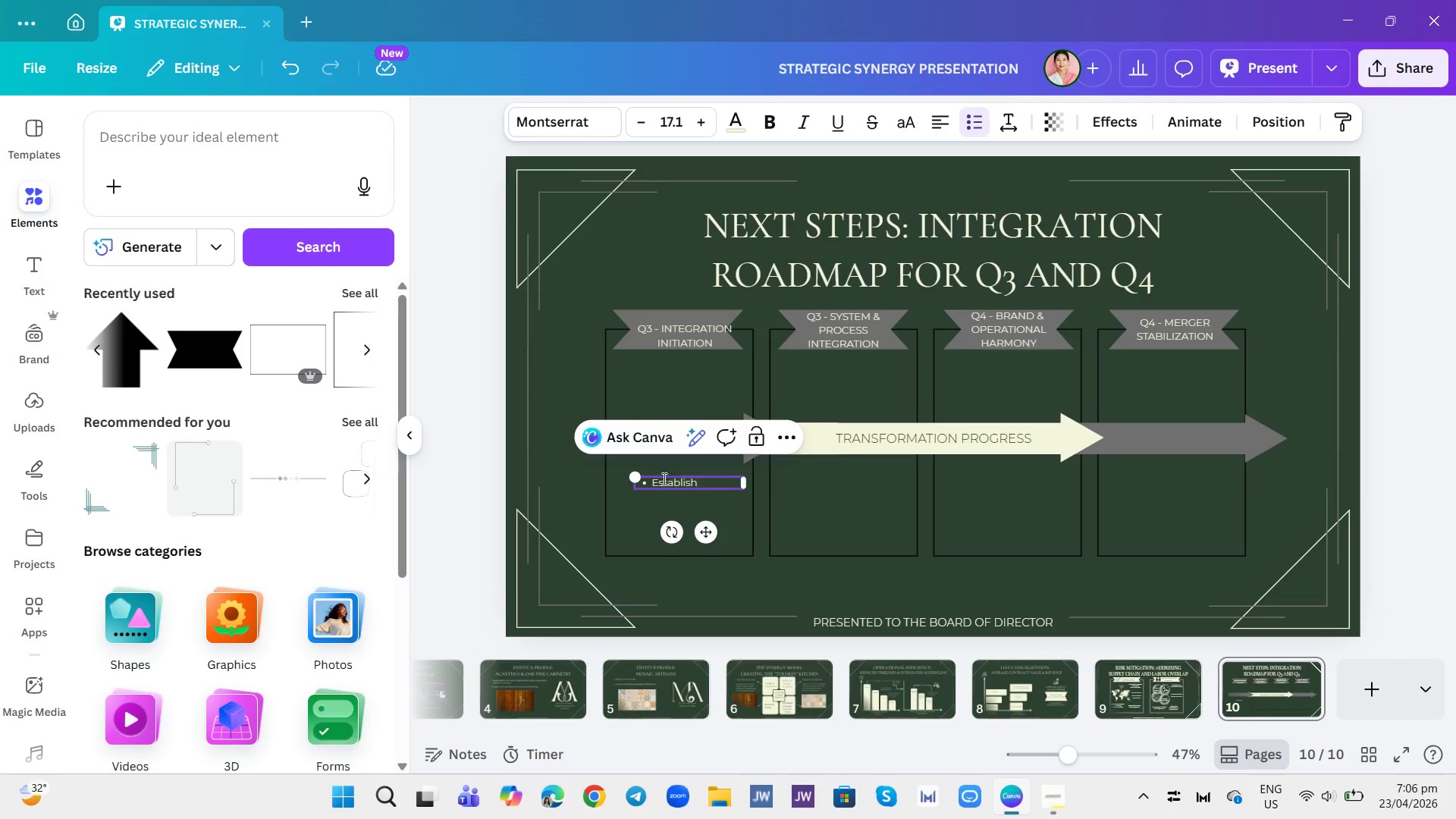 
left_click([648, 479])
 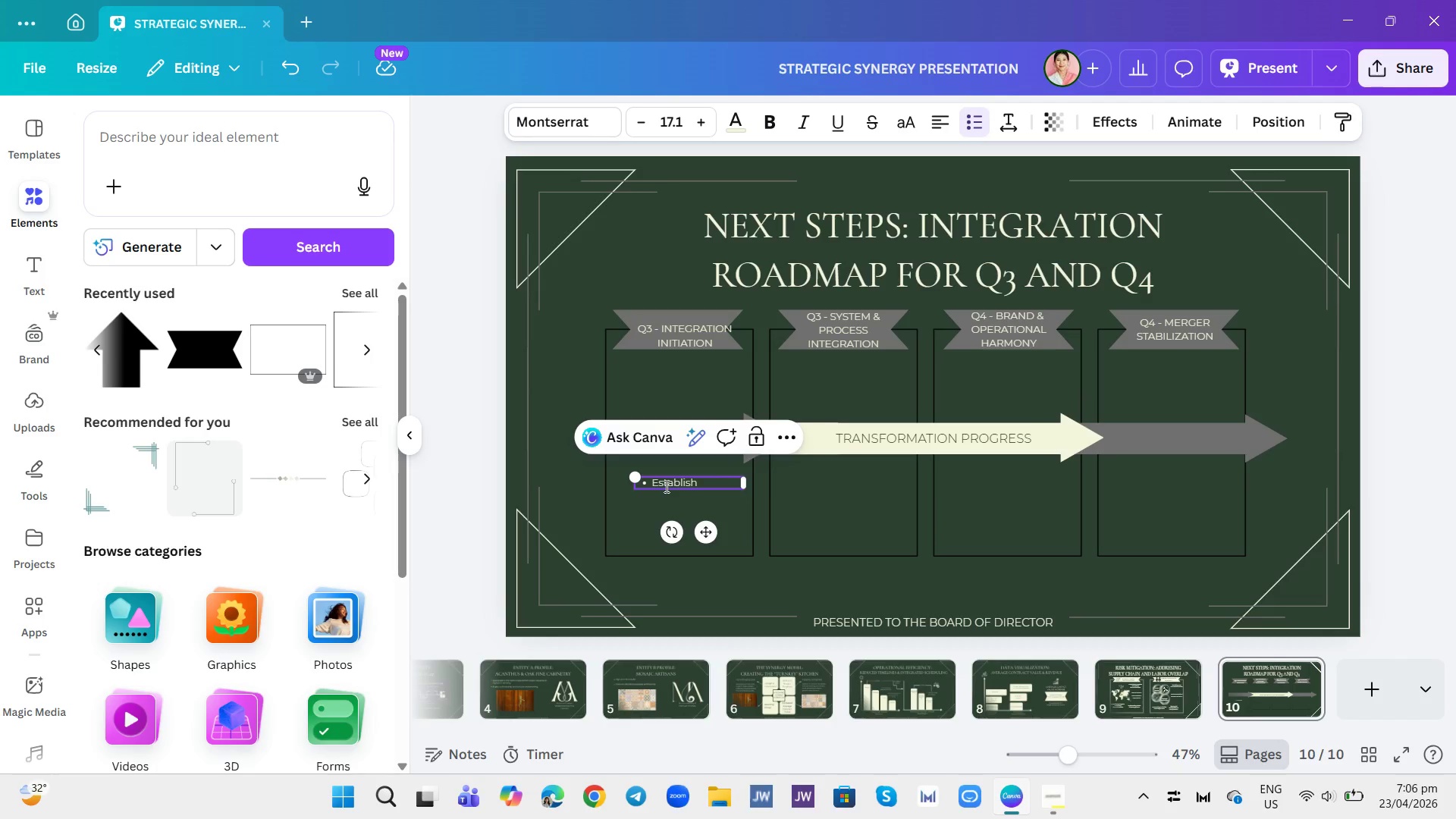 
key(Backspace)
 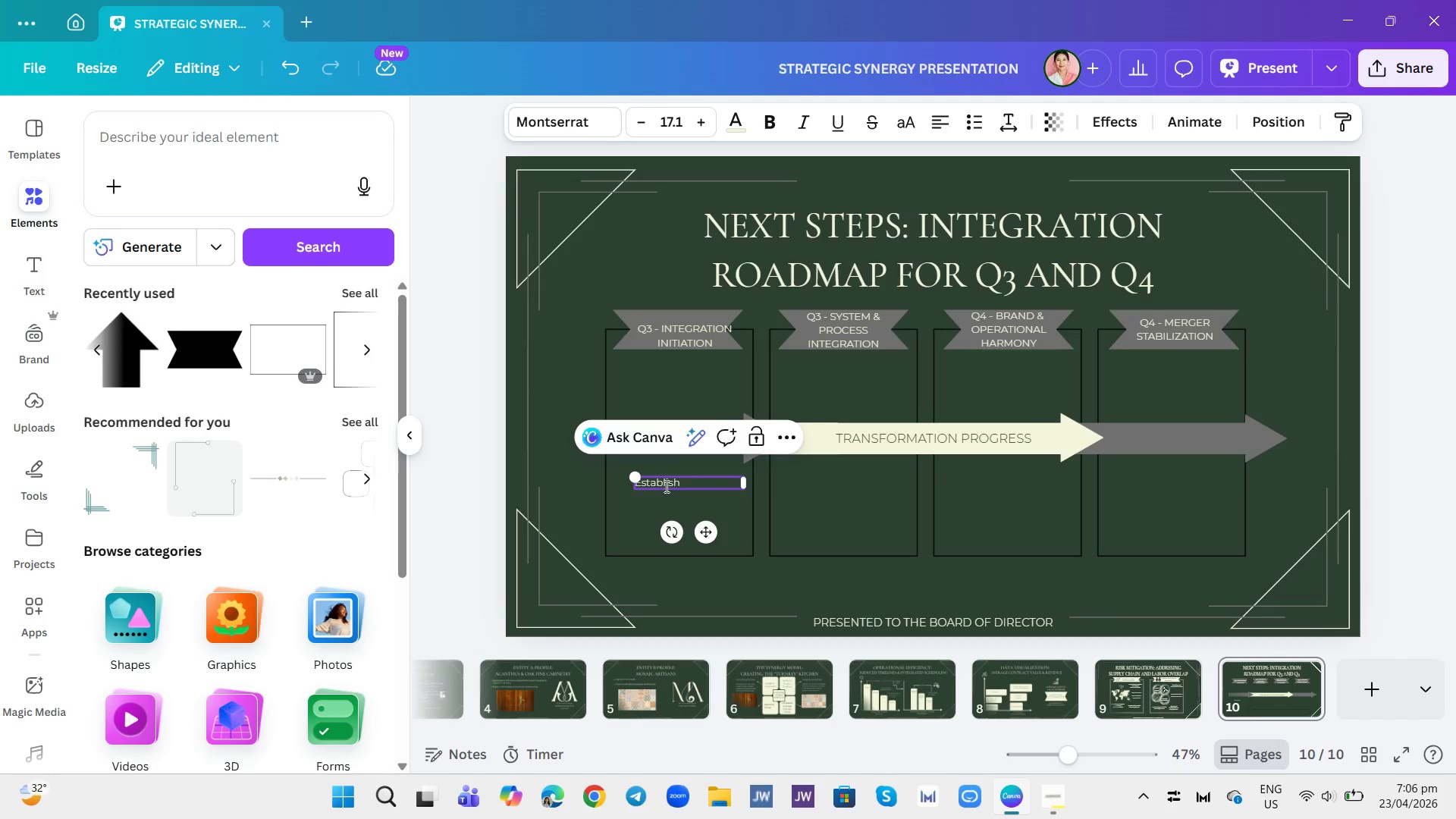 
key(Minus)
 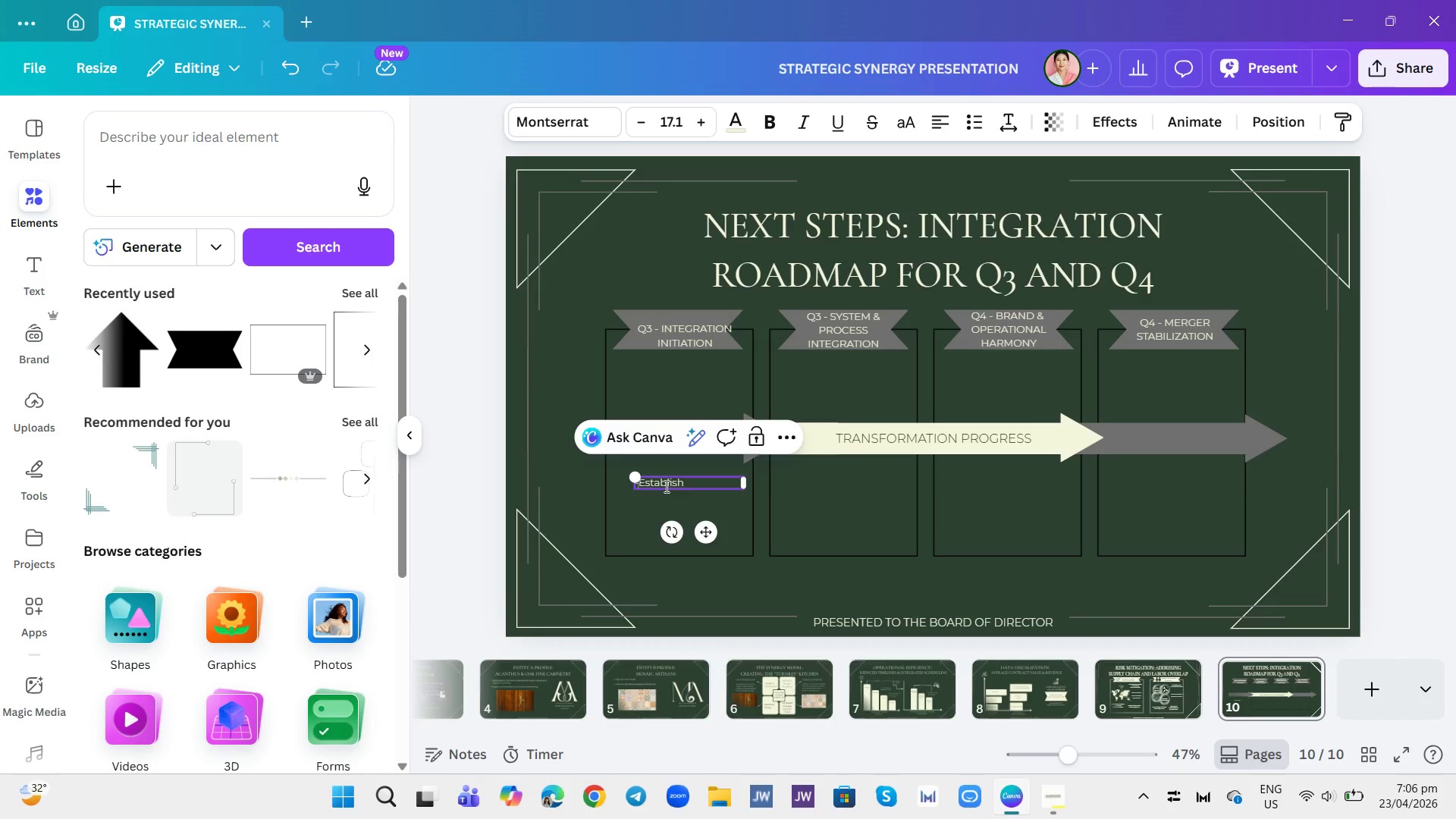 
key(Space)
 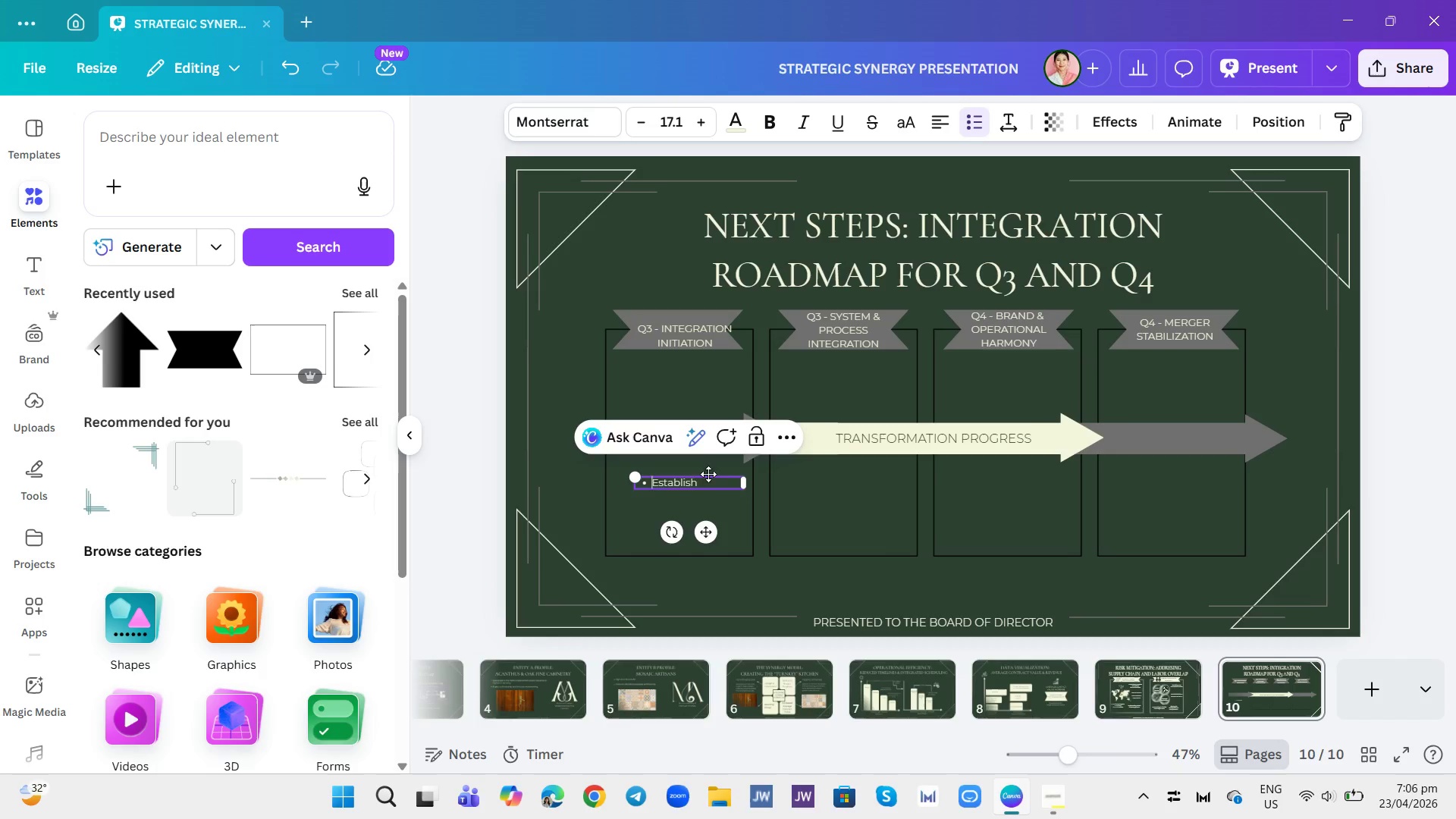 
left_click([709, 479])
 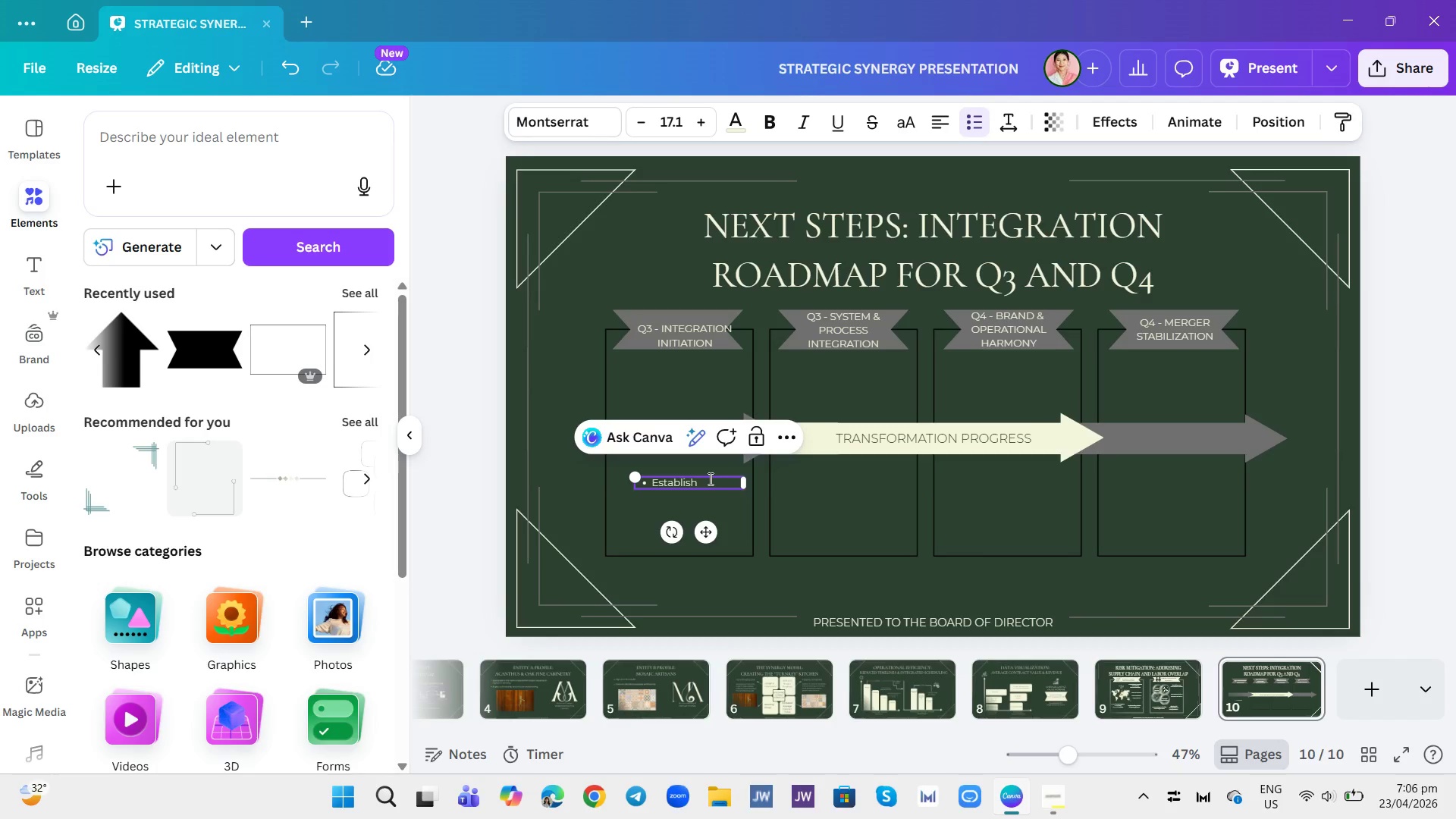 
type( Unified Leadership Team)
 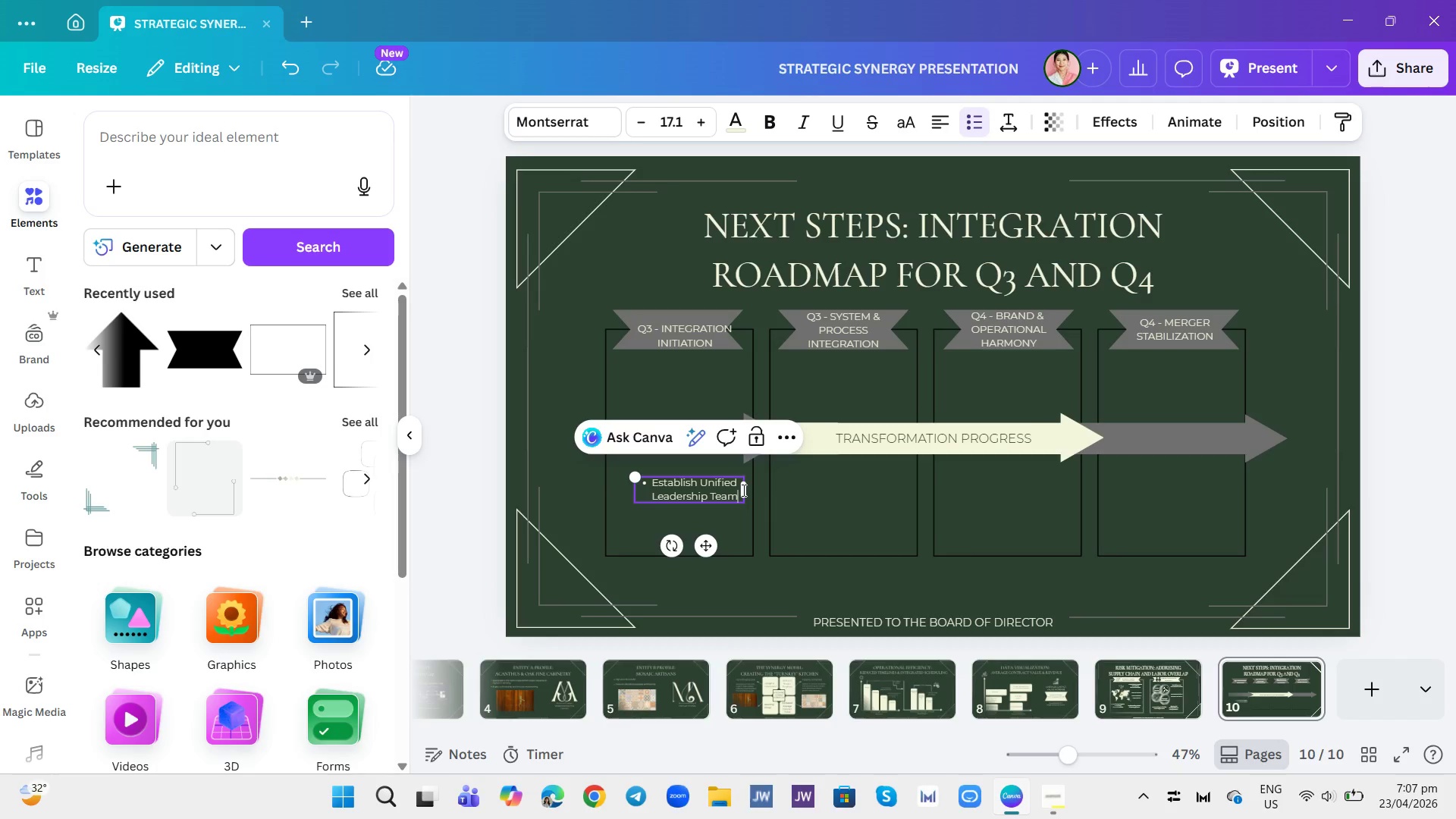 
left_click([745, 488])
 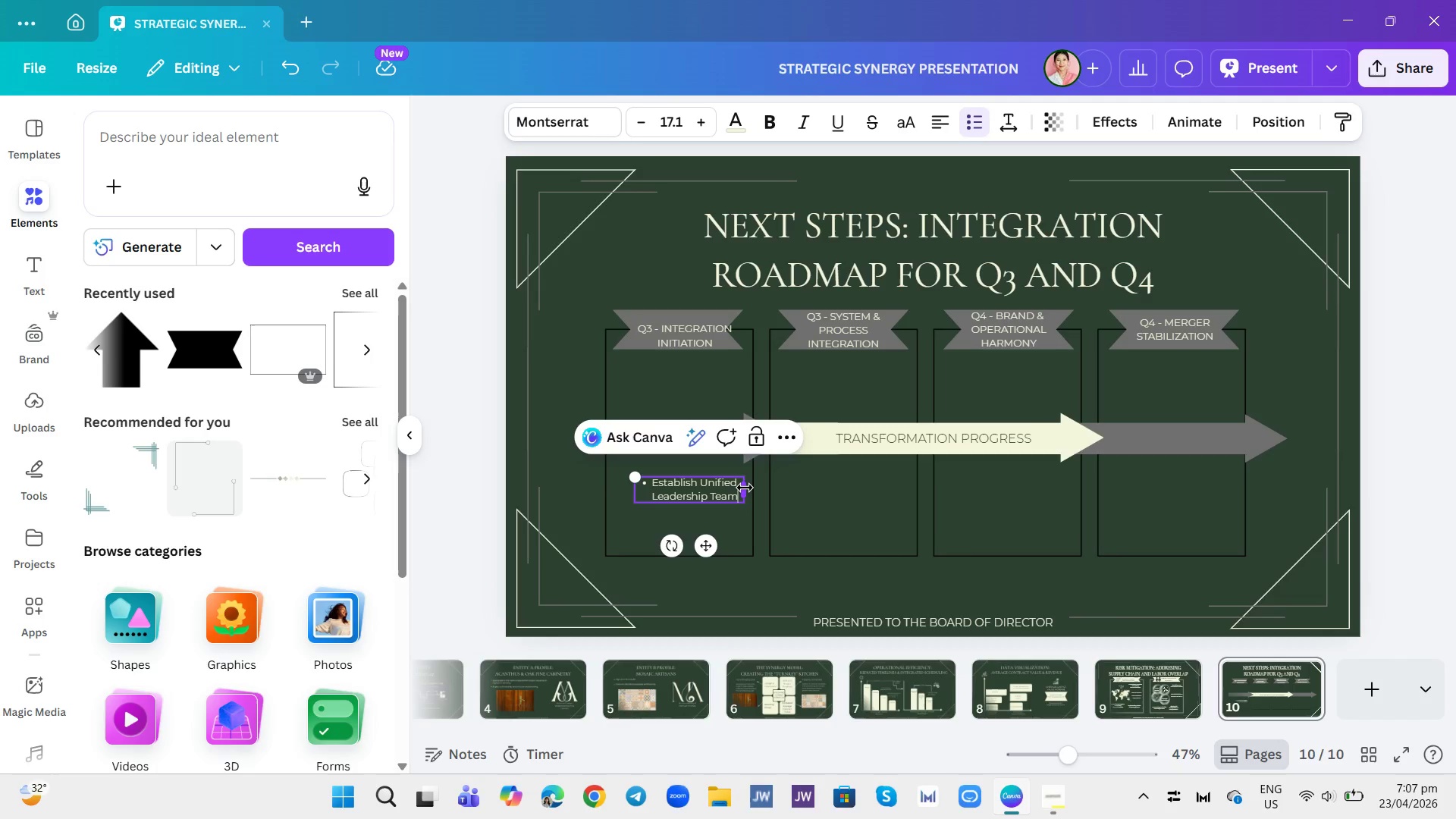 
left_click_drag(start_coordinate=[745, 488], to_coordinate=[760, 489])
 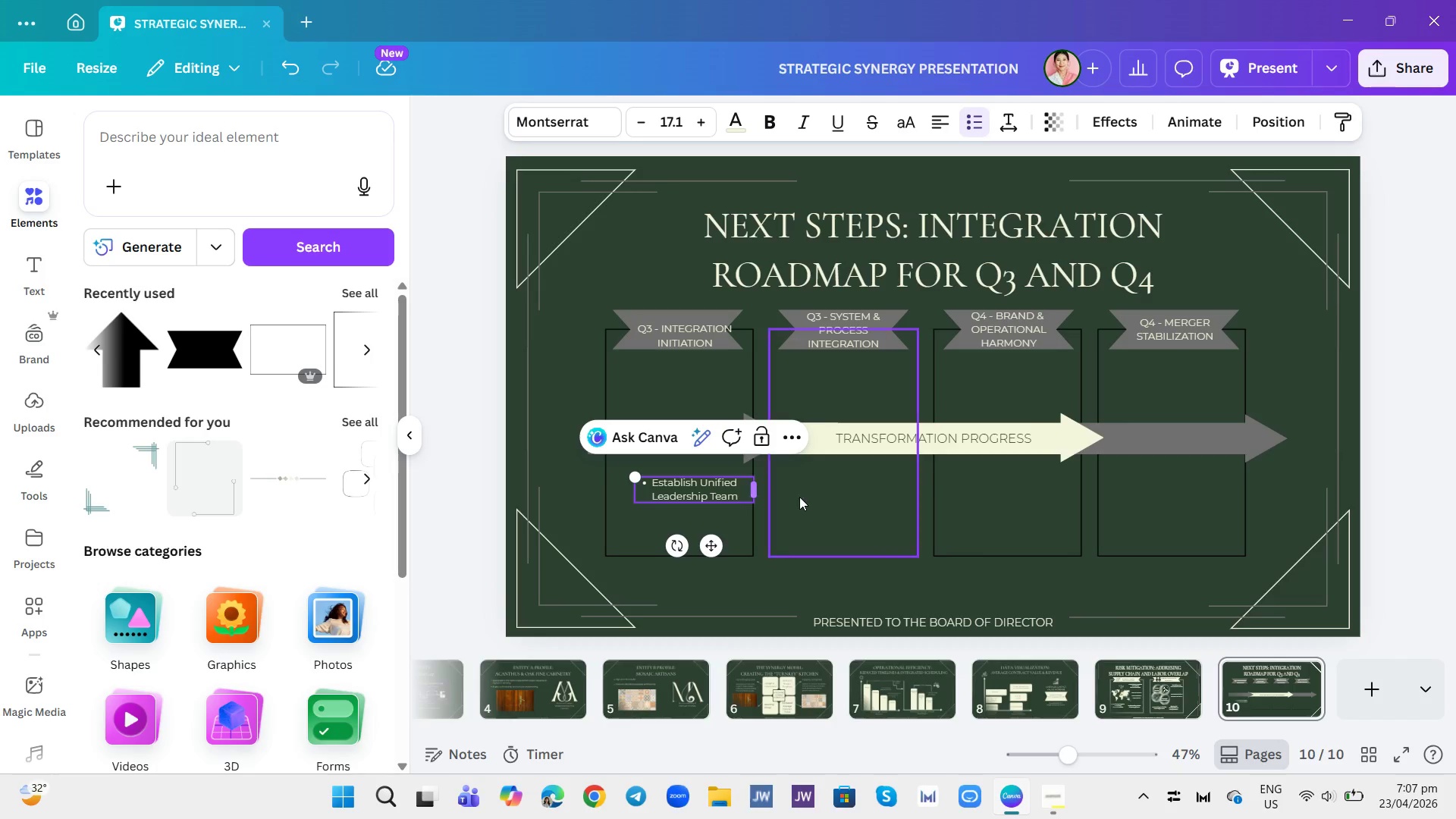 
left_click([801, 498])
 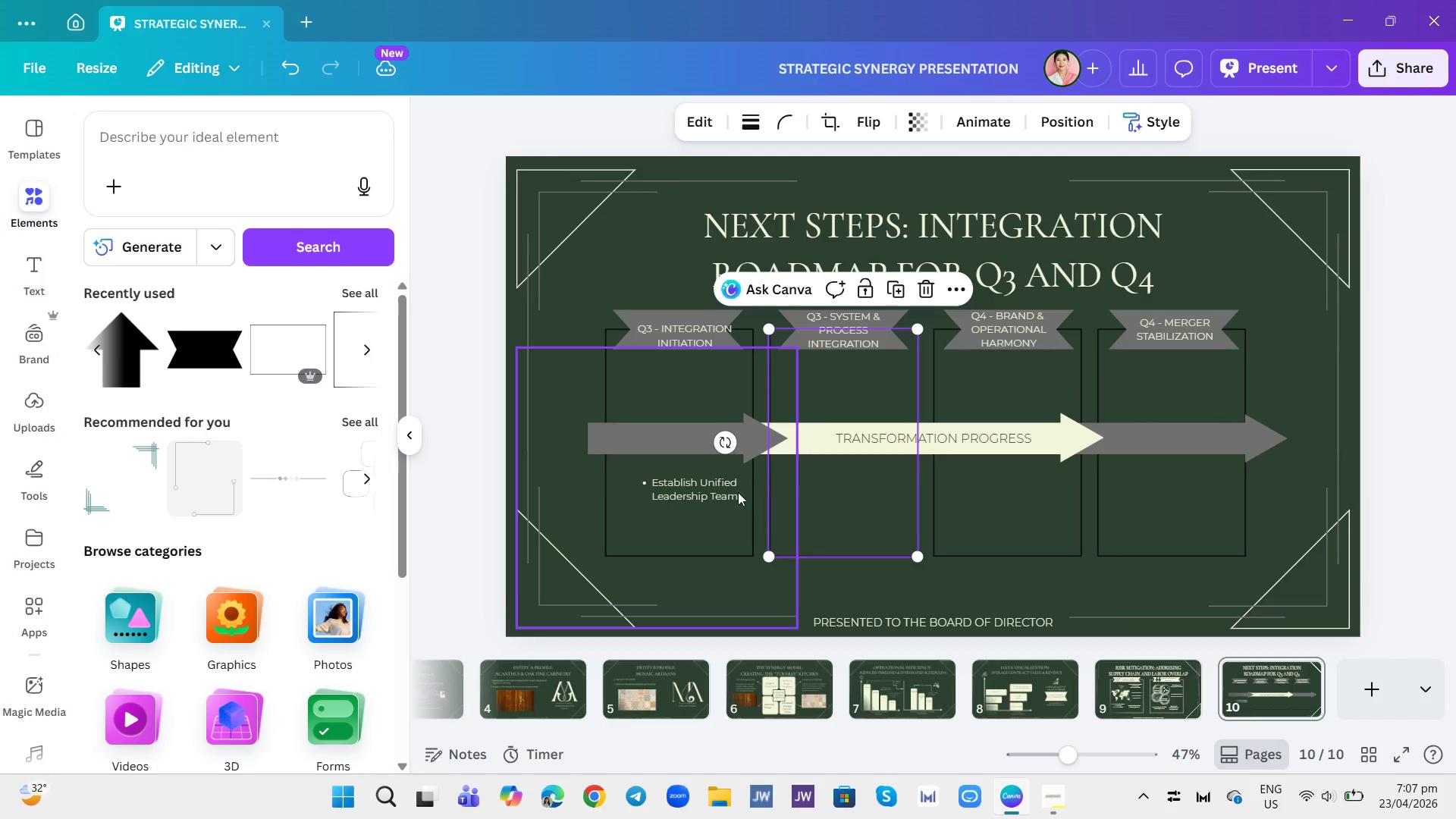 
left_click([713, 484])
 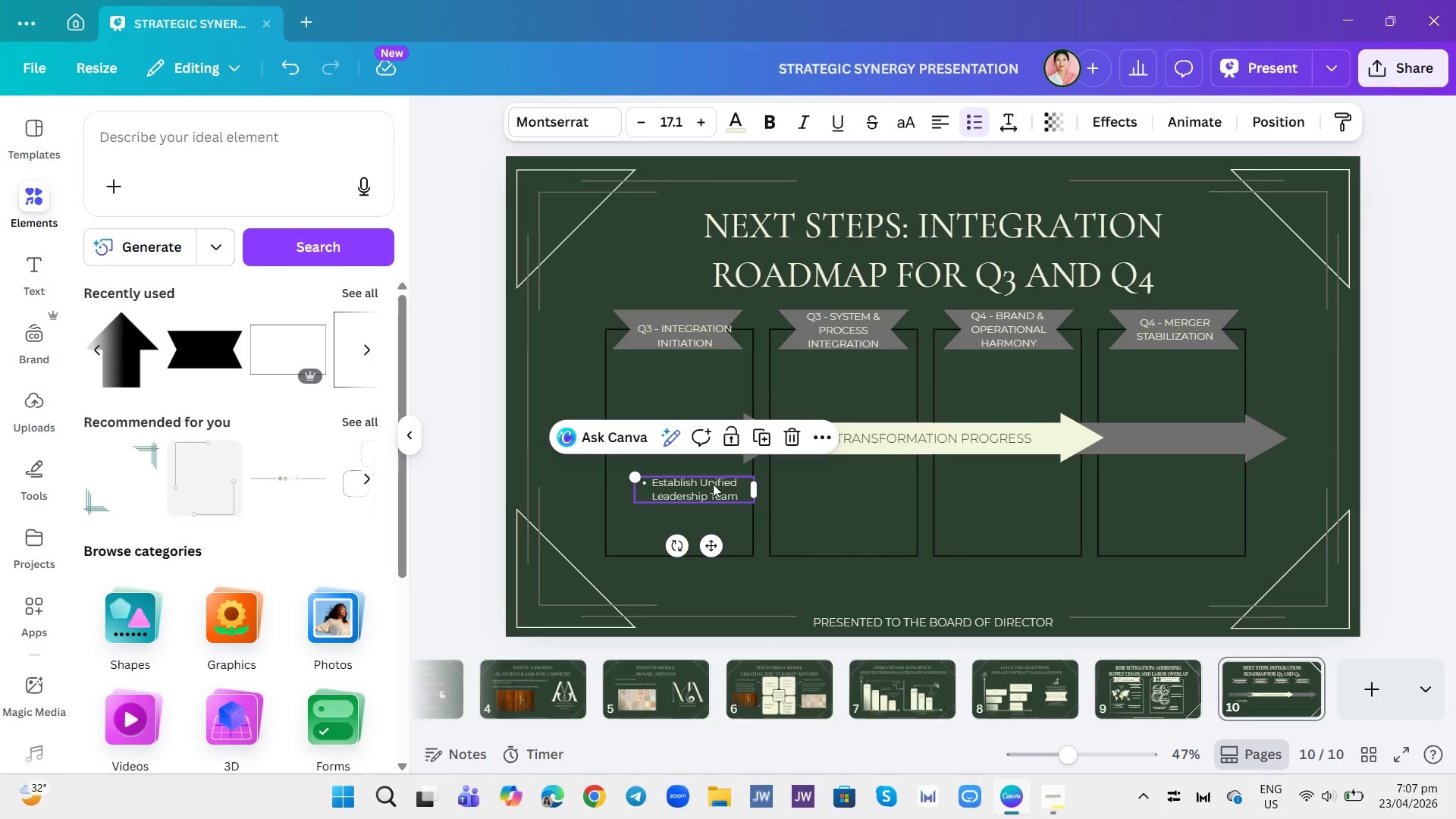 
left_click_drag(start_coordinate=[713, 484], to_coordinate=[680, 474])
 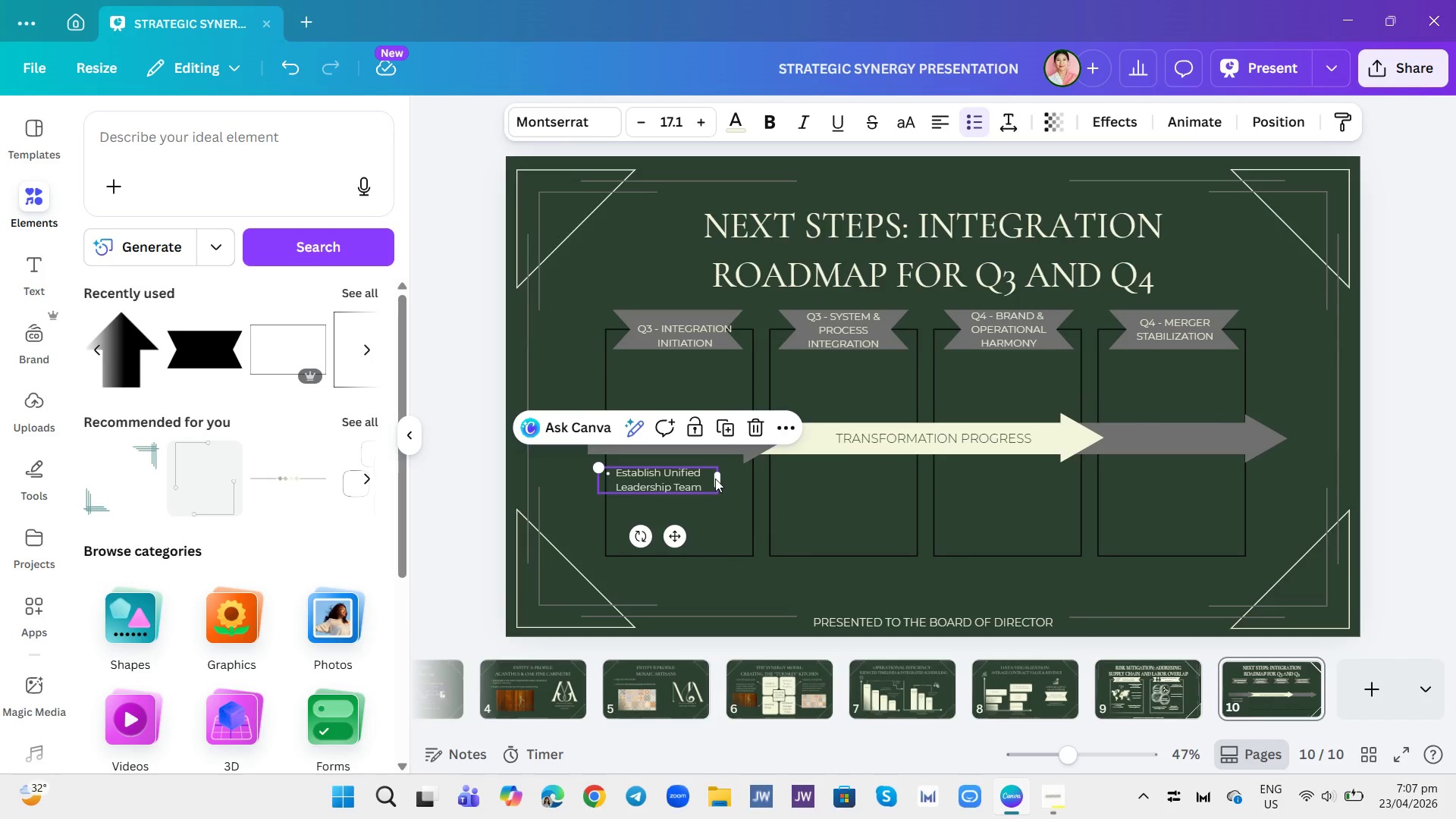 
left_click([717, 479])
 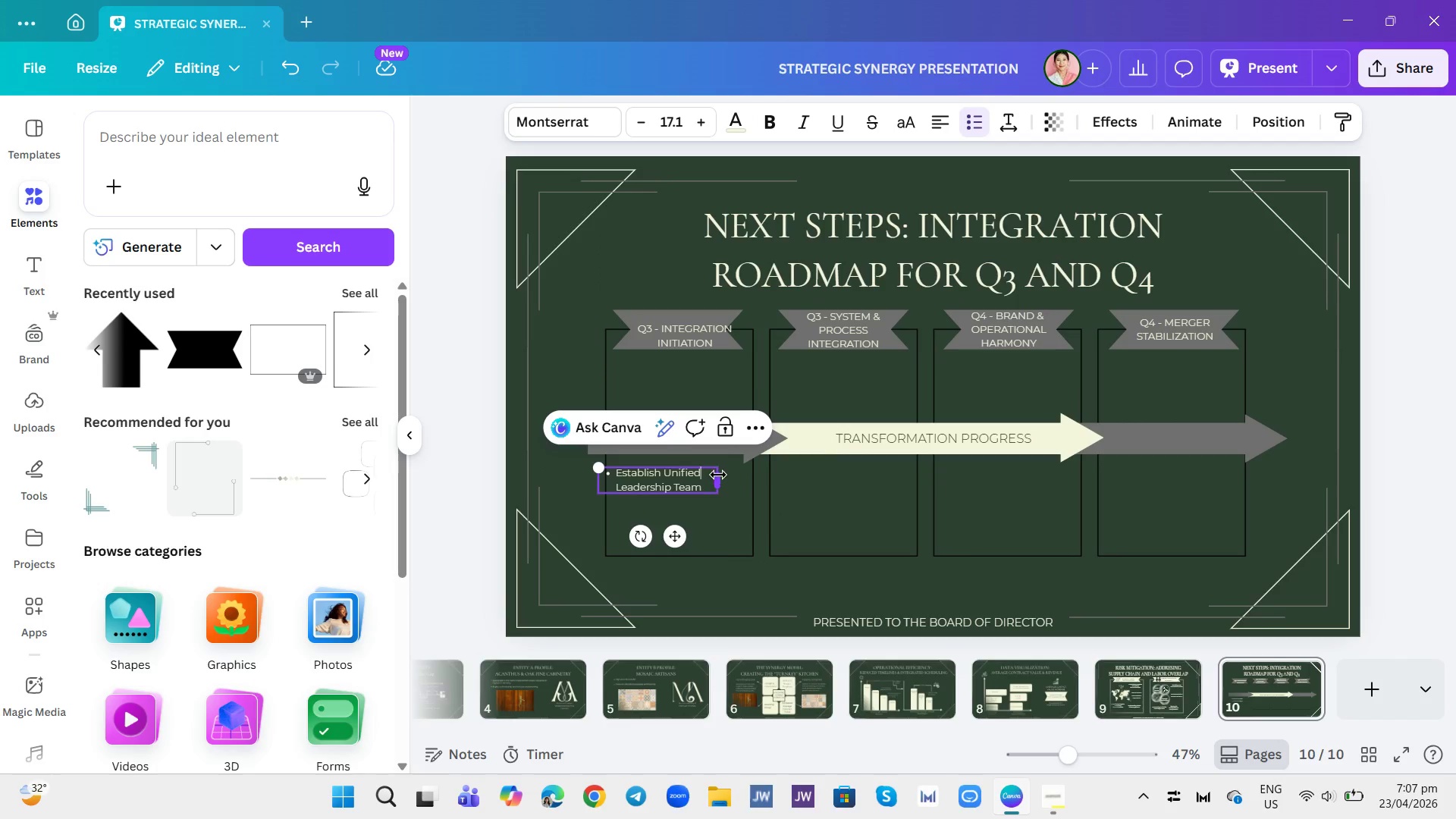 
left_click_drag(start_coordinate=[718, 475], to_coordinate=[761, 473])
 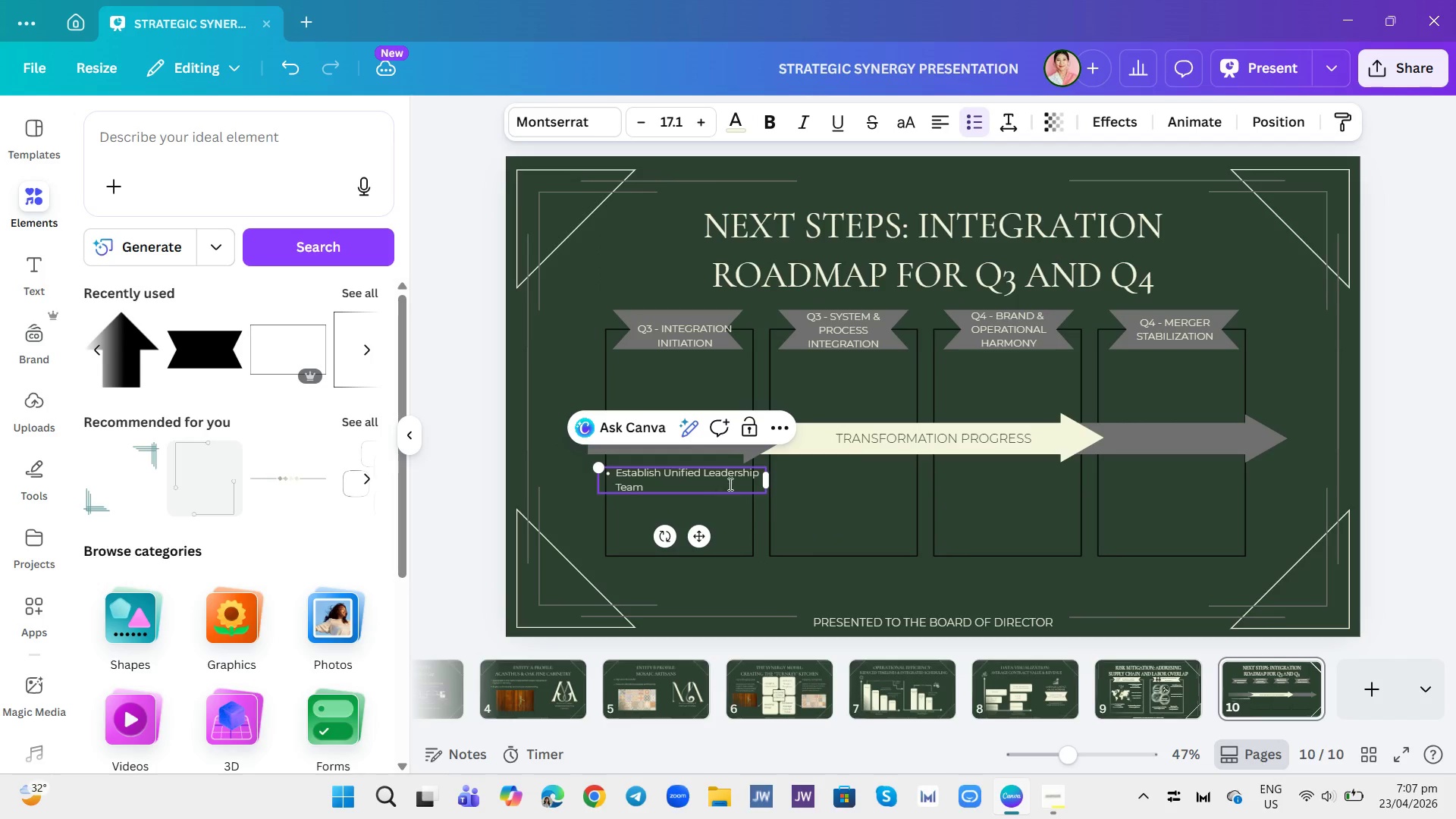 
left_click([767, 494])
 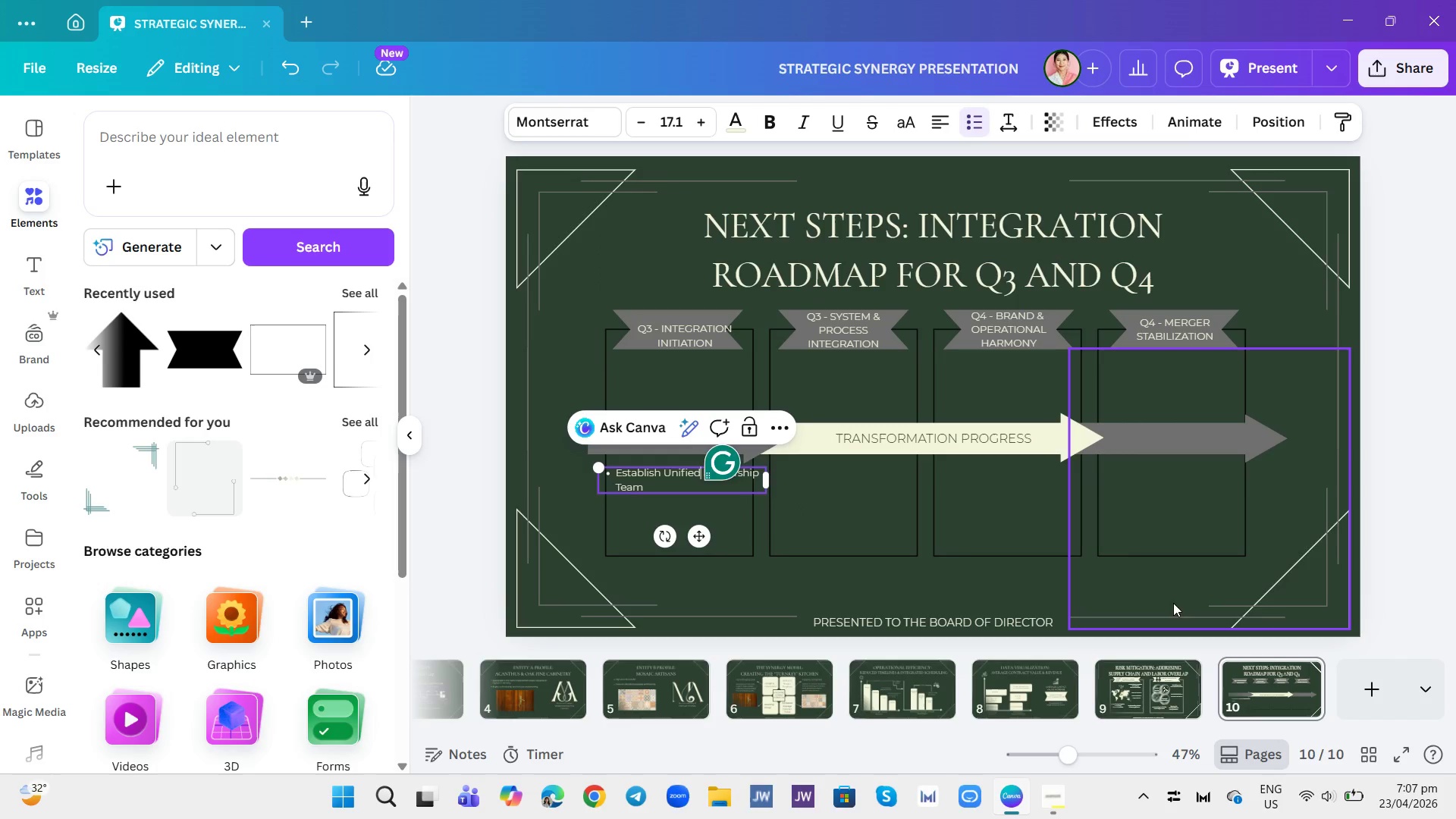 
left_click([1401, 430])
 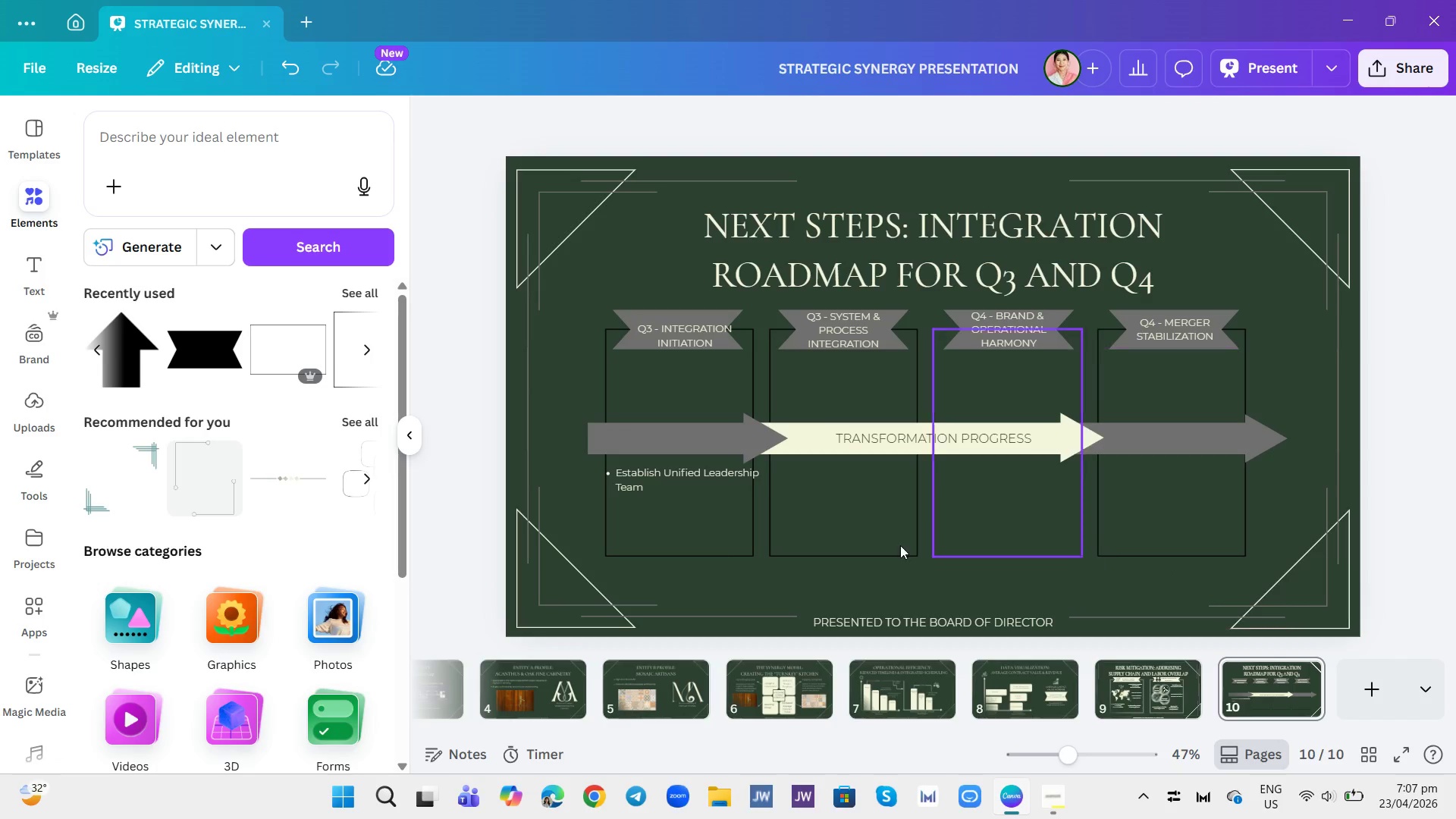 
left_click([694, 485])
 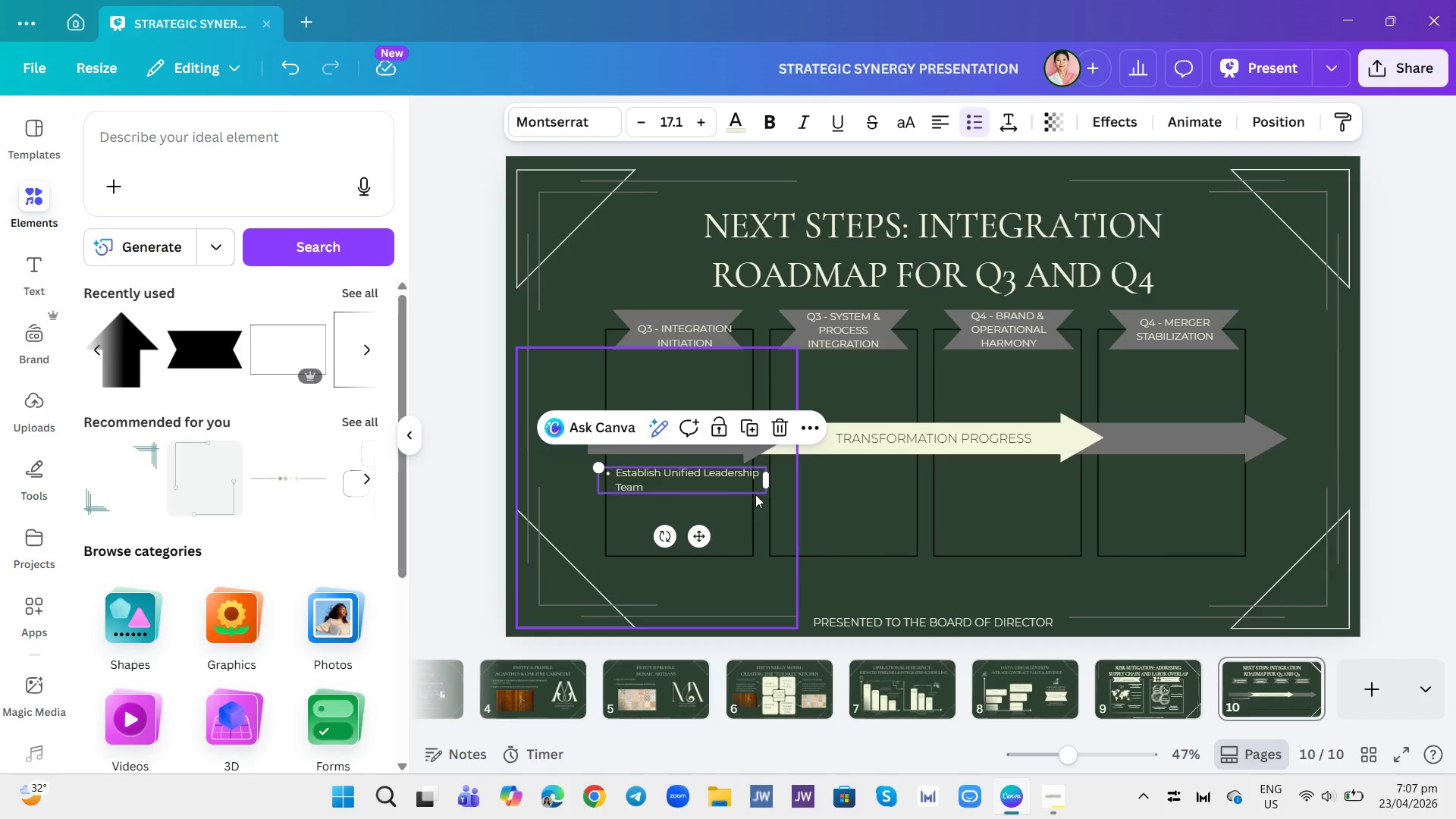 
left_click([764, 483])
 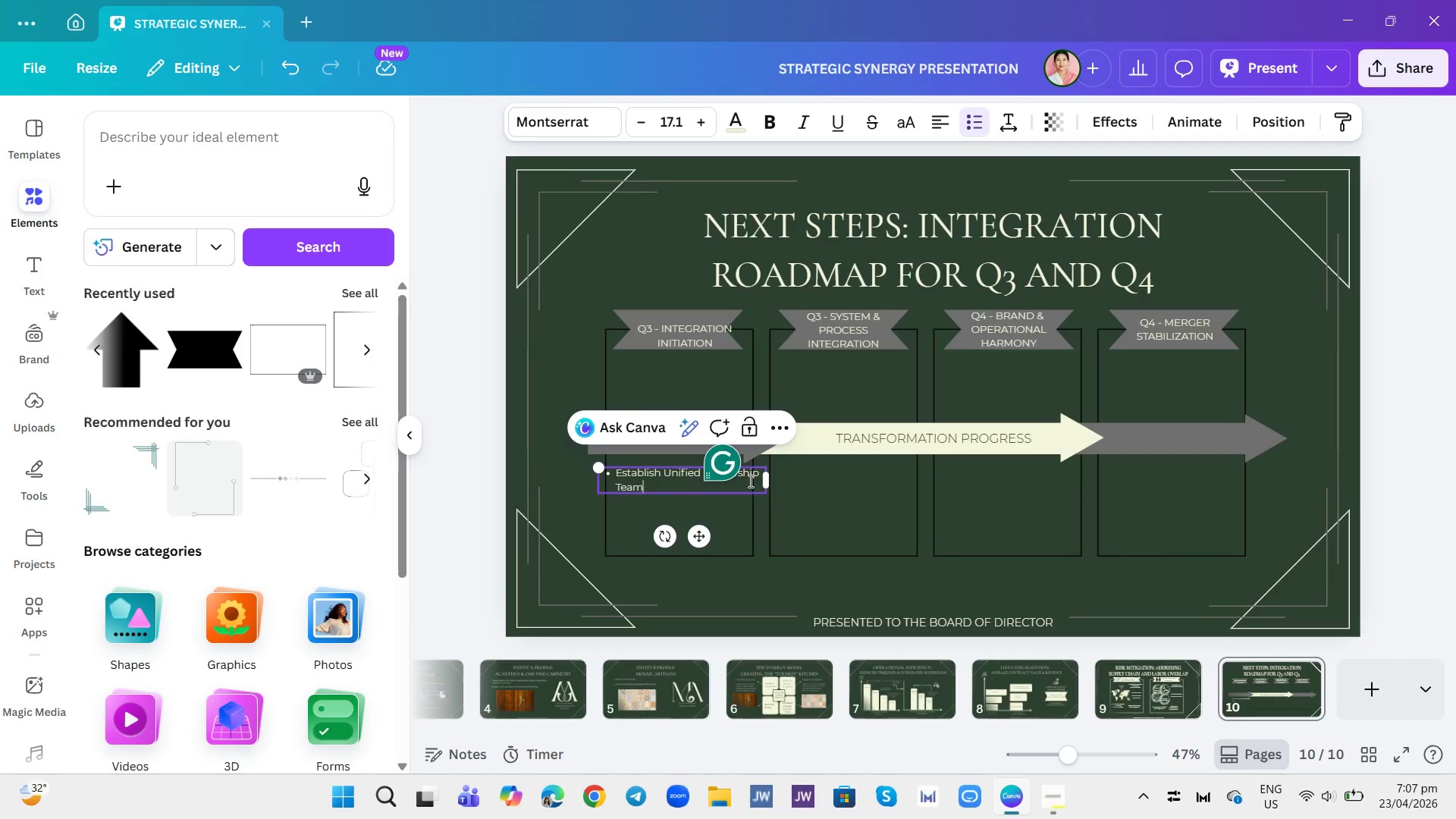 
left_click_drag(start_coordinate=[768, 480], to_coordinate=[755, 474])
 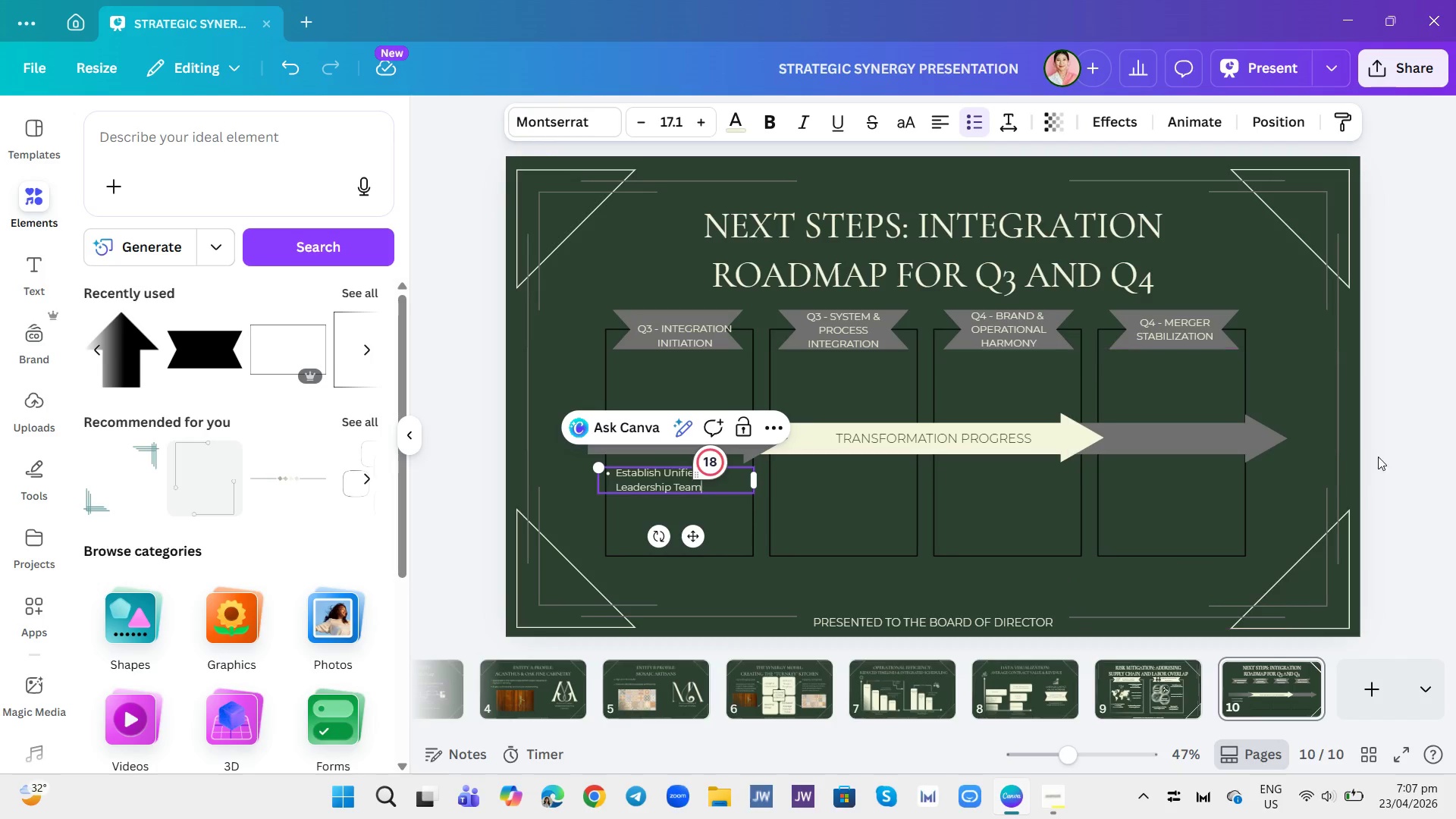 
left_click([1426, 431])
 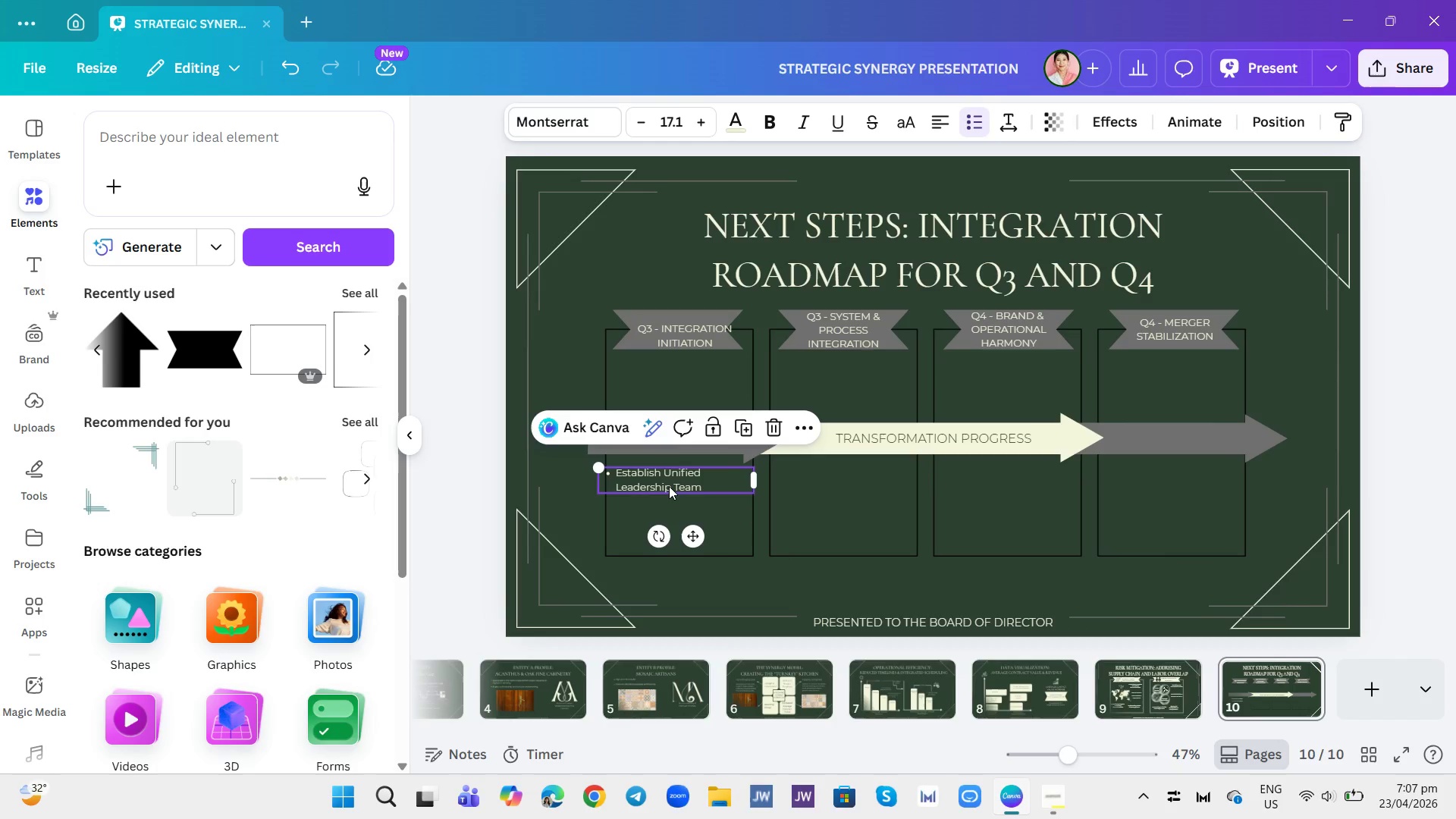 
double_click([669, 479])
 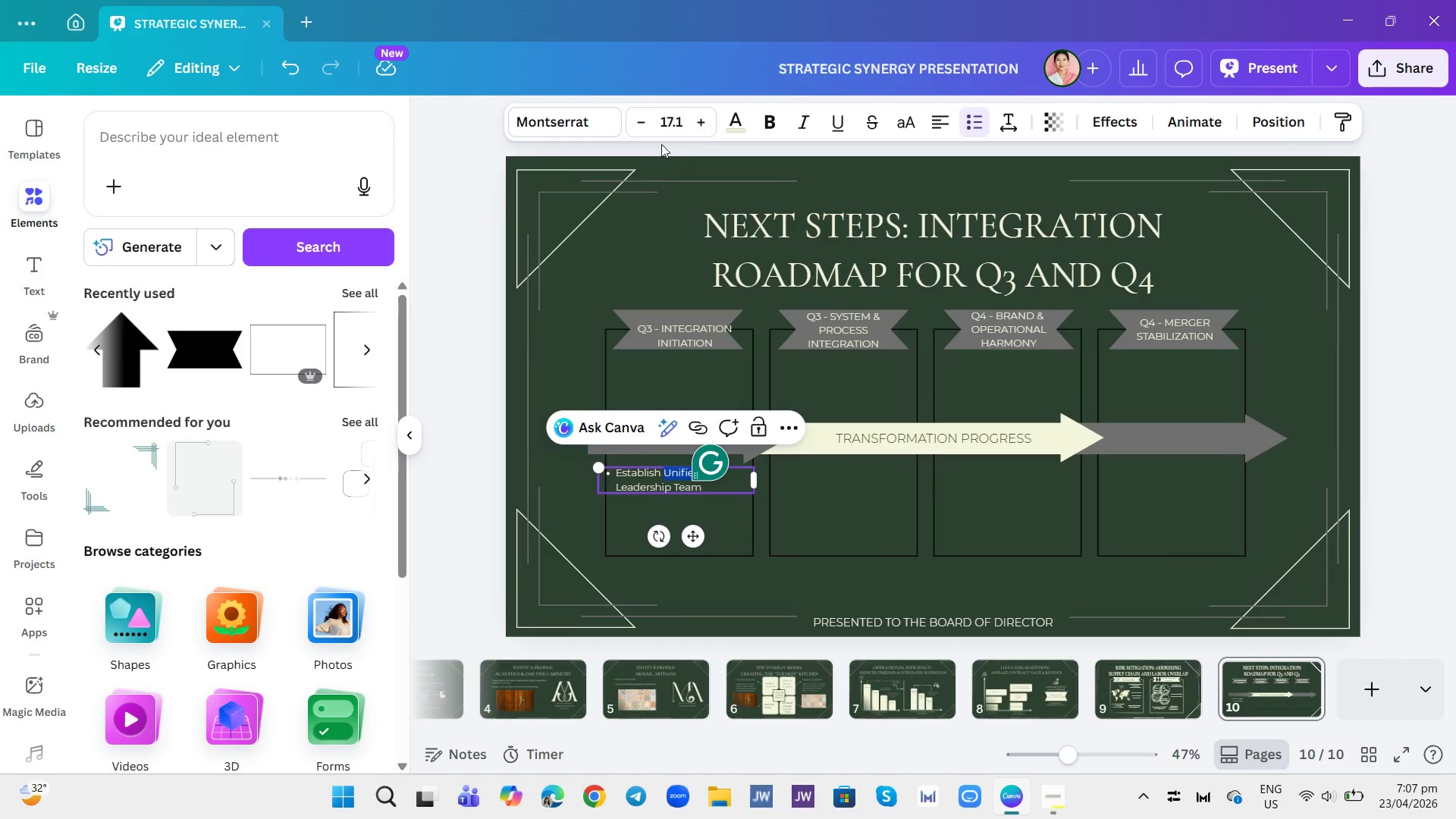 
left_click([647, 121])
 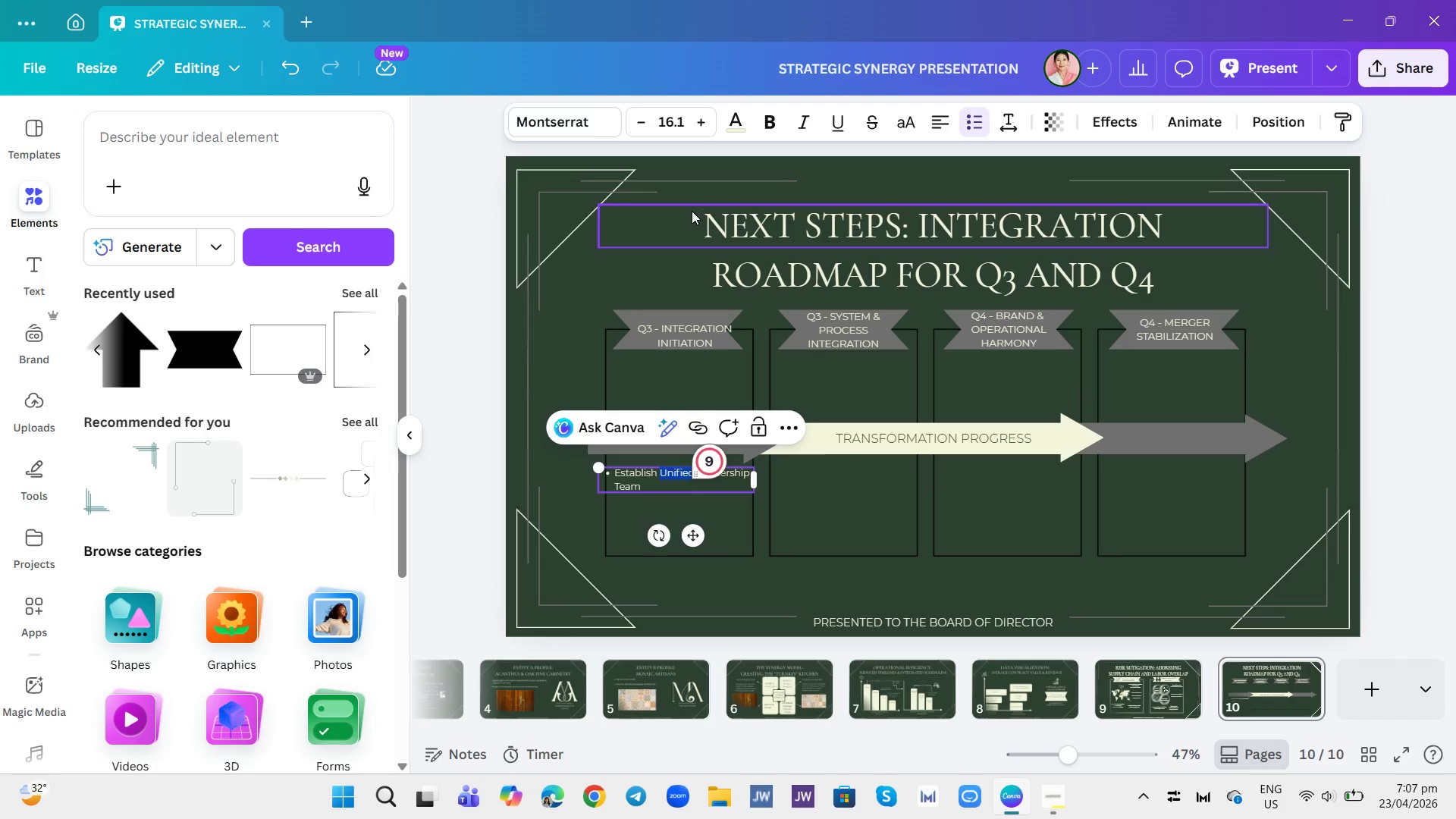 
left_click([640, 131])
 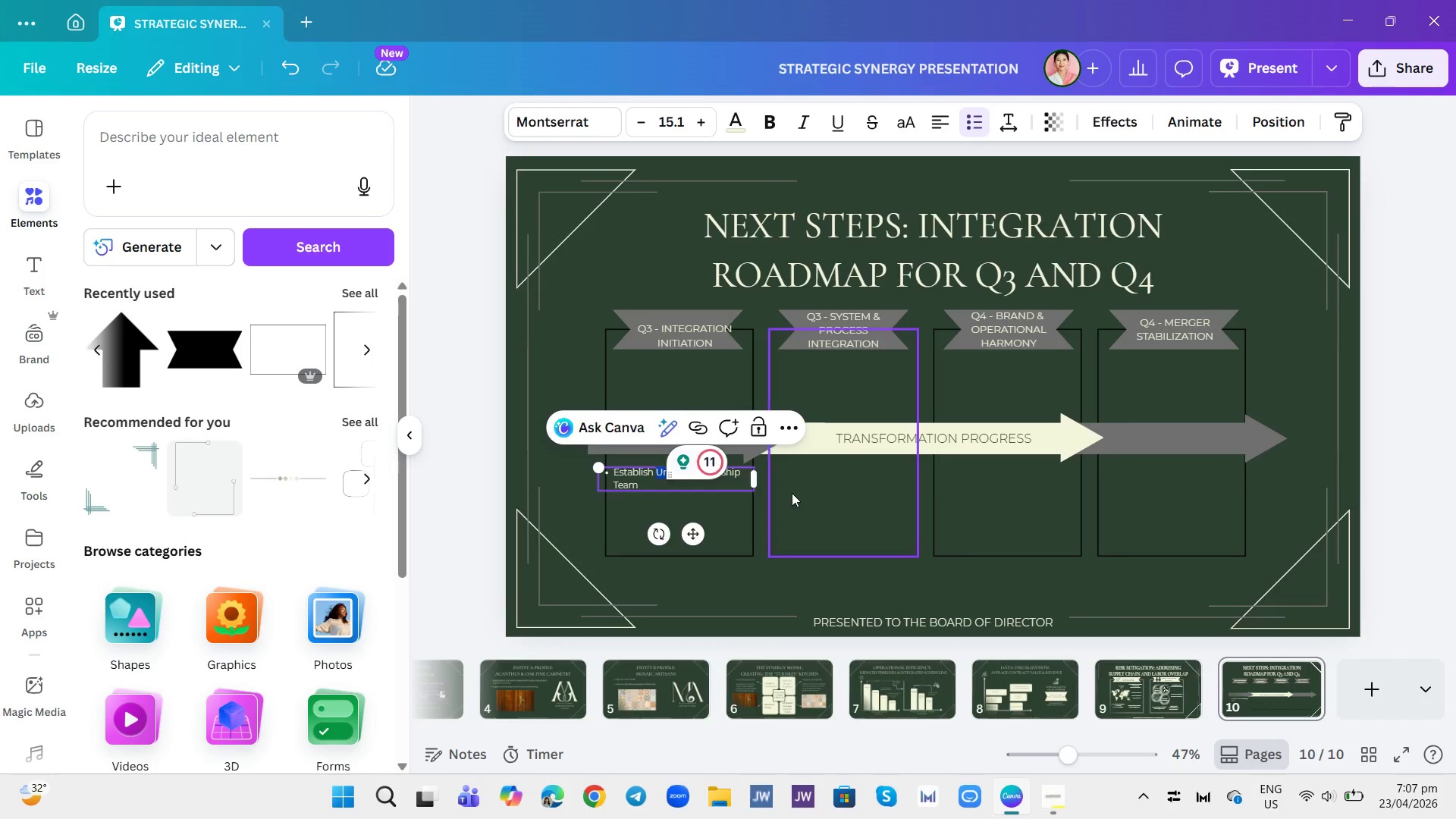 
left_click([792, 493])
 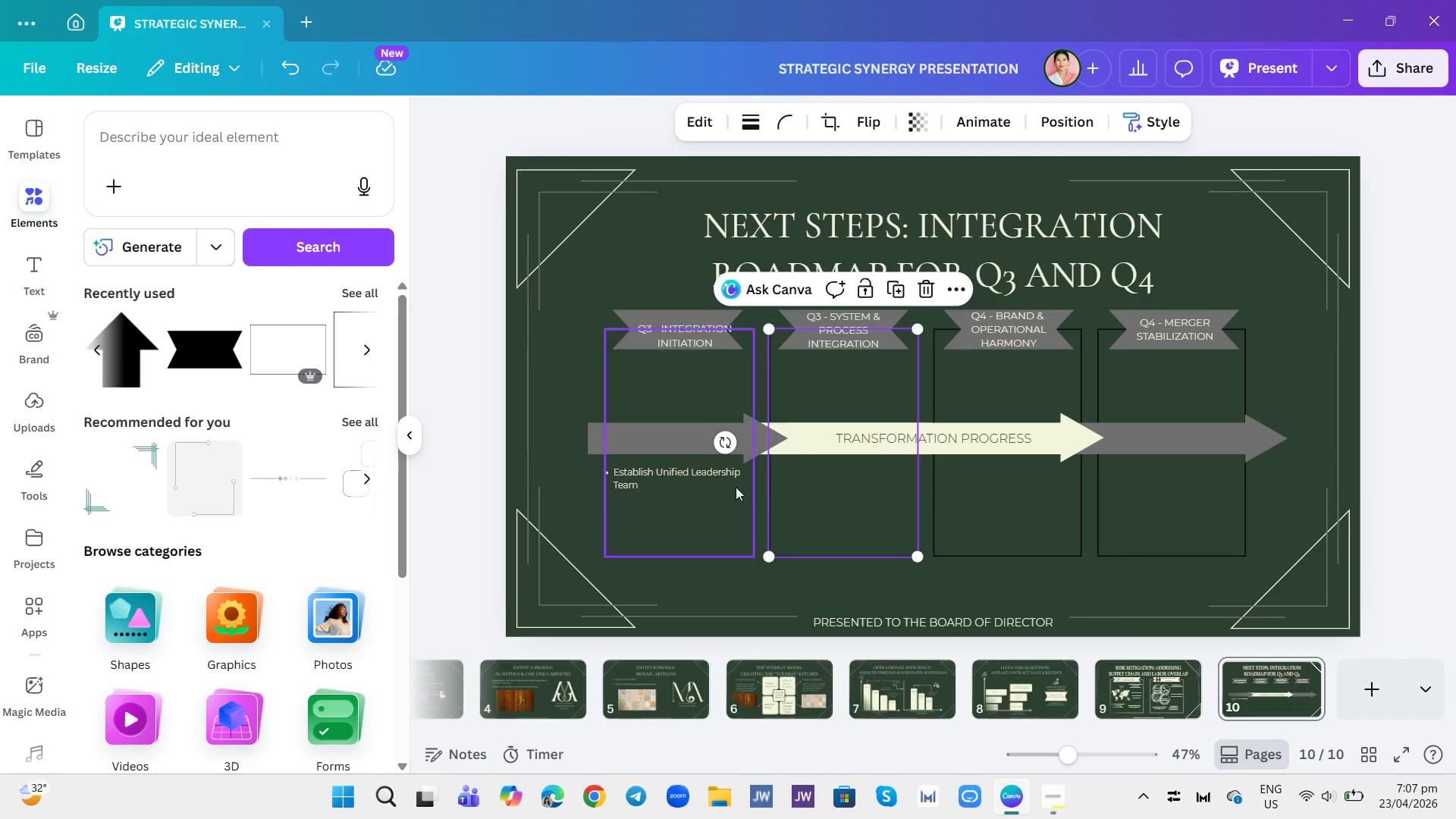 
left_click([715, 474])
 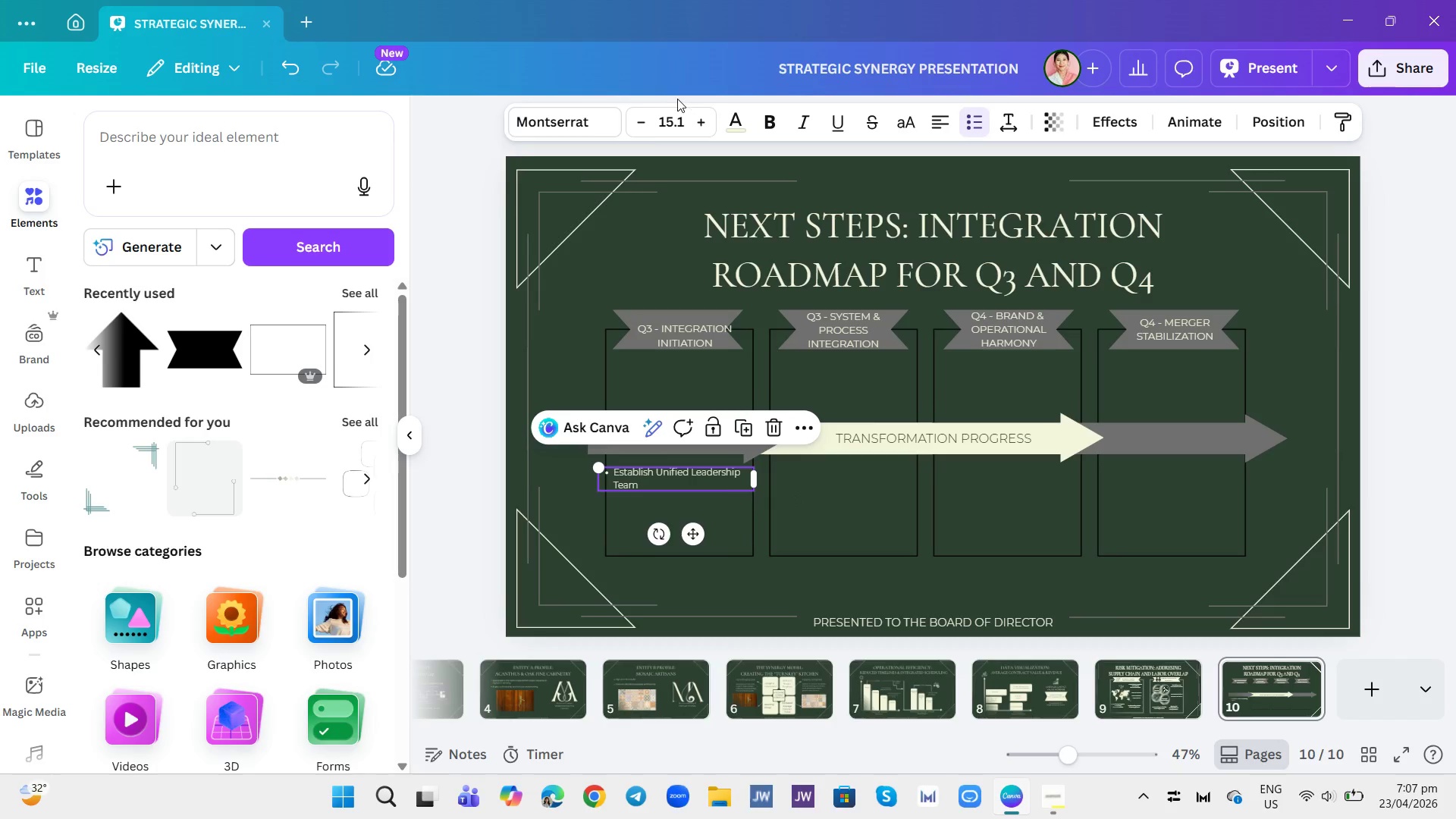 
left_click([634, 126])
 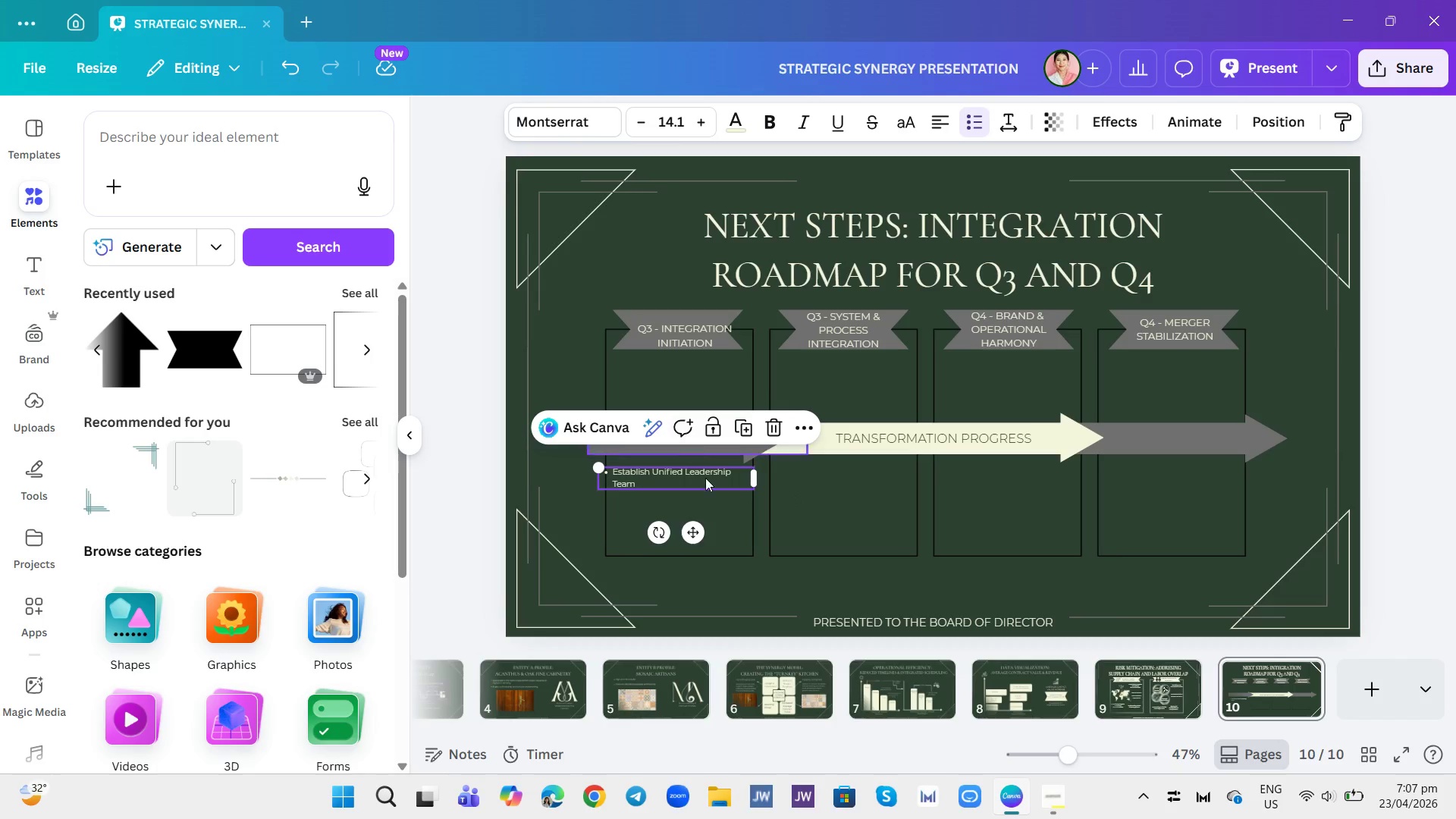 
left_click([720, 499])
 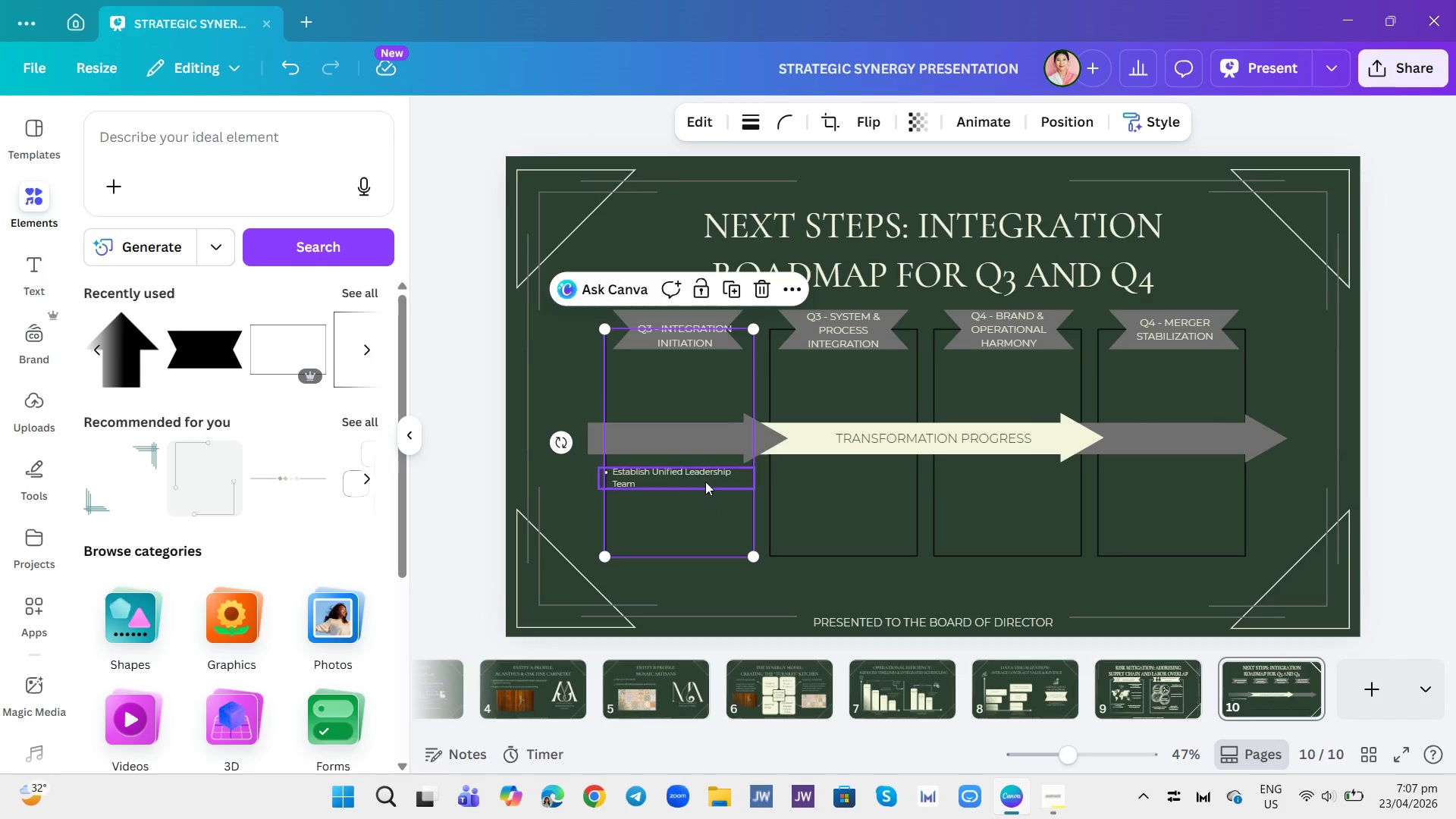 
left_click([701, 476])
 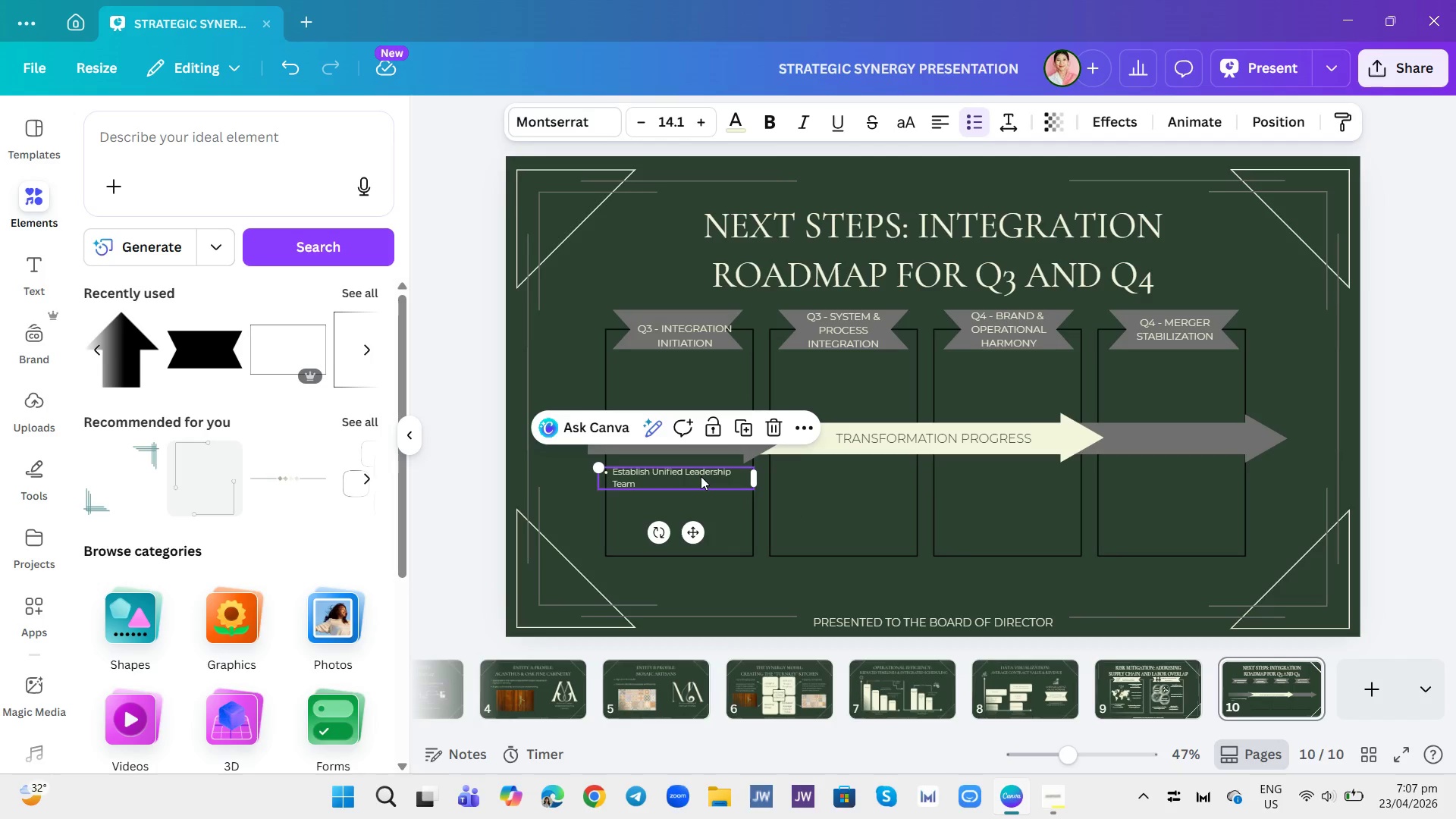 
left_click_drag(start_coordinate=[701, 476], to_coordinate=[708, 475])
 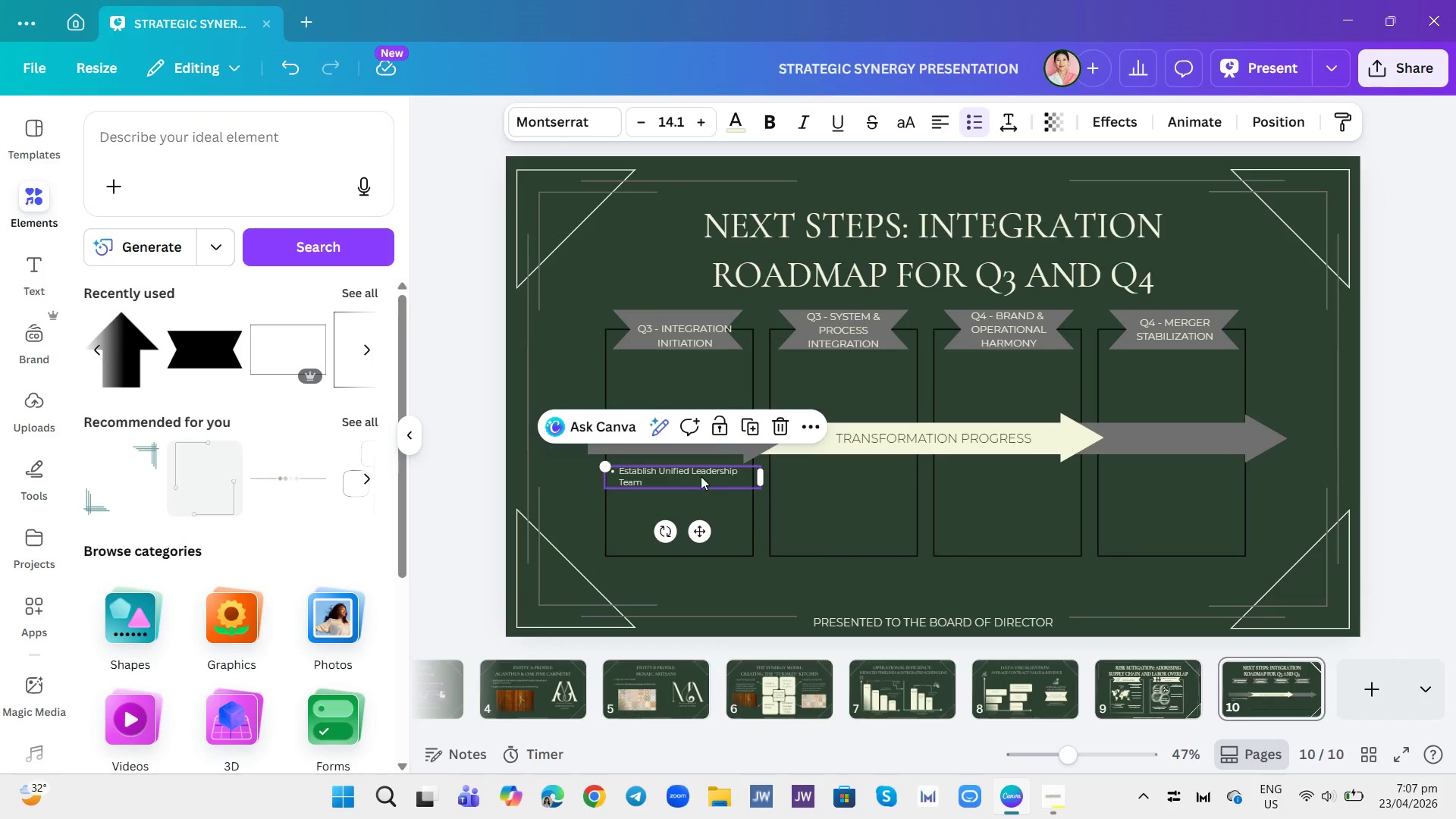 
left_click([699, 476])
 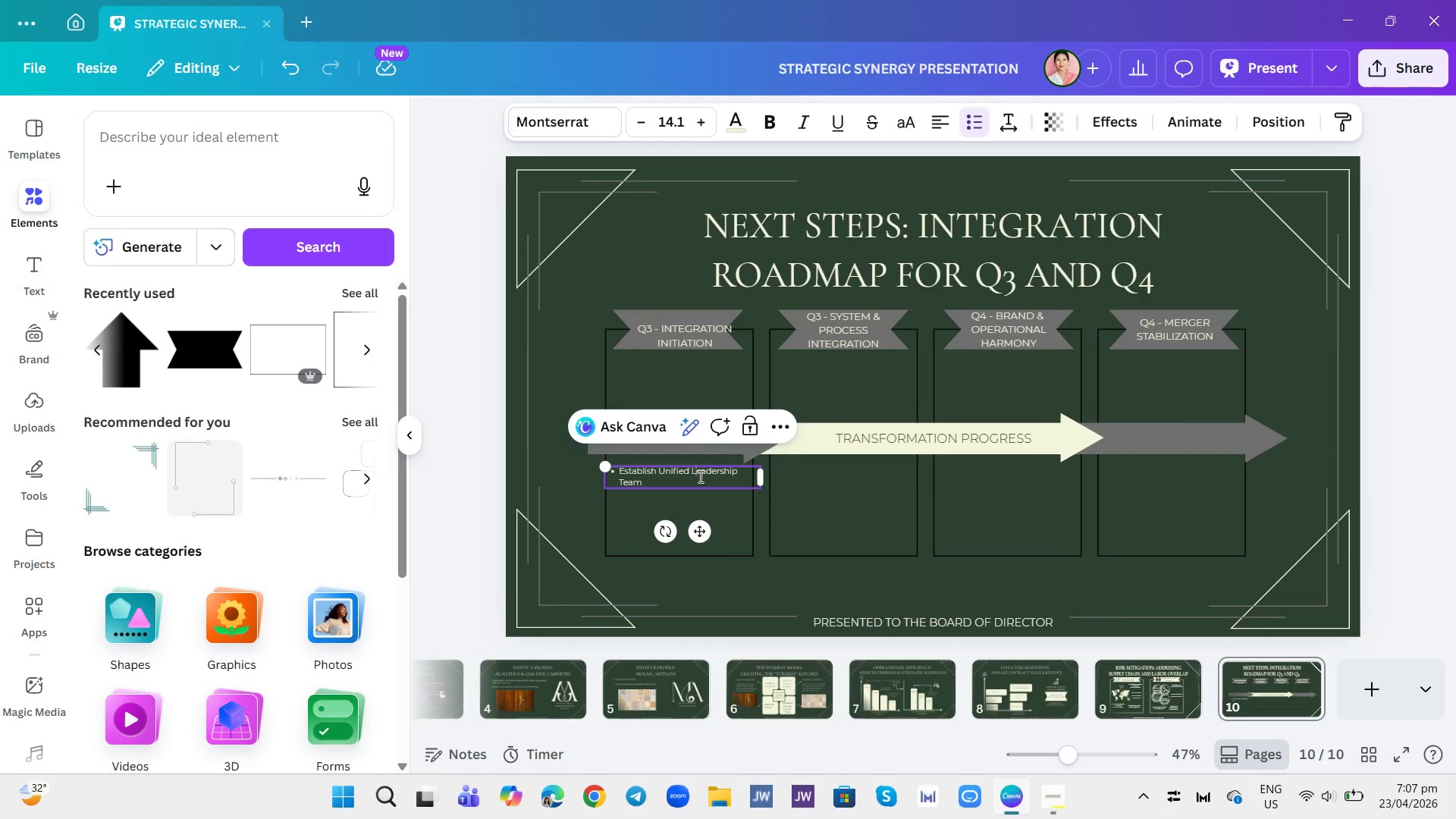 
left_click([698, 479])
 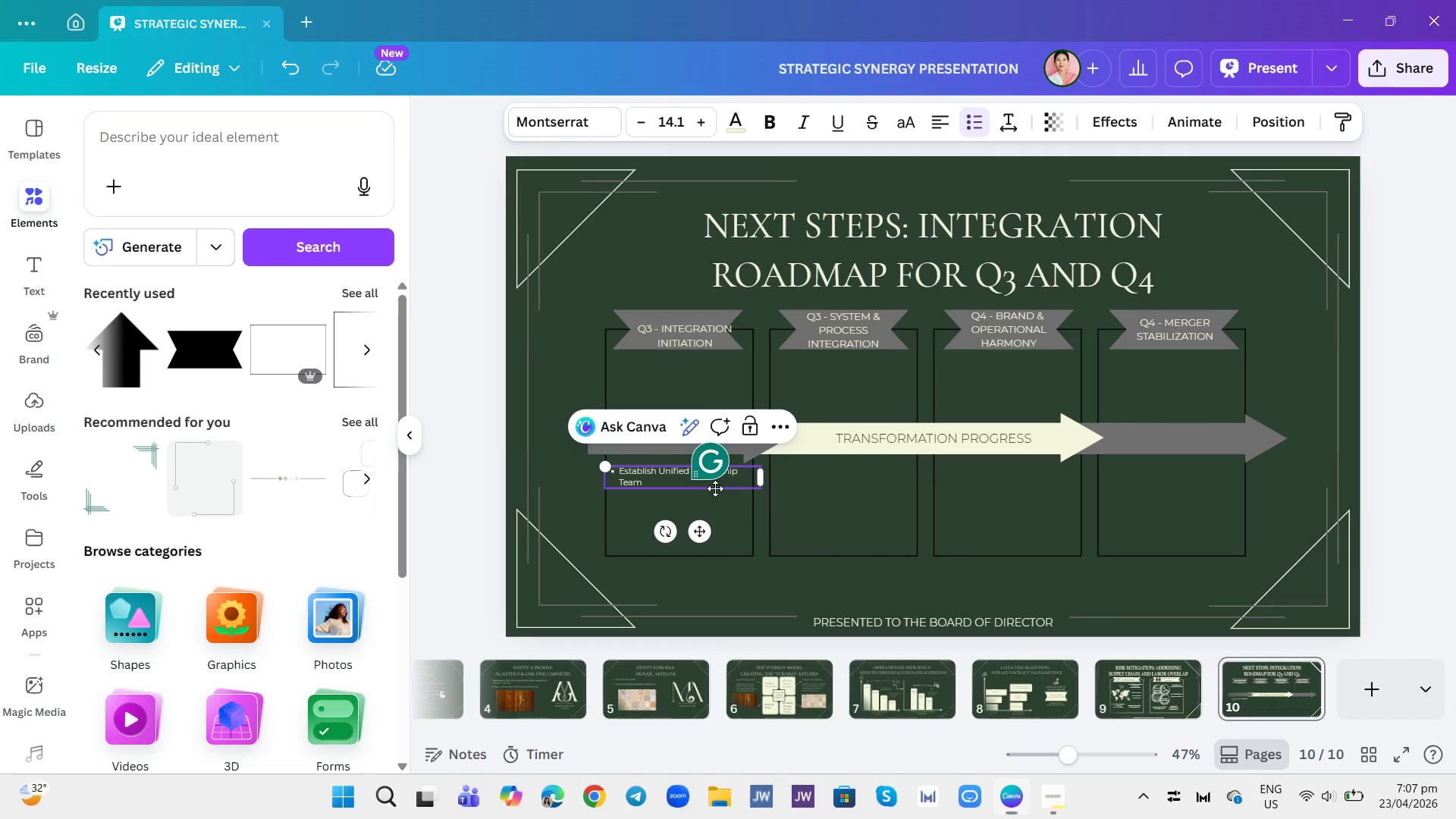 
left_click([715, 488])
 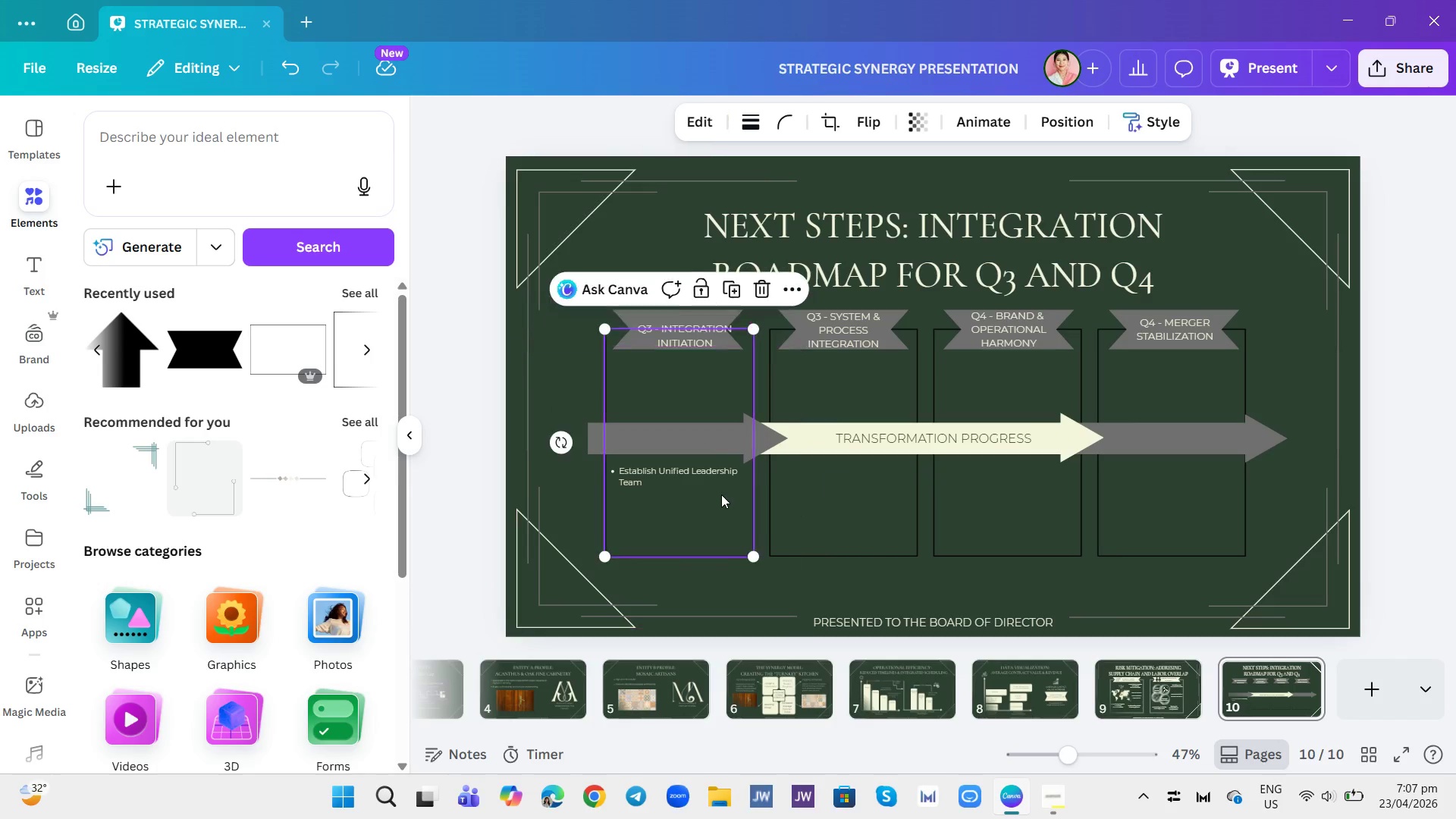 
double_click([714, 476])
 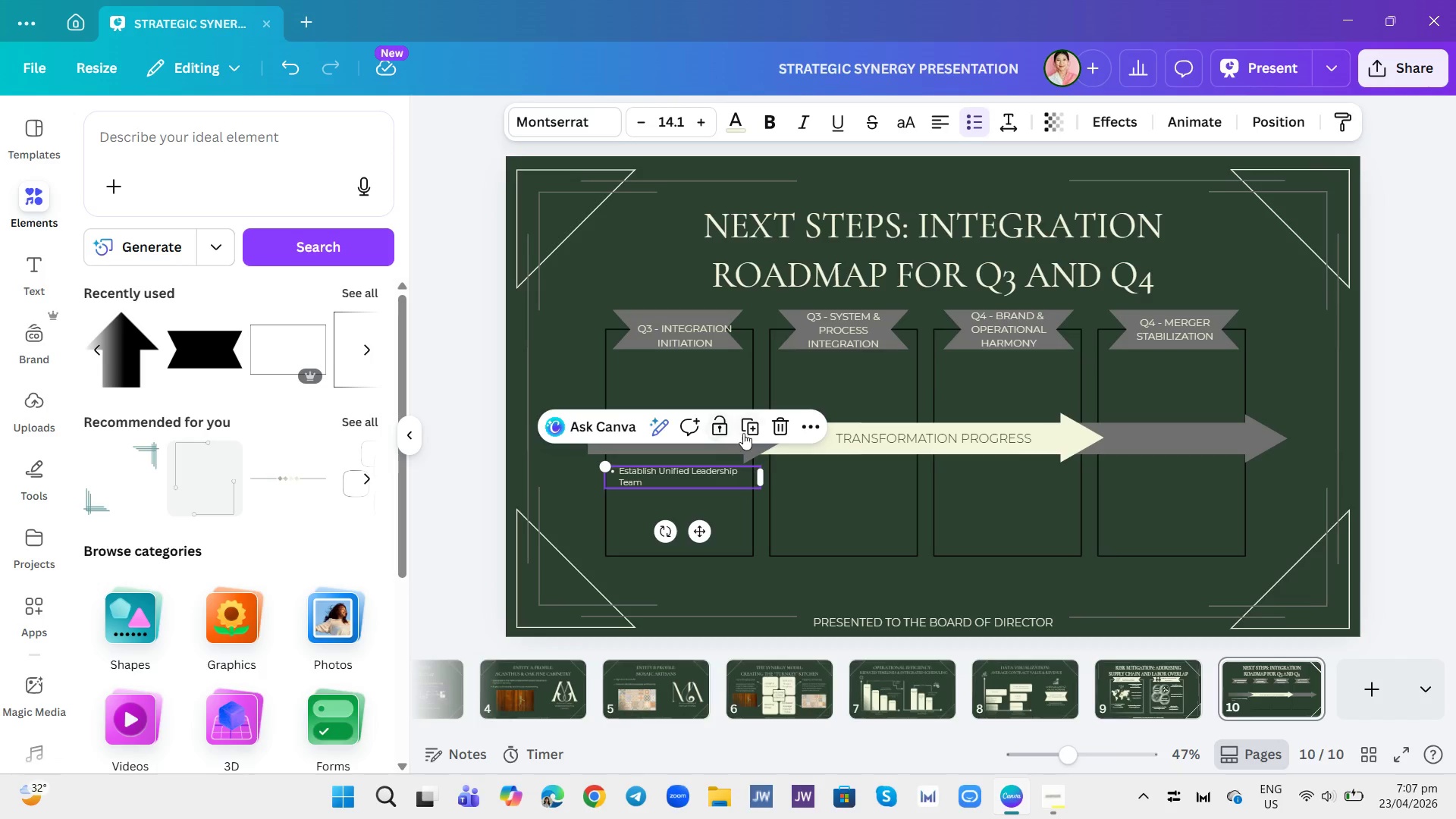 
left_click([748, 429])
 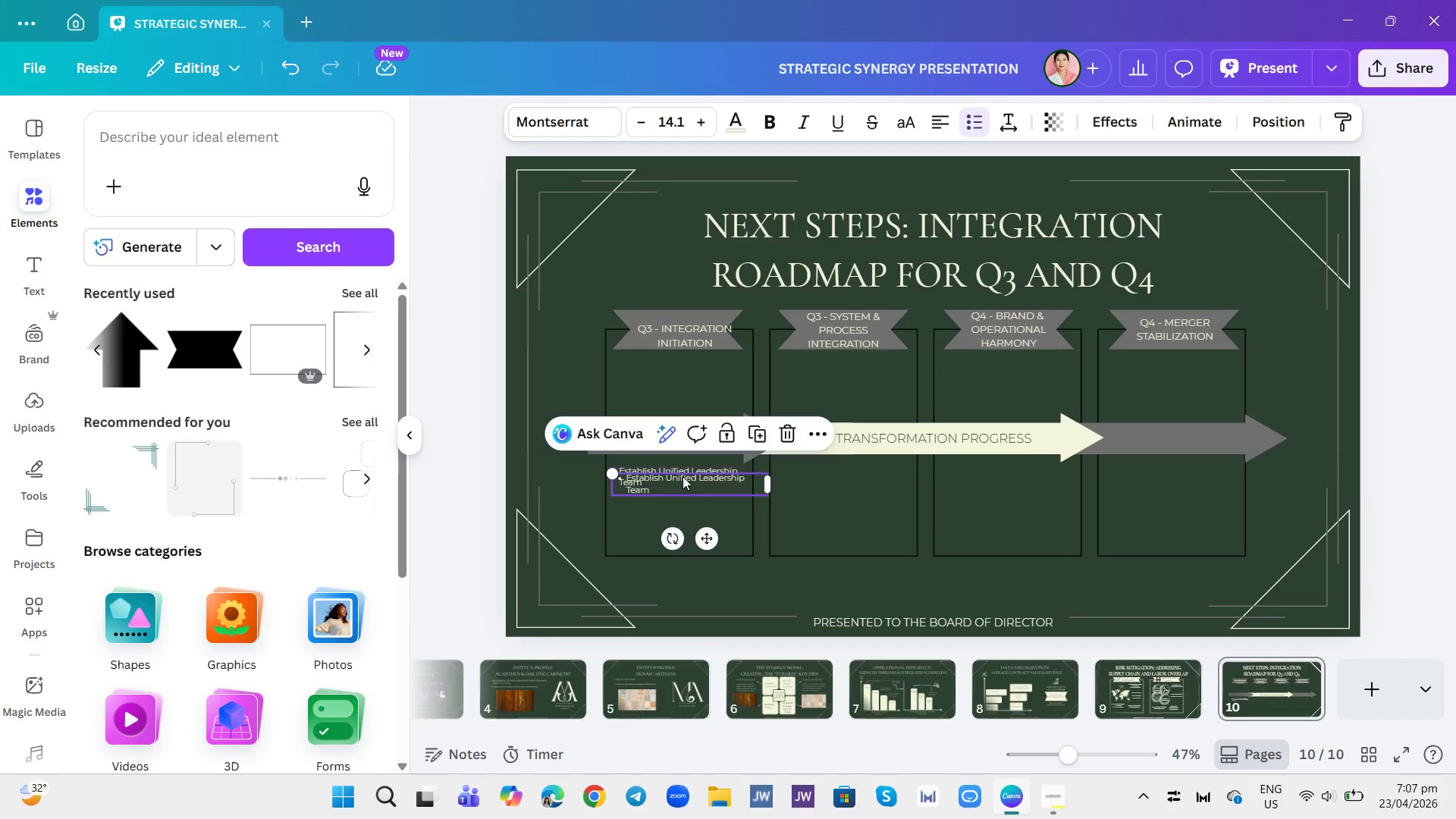 
left_click_drag(start_coordinate=[682, 476], to_coordinate=[675, 490])
 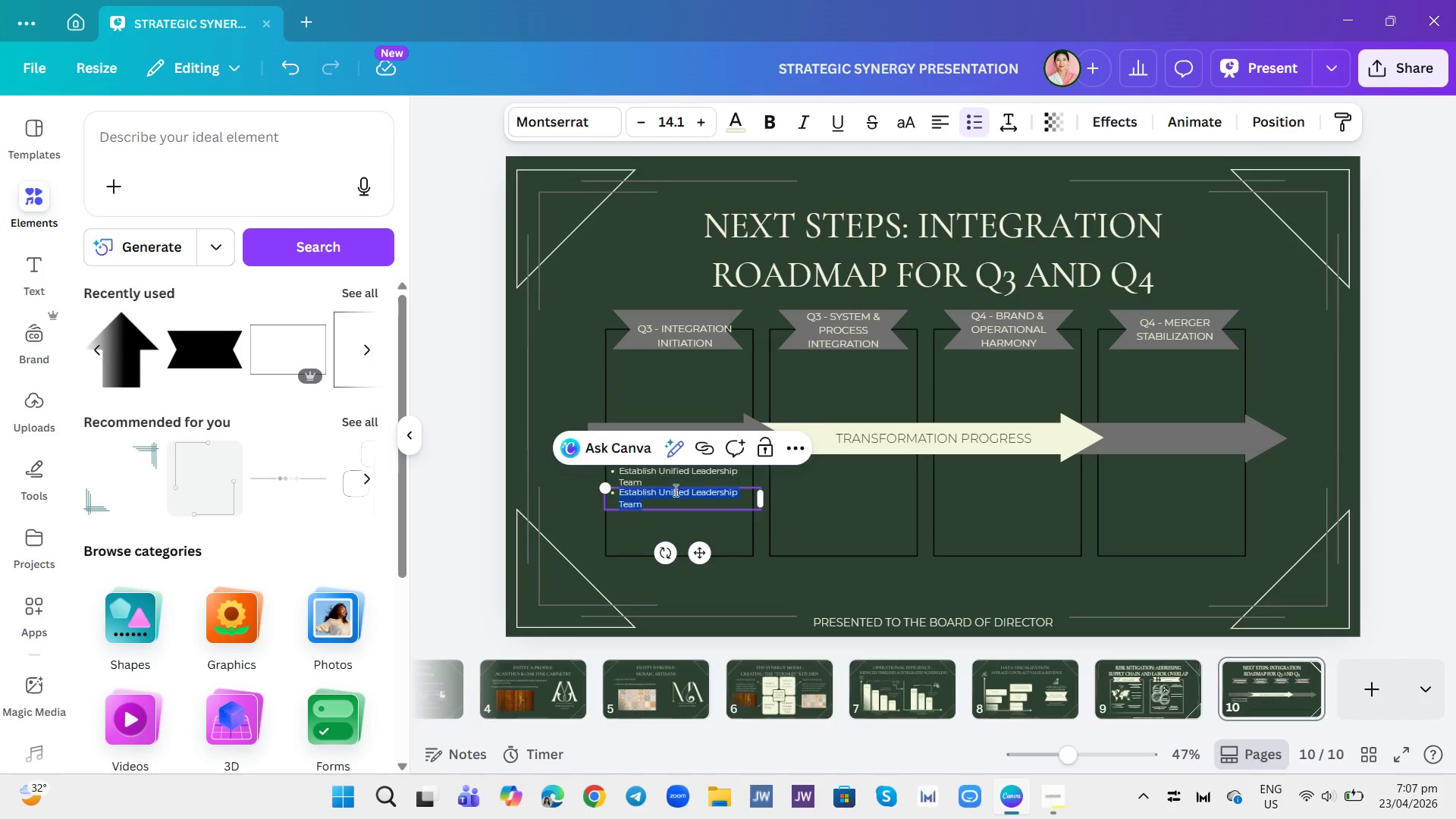 
double_click([674, 490])
 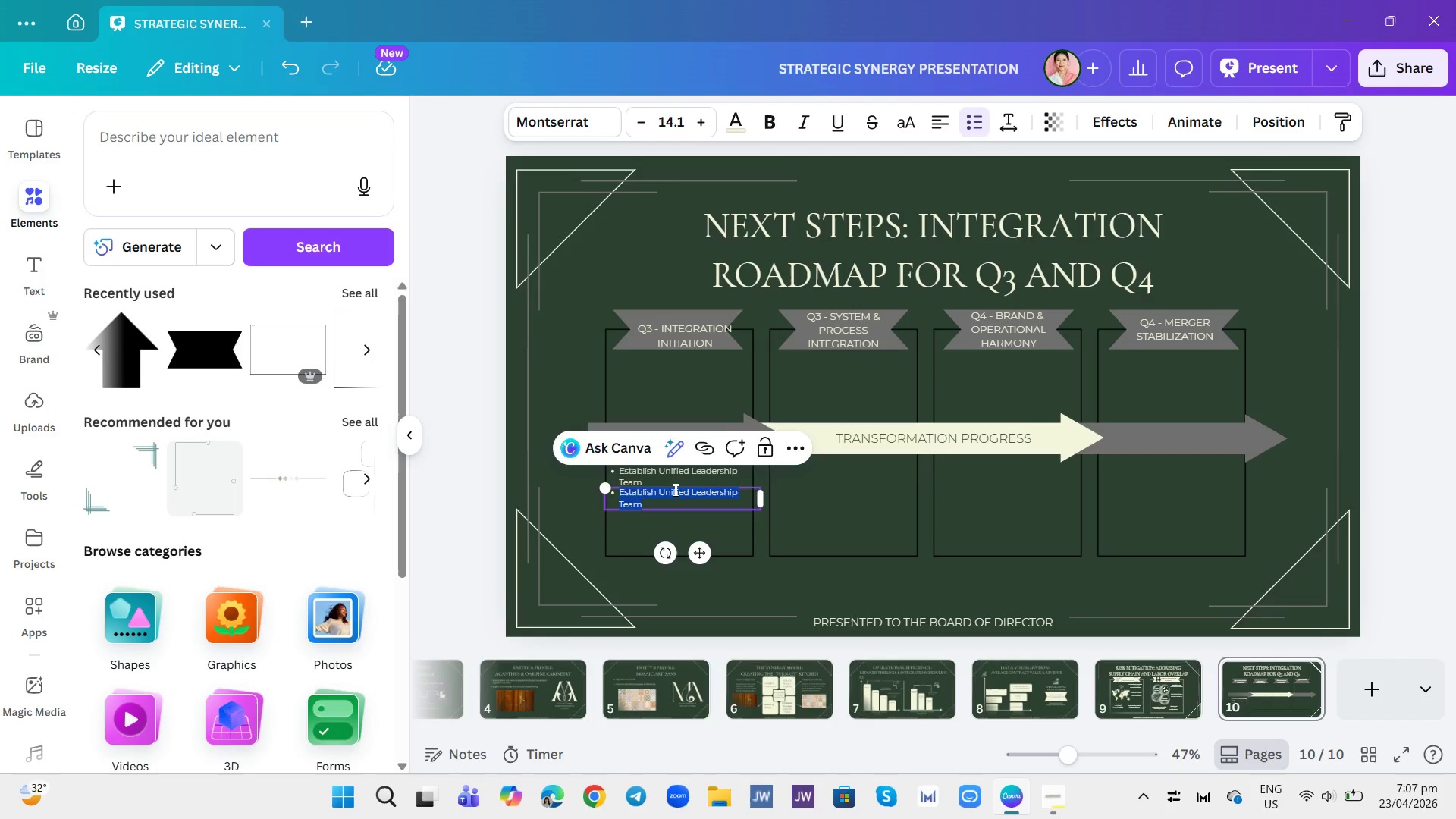 
triple_click([674, 490])
 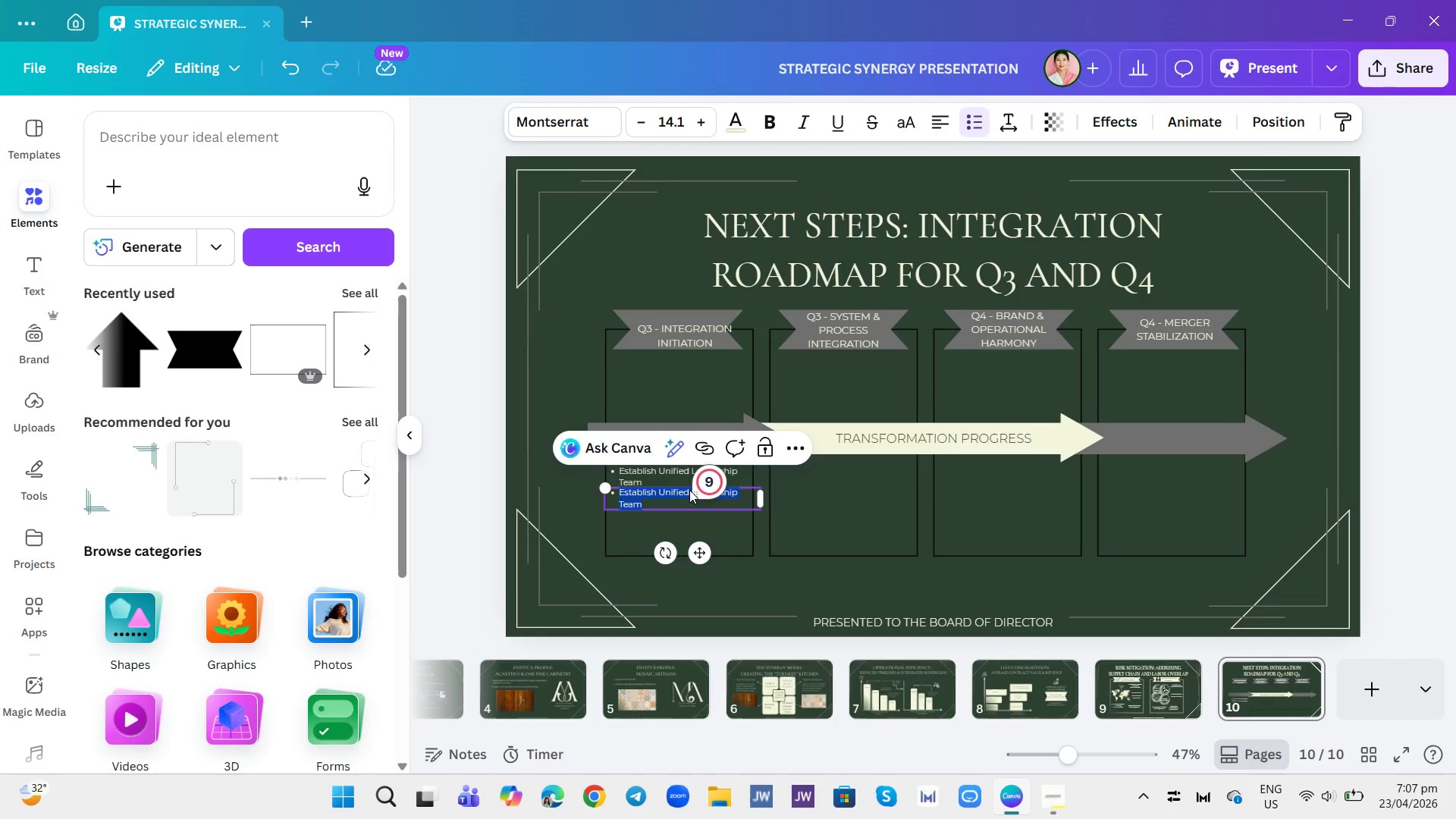 
type(Identify Synergistic Opwe)
key(Backspace)
key(Backspace)
key(Backspace)
 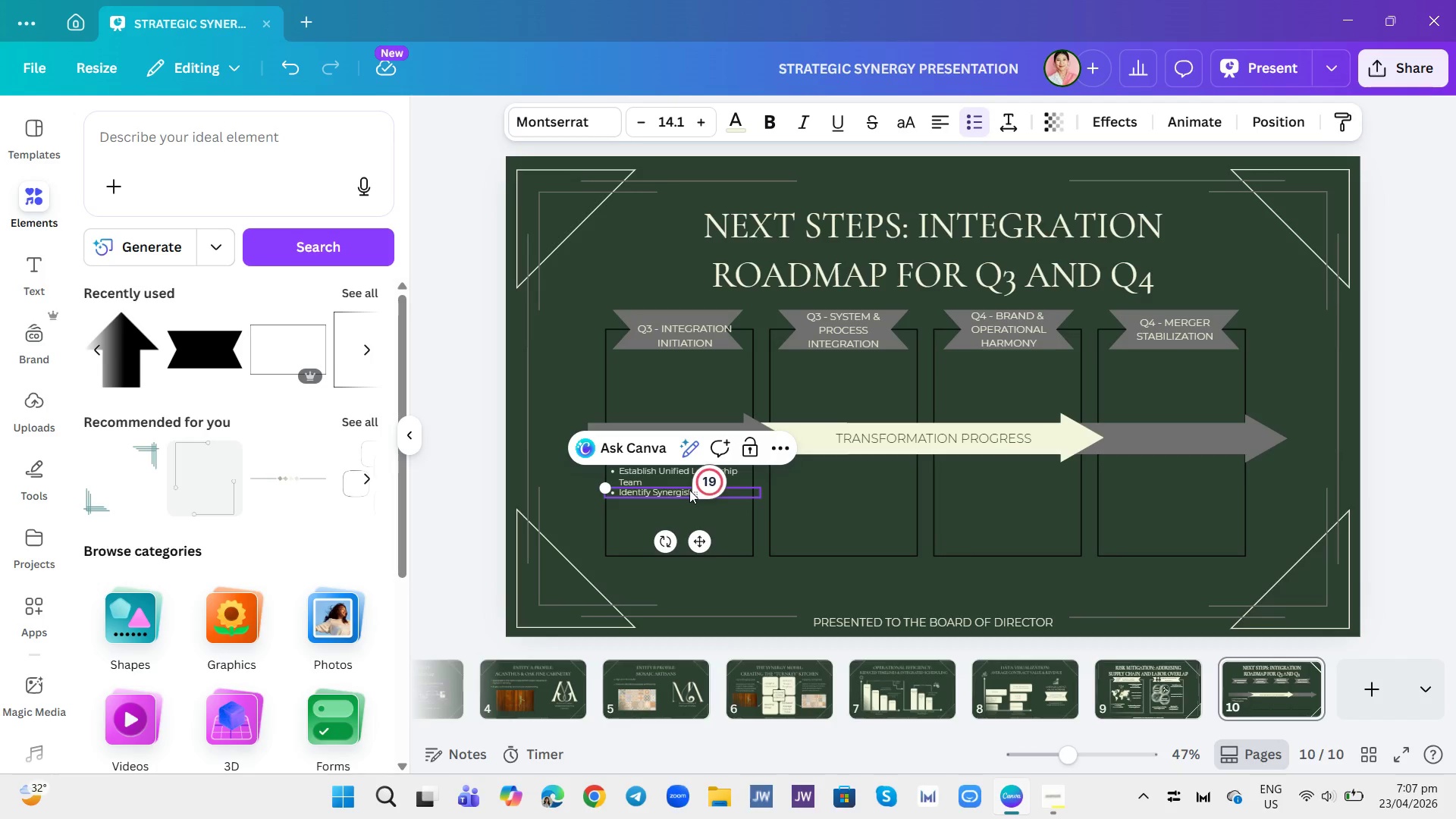 
left_click([689, 490])
 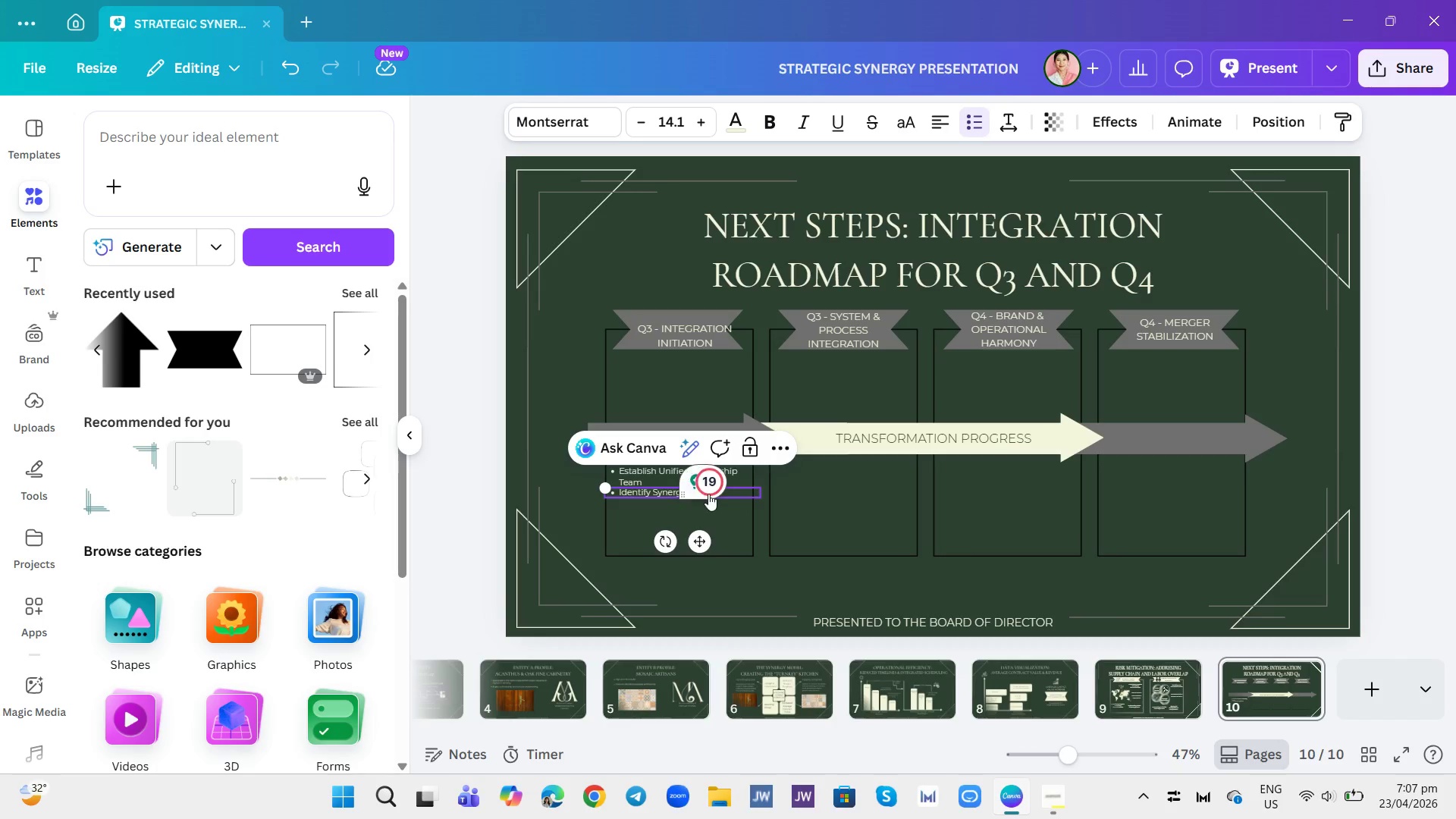 
double_click([711, 494])
 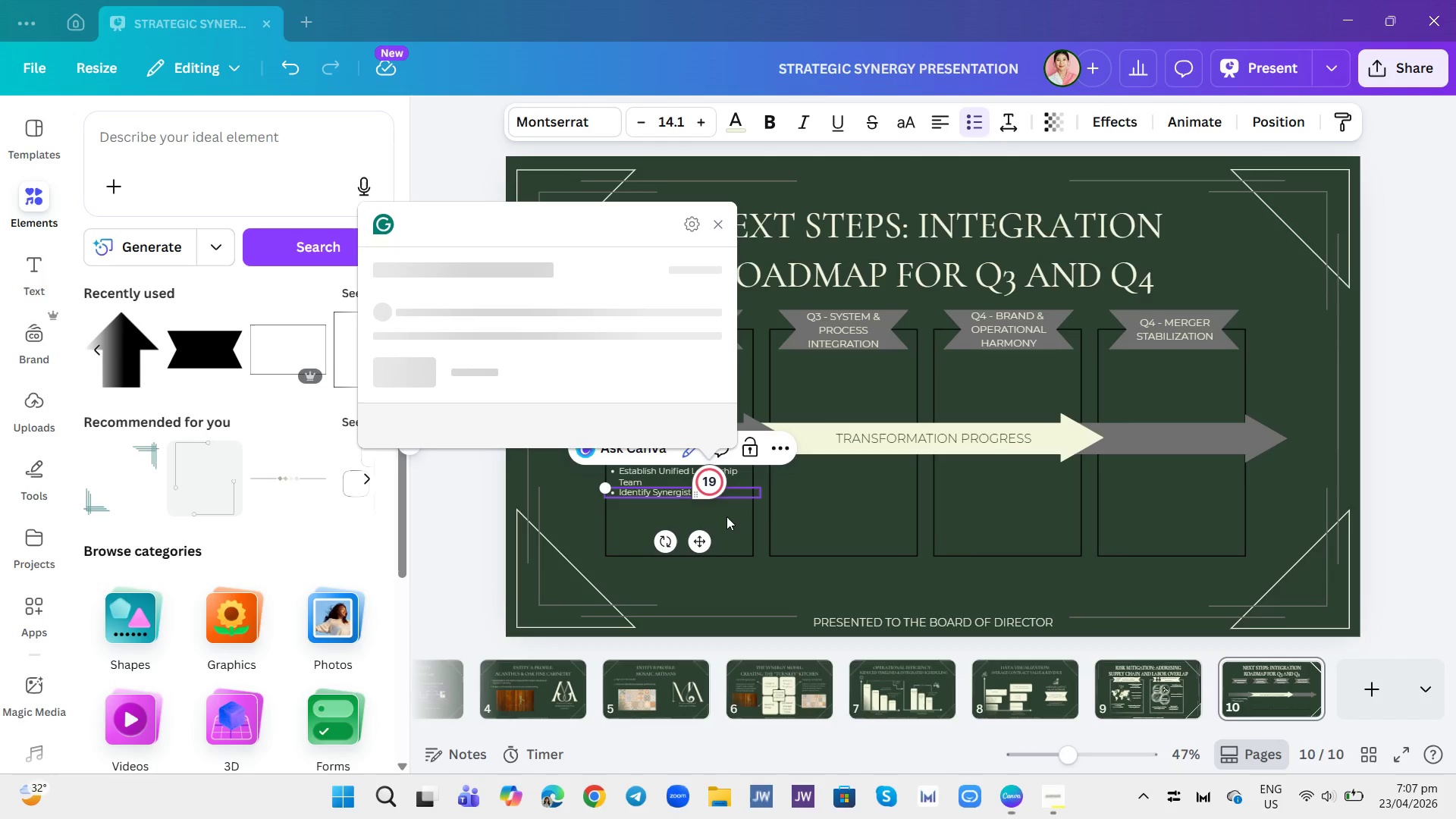 
left_click([726, 516])
 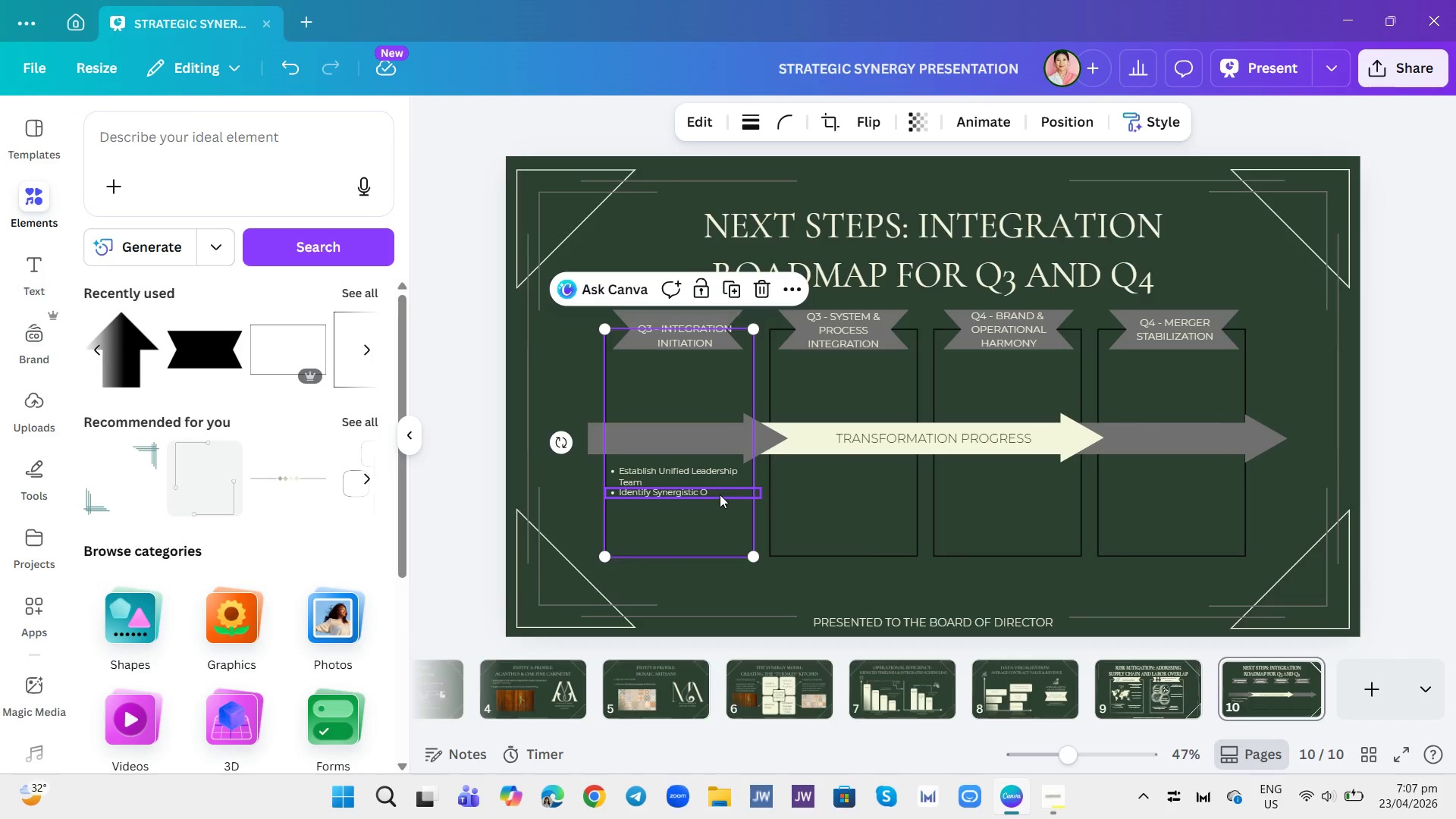 
double_click([720, 494])
 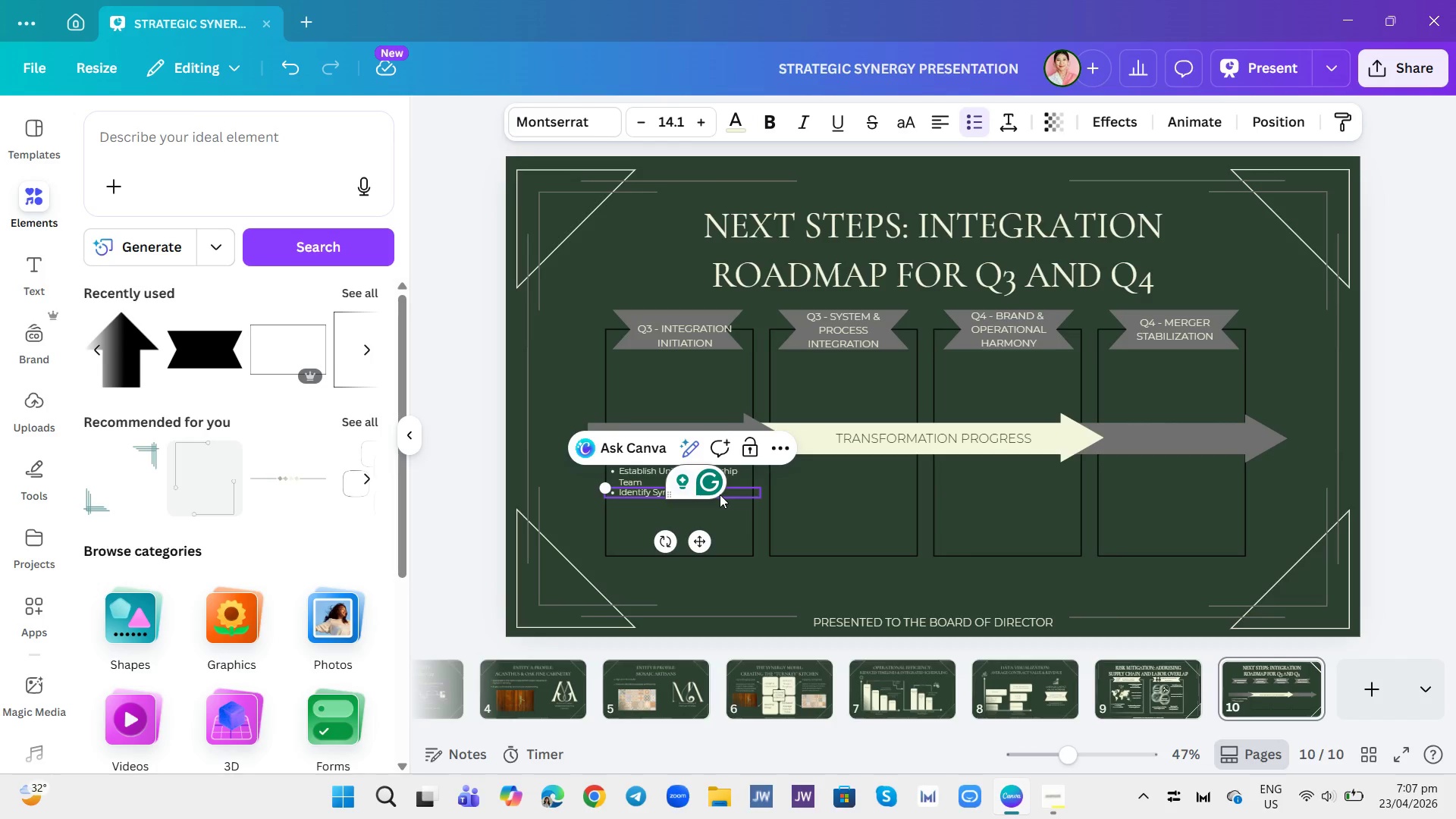 
type(perai)
key(Backspace)
type(tional)
 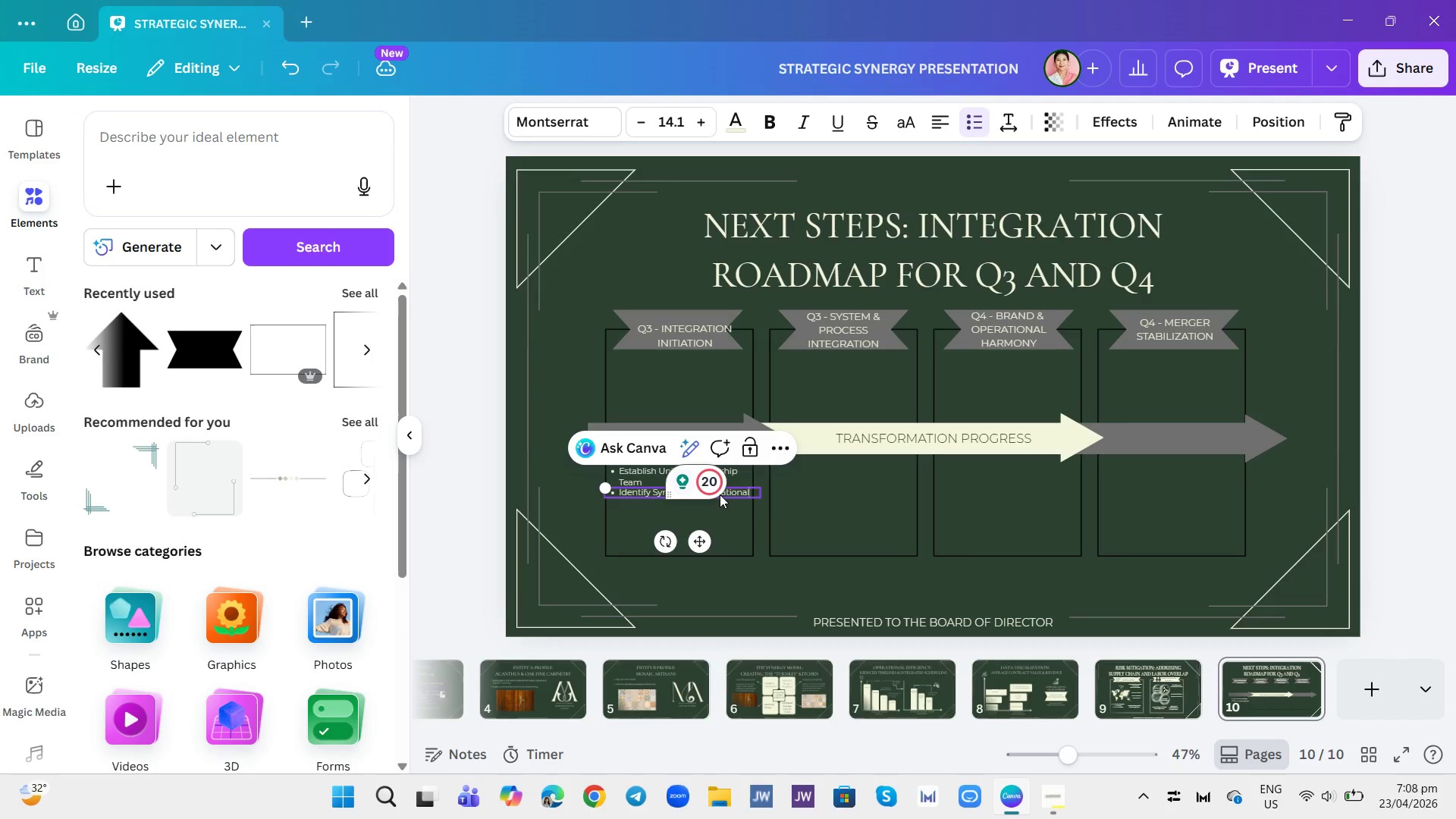 
key(Enter)
 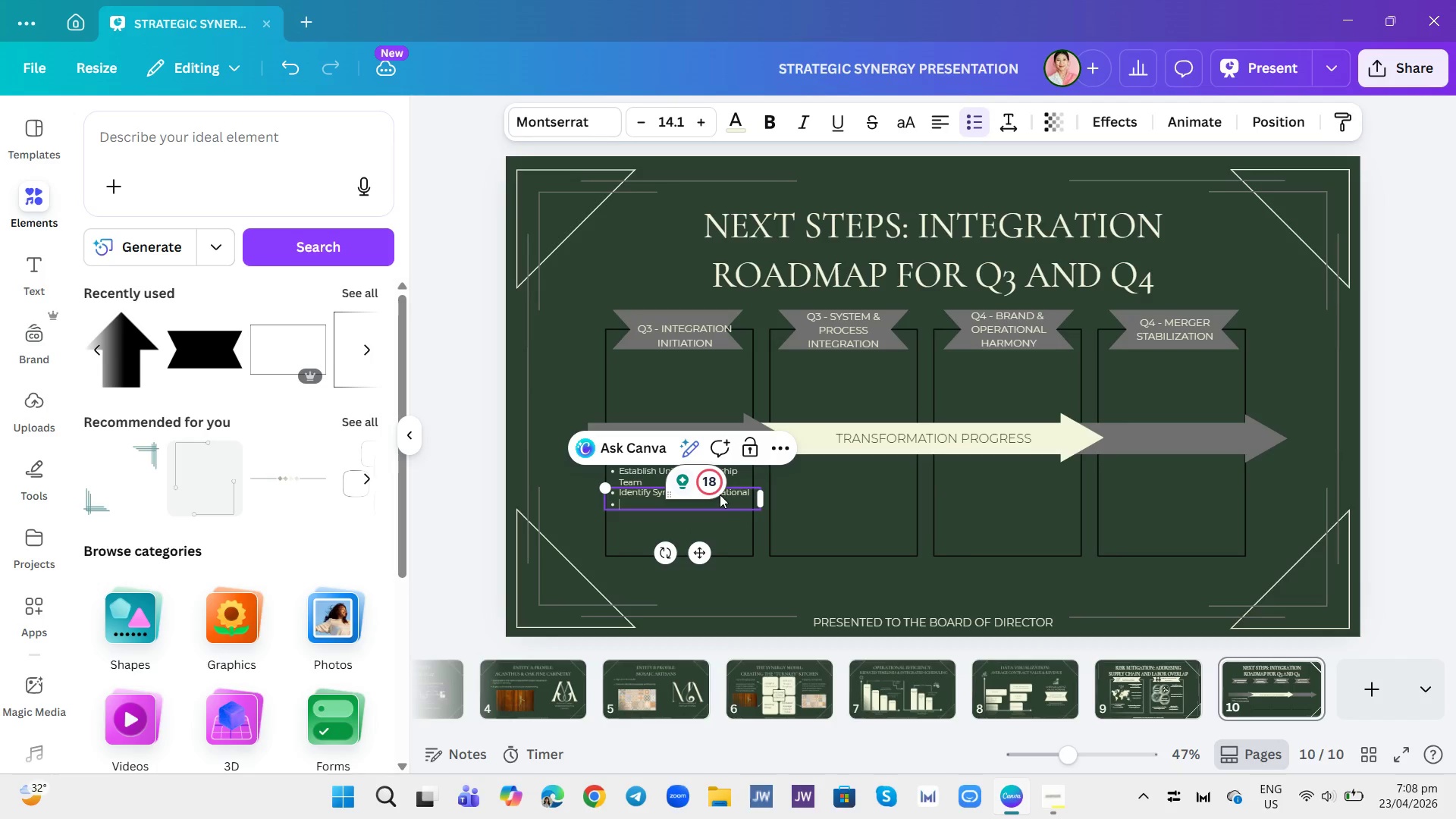 
key(Backspace)
type([)
key(Backspace)
type(Pre)
key(Backspace)
type(ocesses)
 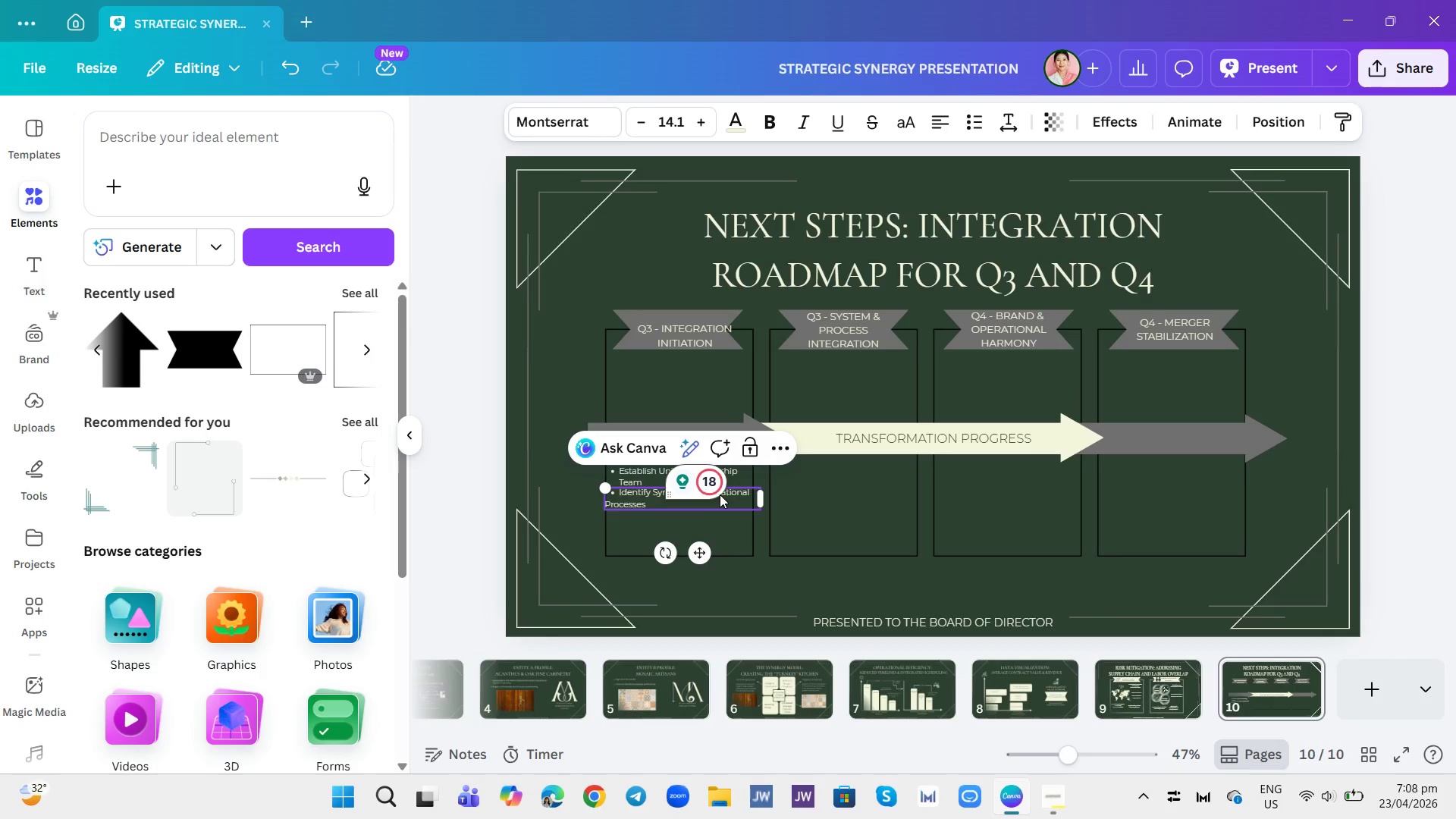 
left_click([726, 550])
 